 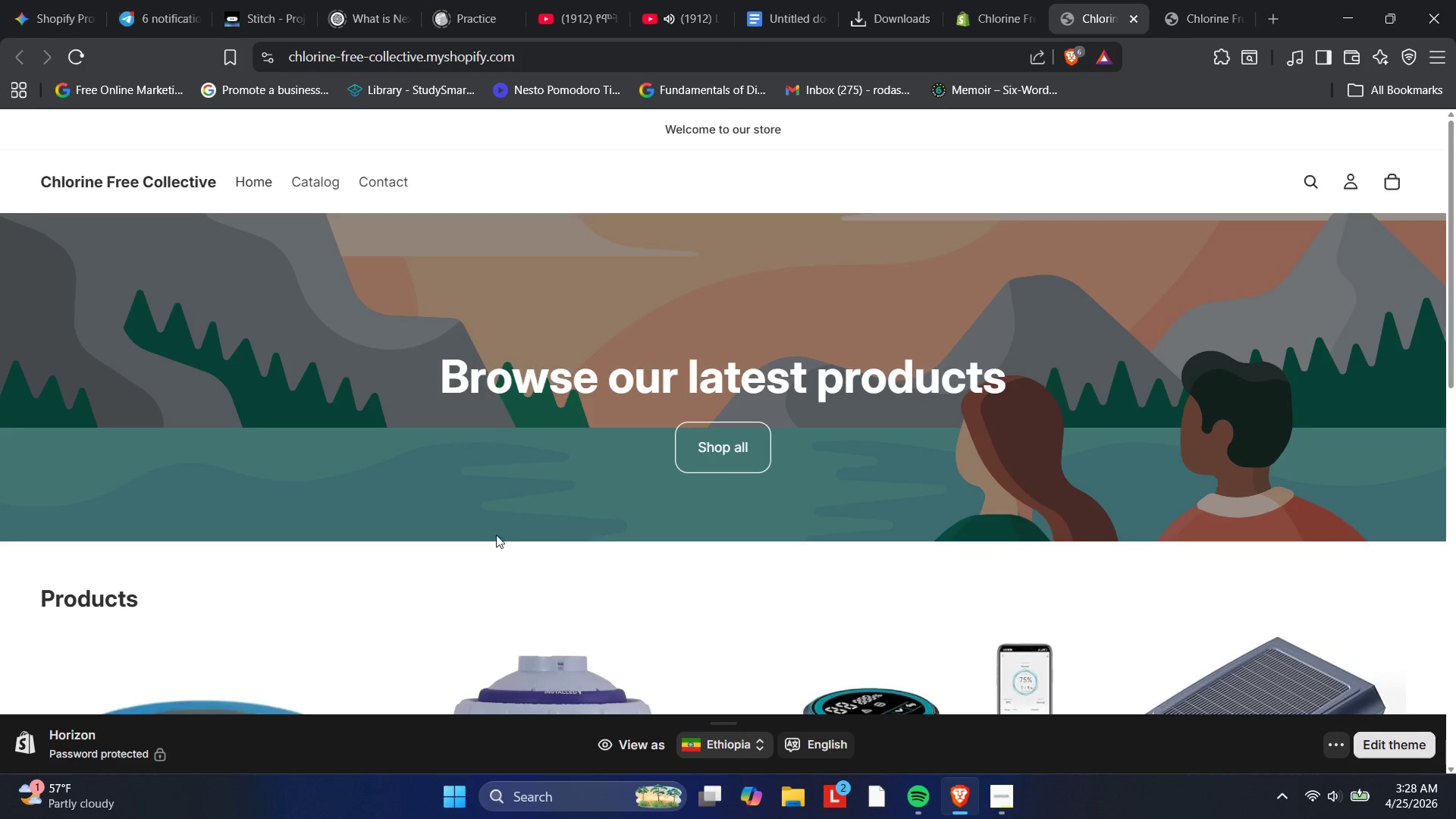 
left_click([1001, 0])
 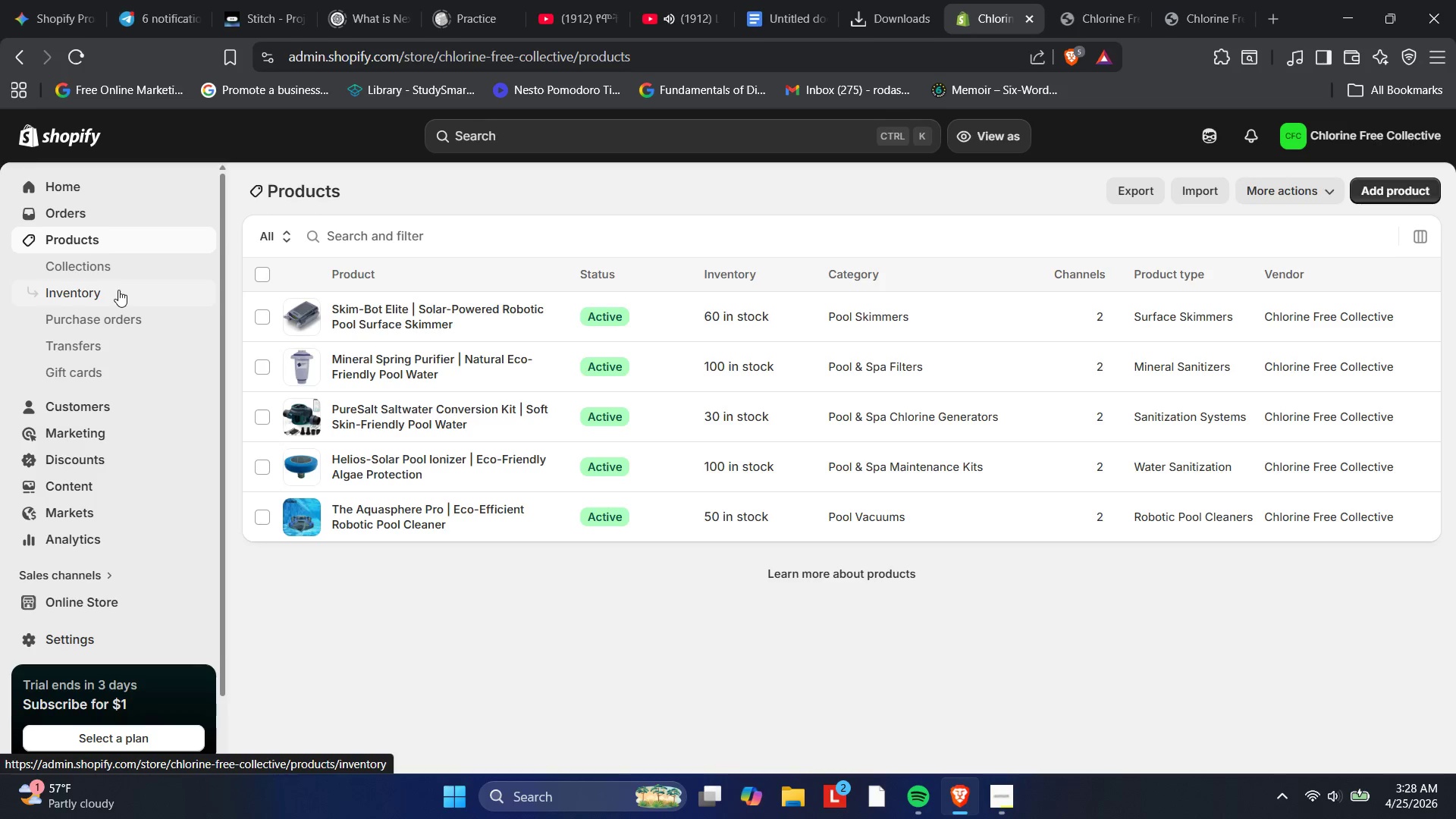 
left_click([114, 268])
 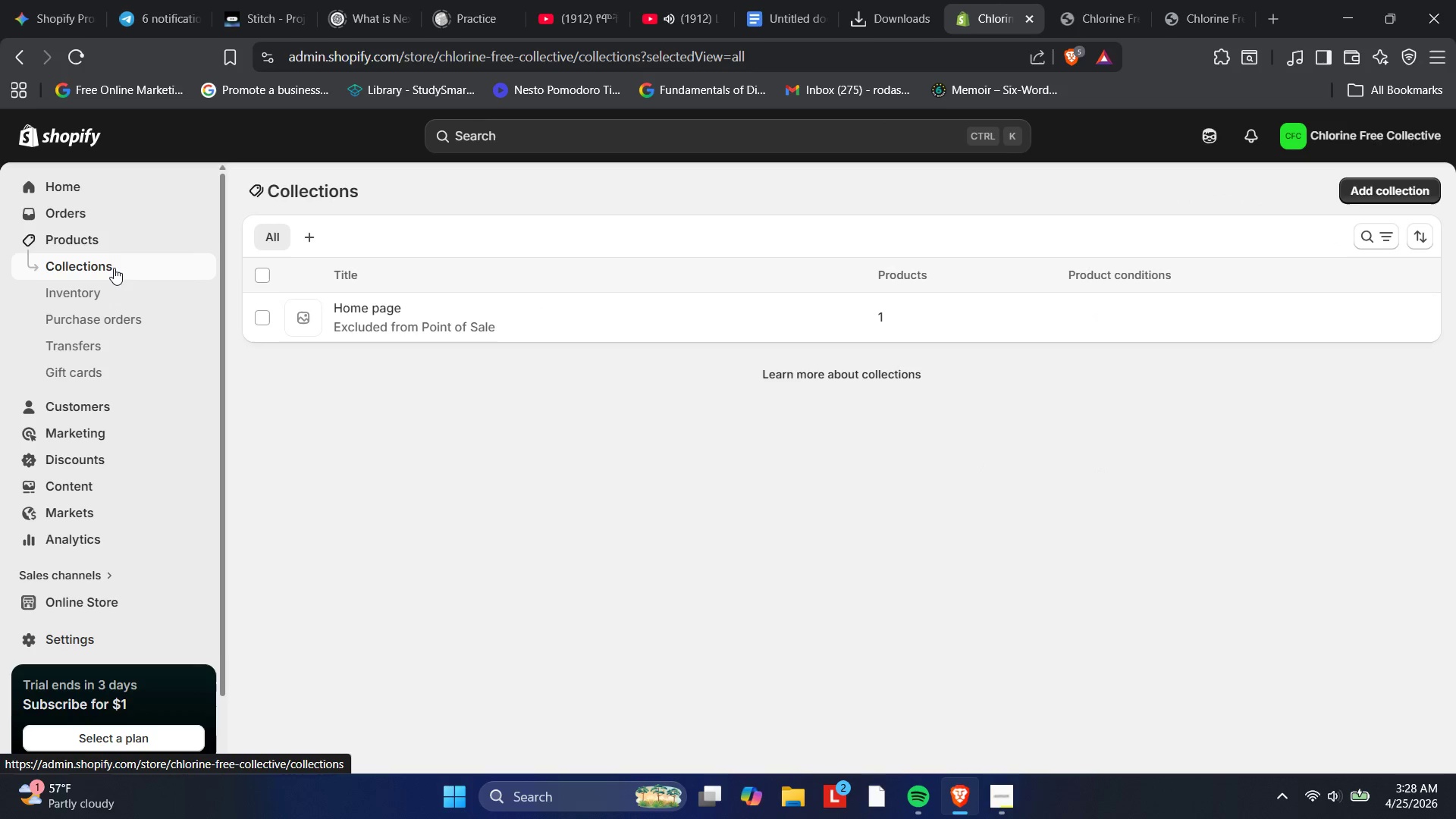 
wait(8.27)
 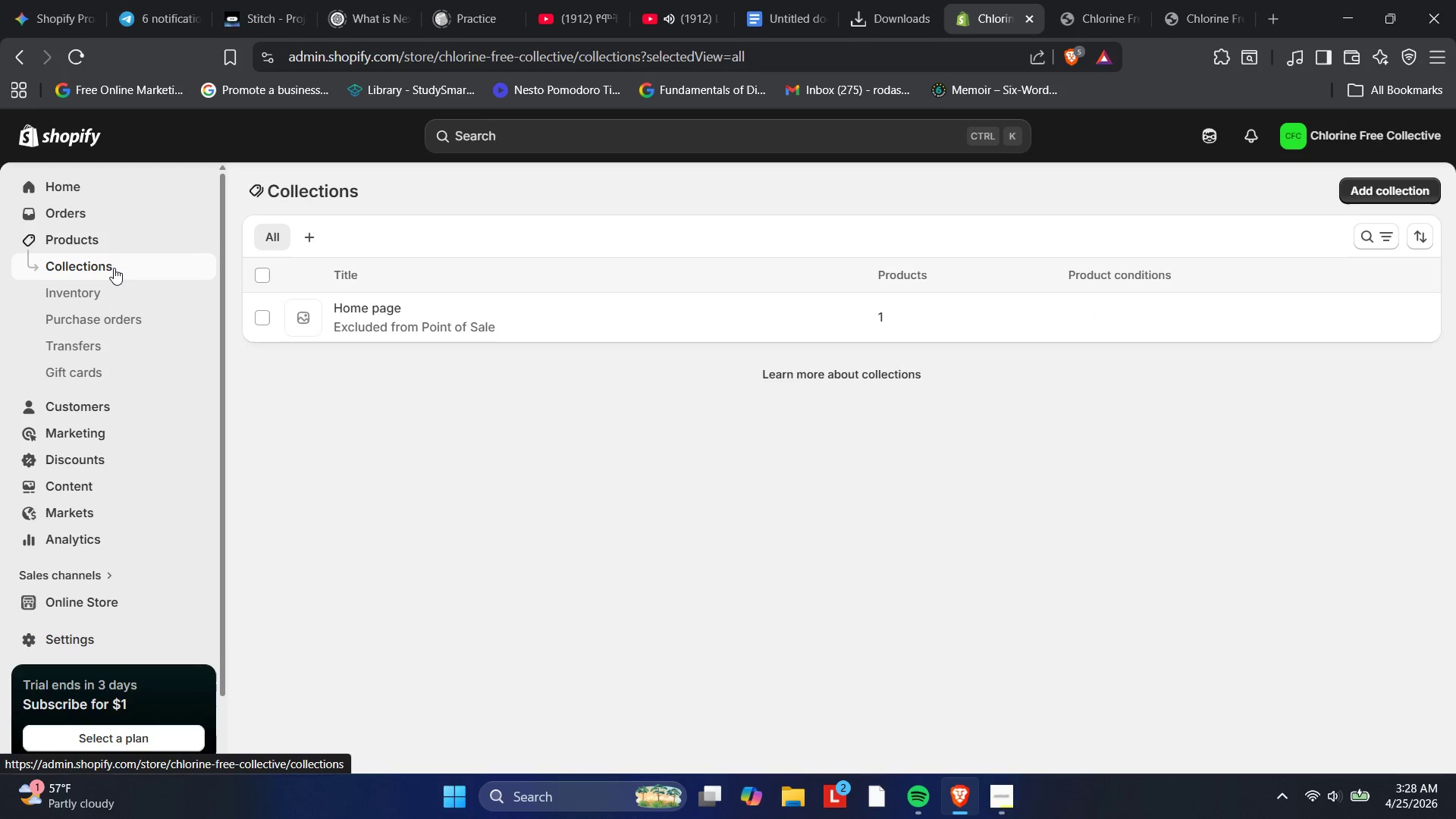 
left_click([1393, 184])
 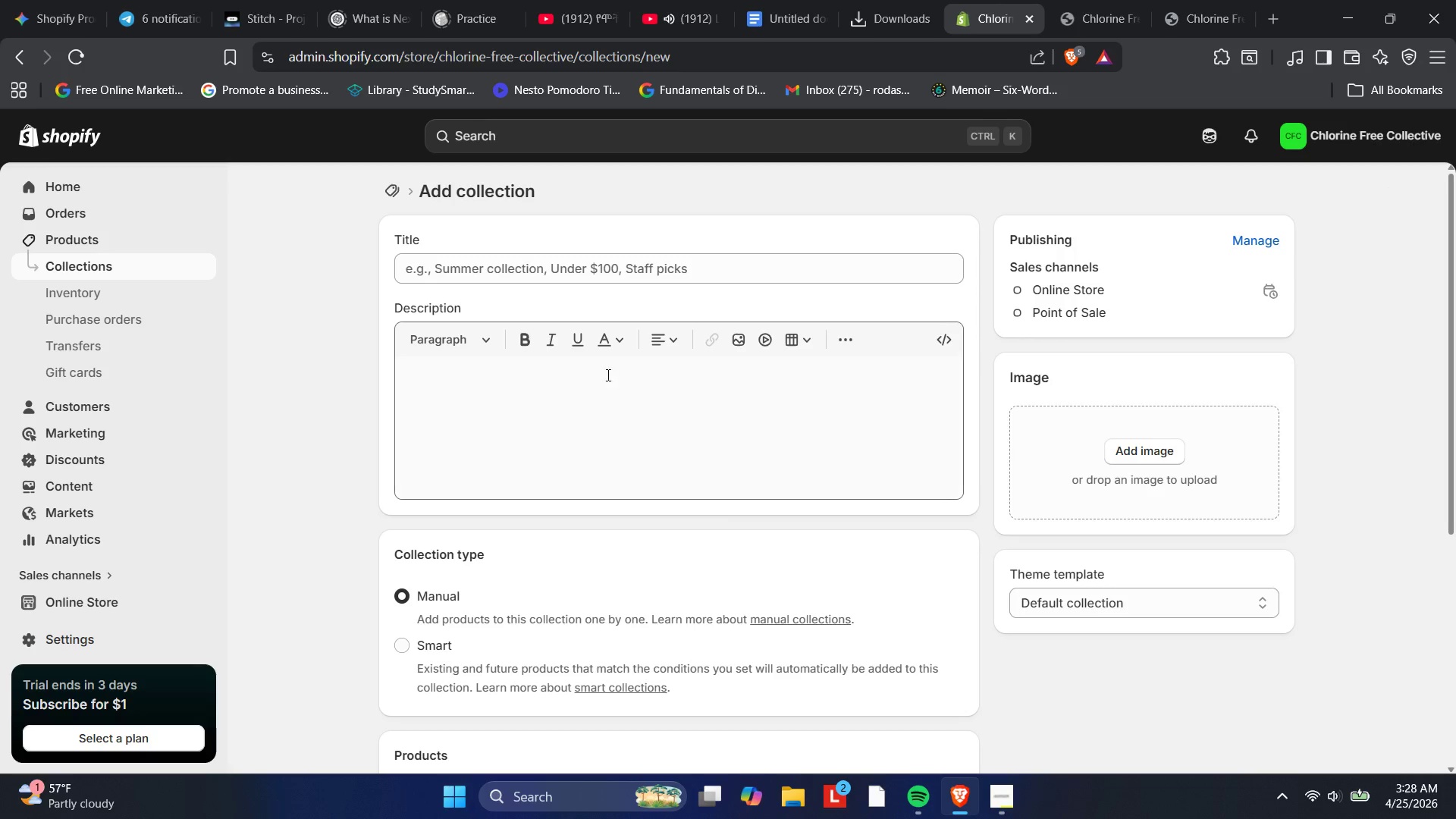 
left_click([504, 256])
 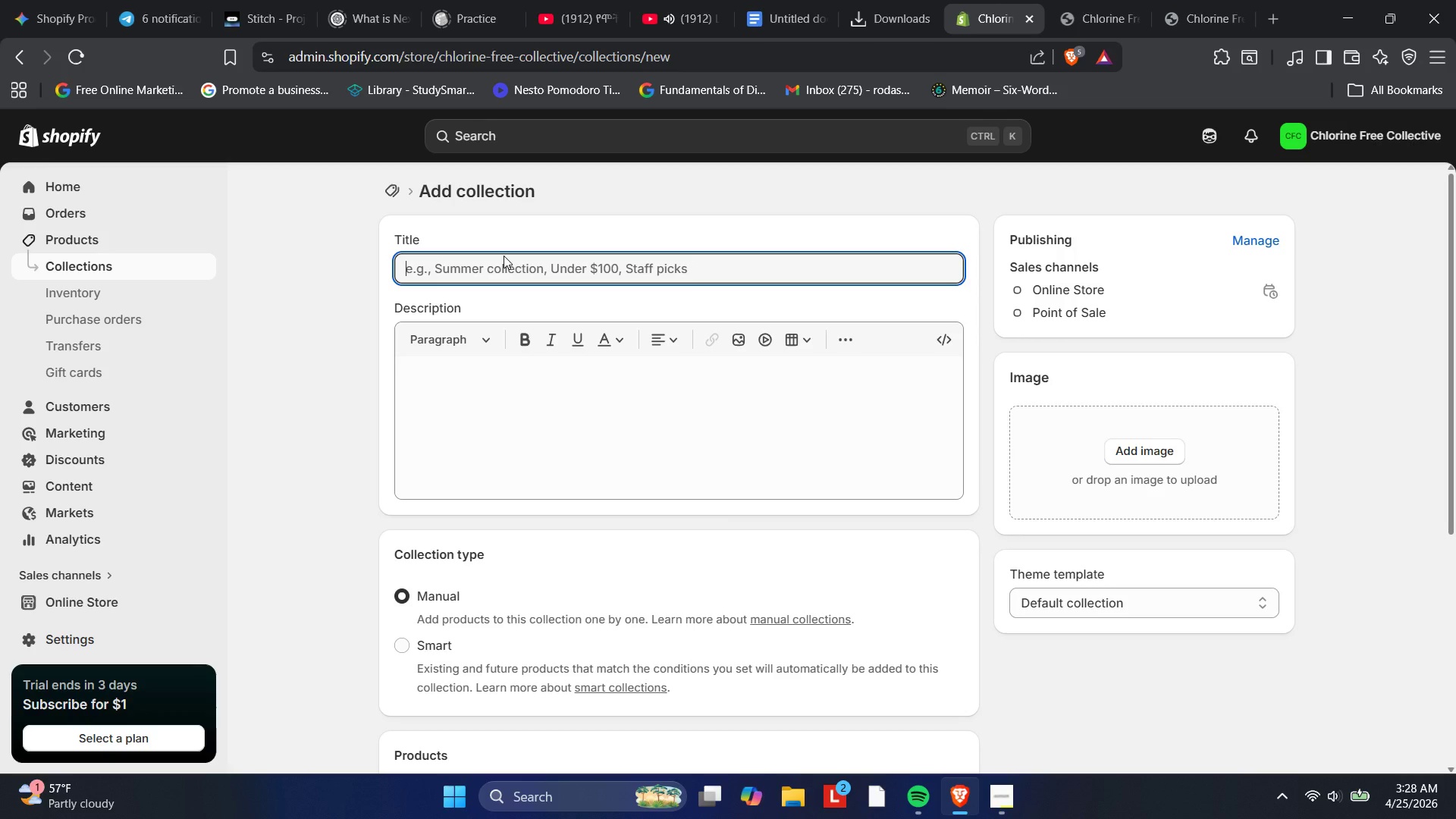 
wait(19.97)
 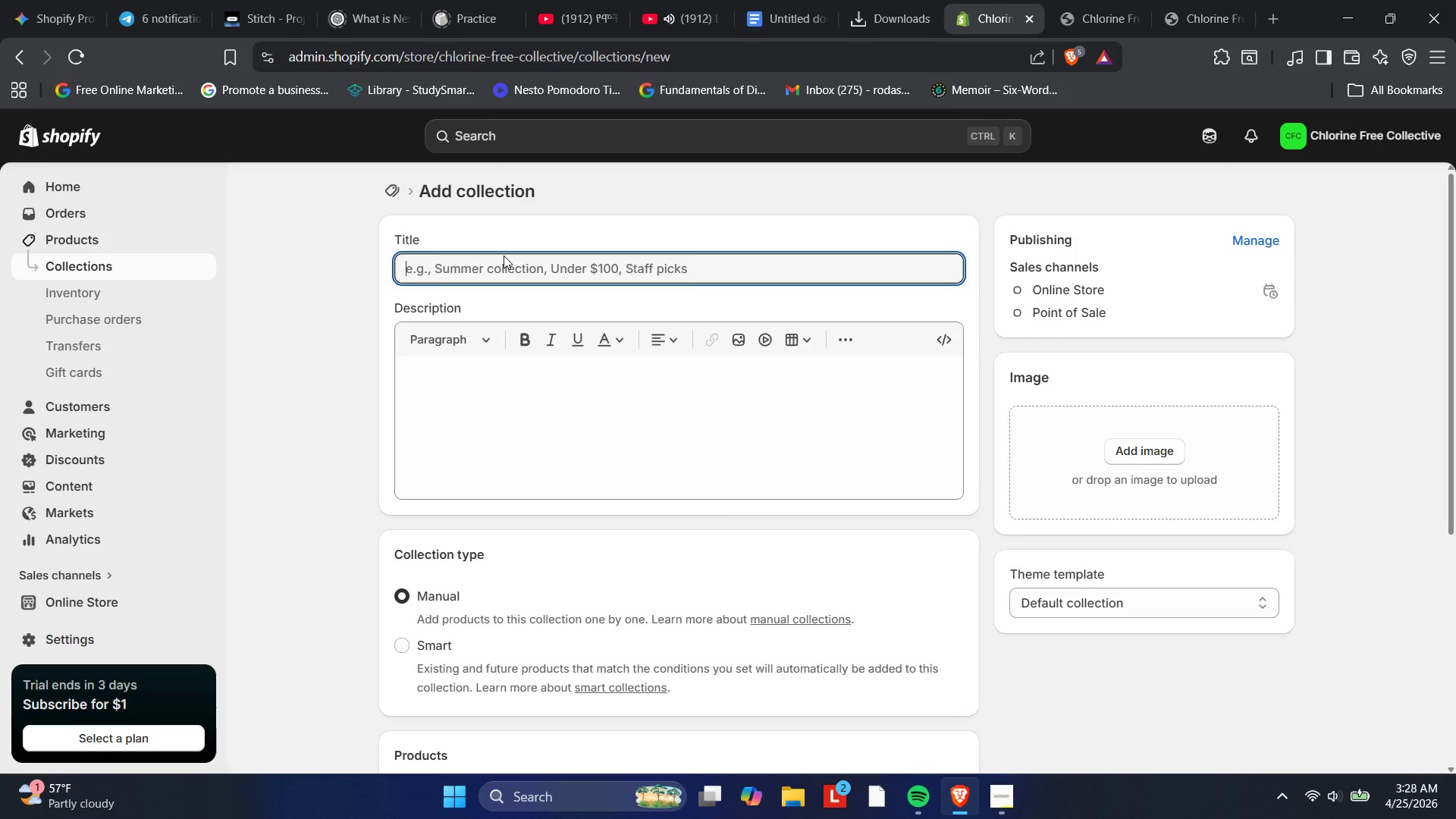 
type(Flagship Eco-Maintenance)
 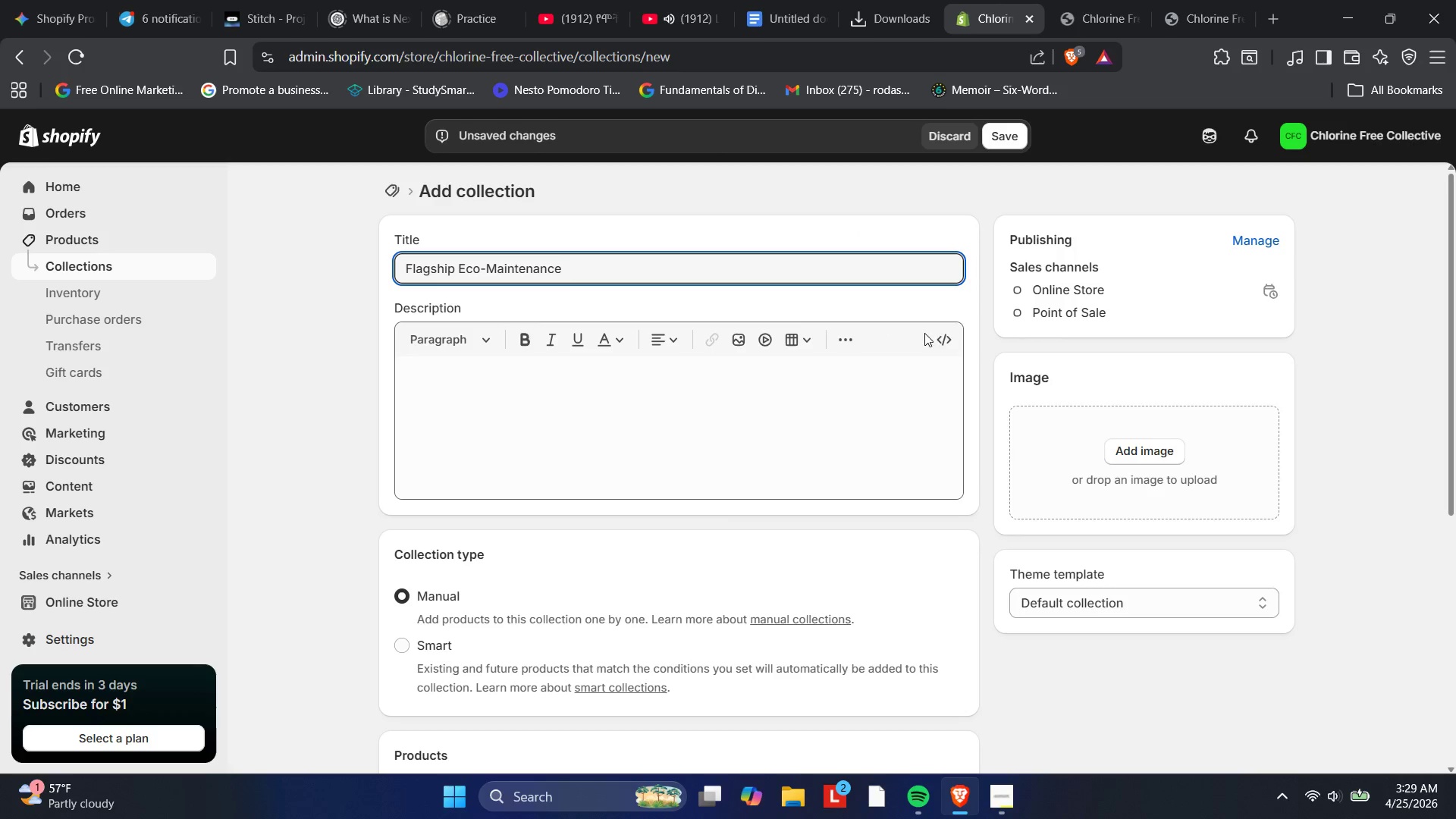 
wait(6.39)
 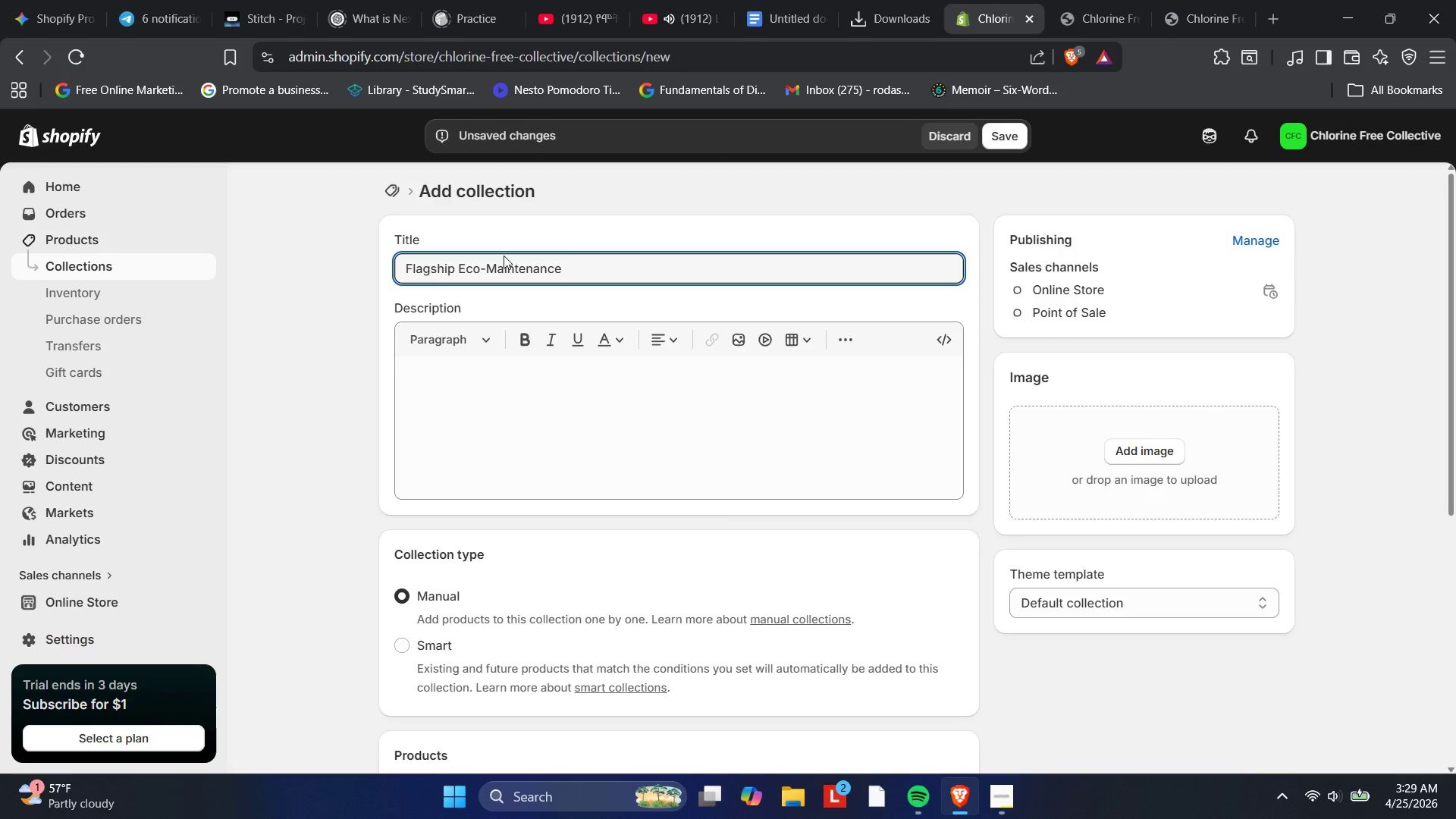 
left_click([402, 648])
 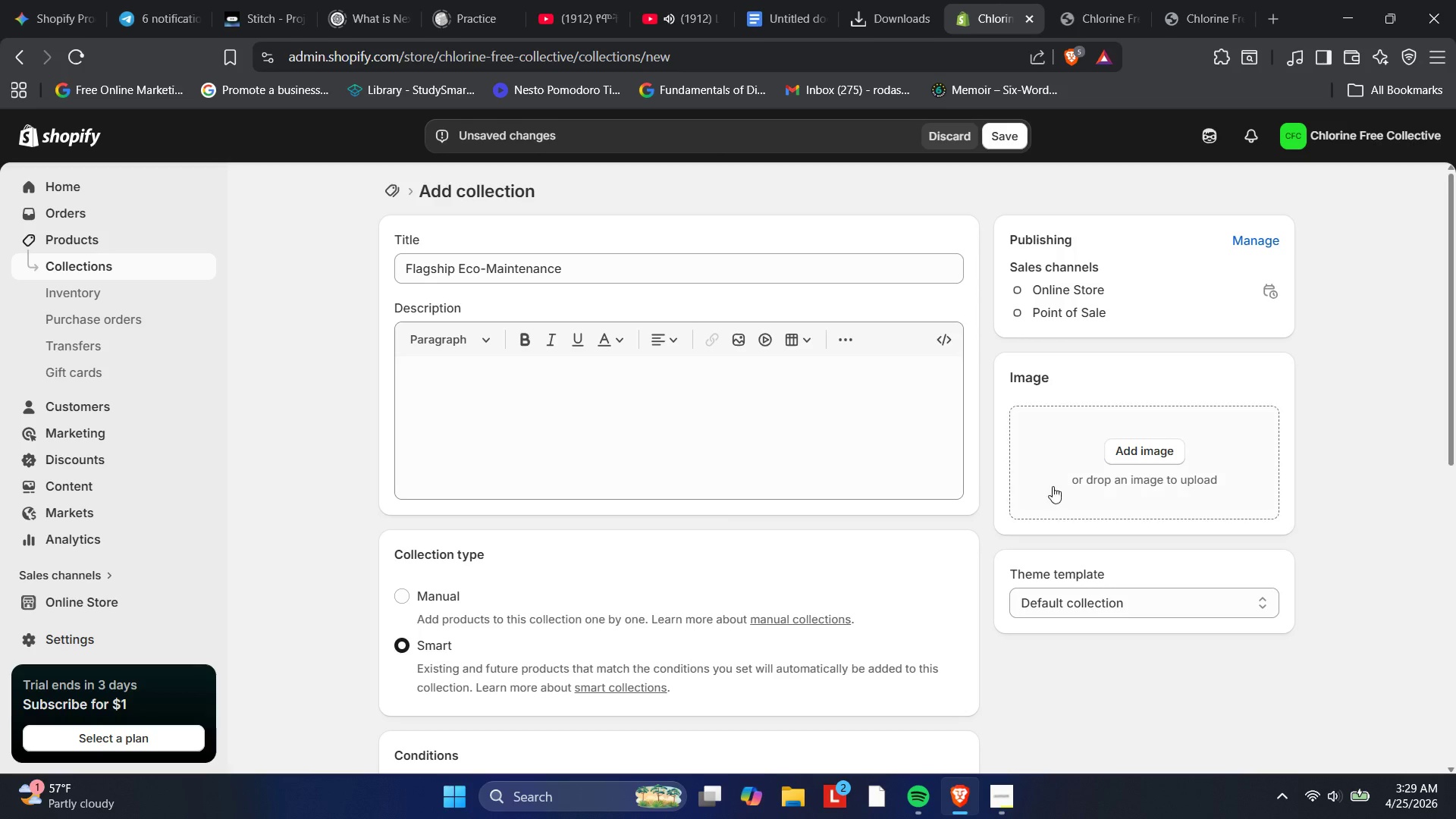 
wait(5.25)
 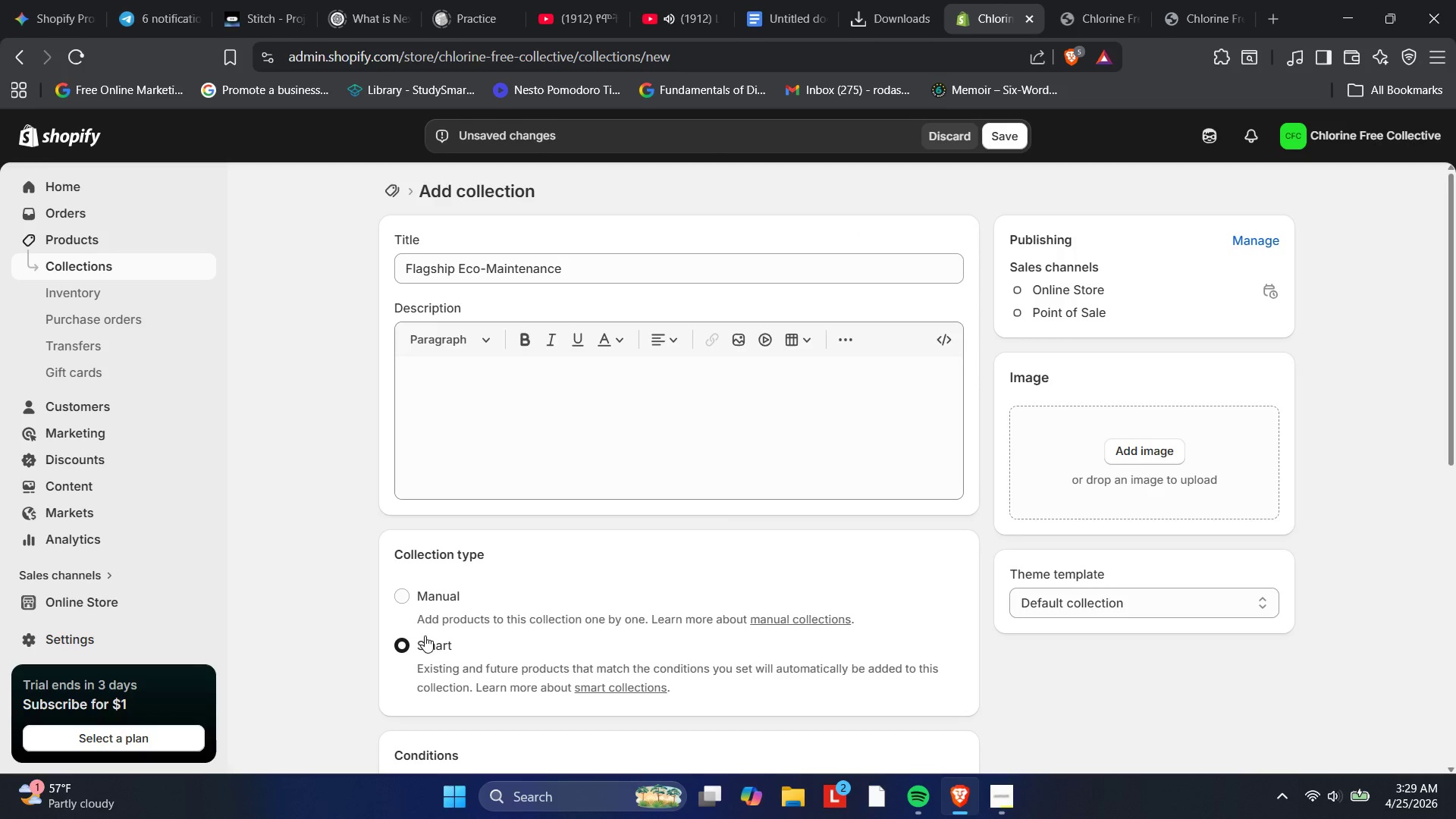 
scroll: coordinate [705, 551], scroll_direction: down, amount: 3.0
 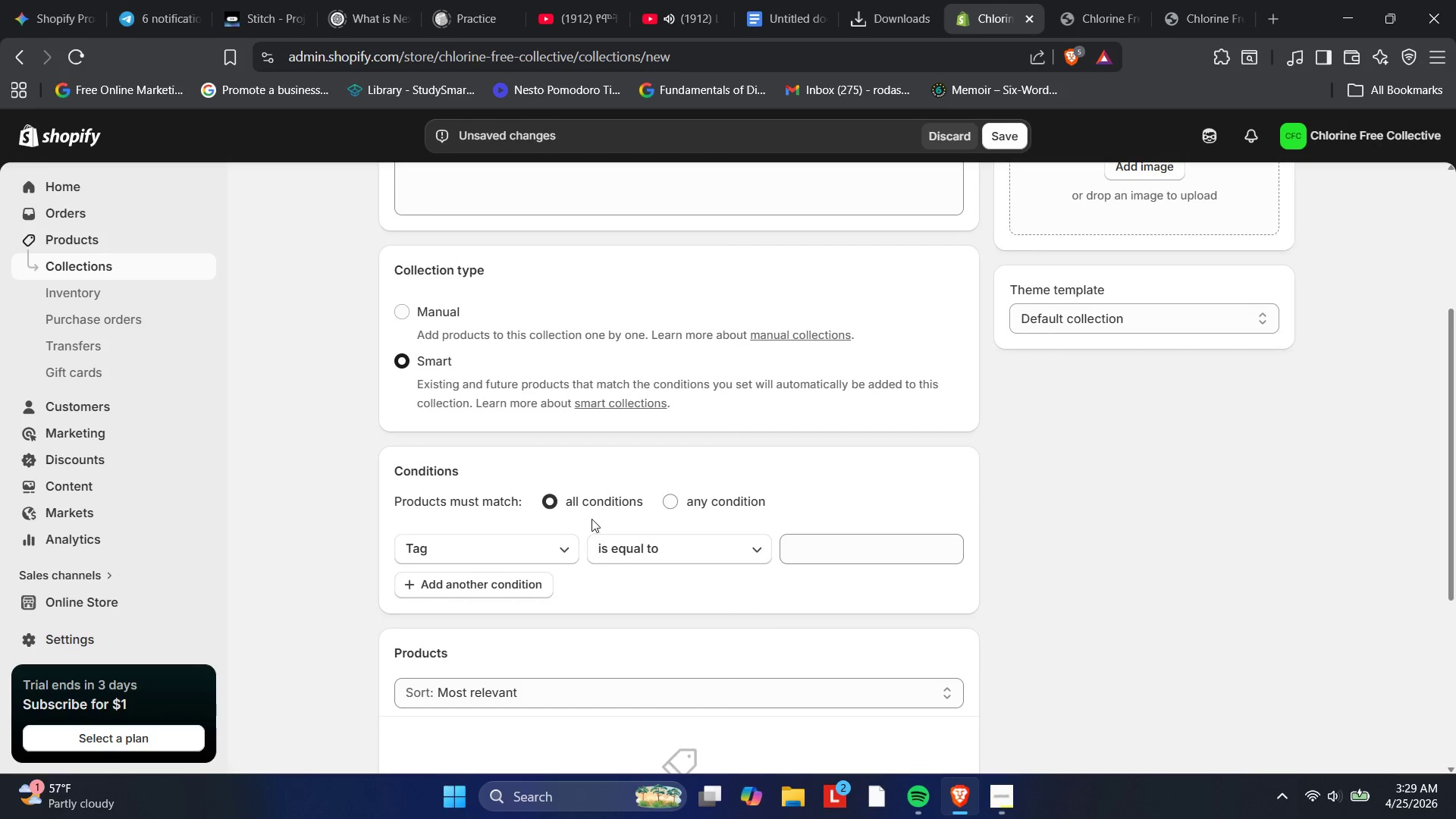 
wait(5.26)
 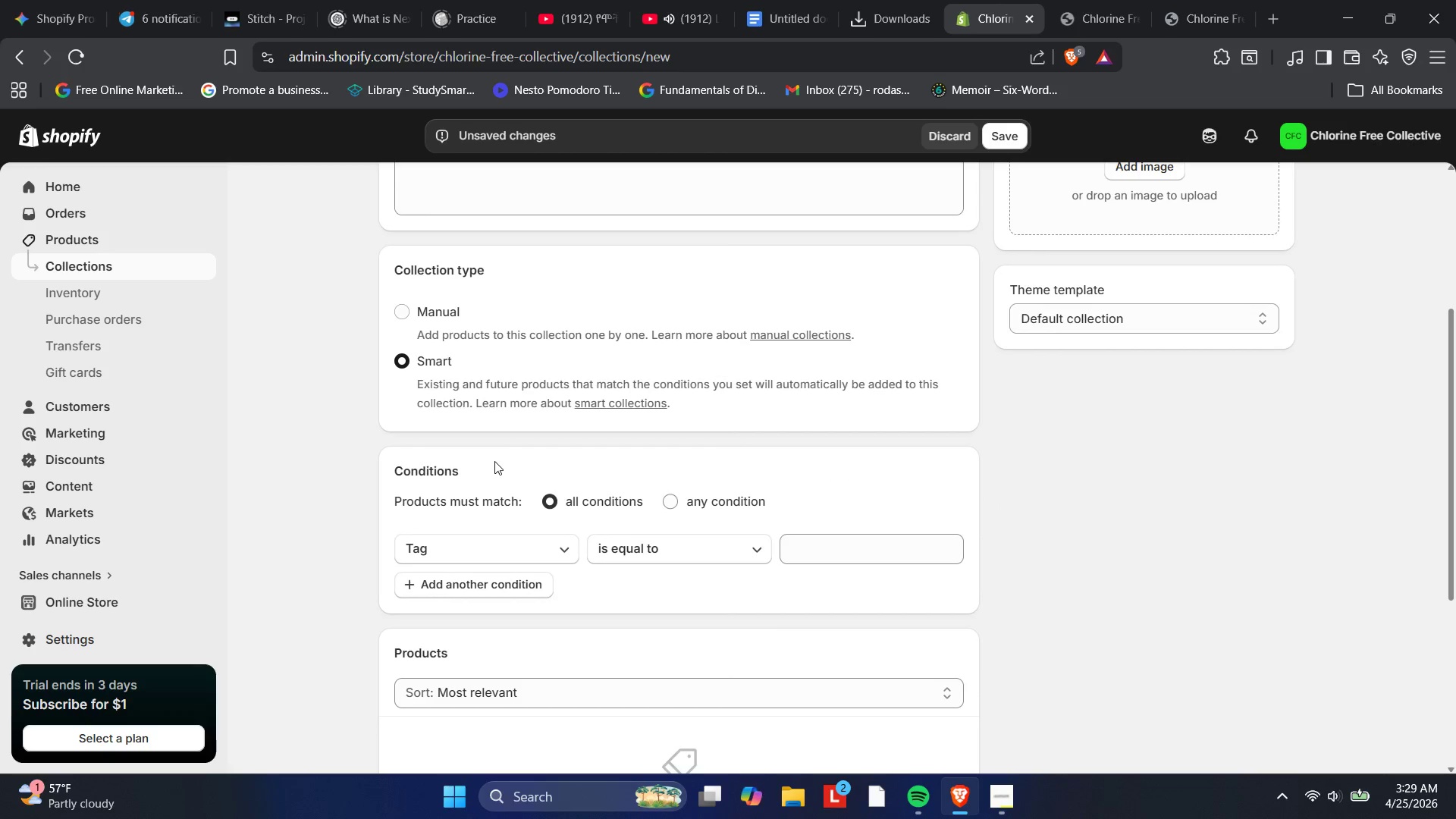 
left_click([805, 544])
 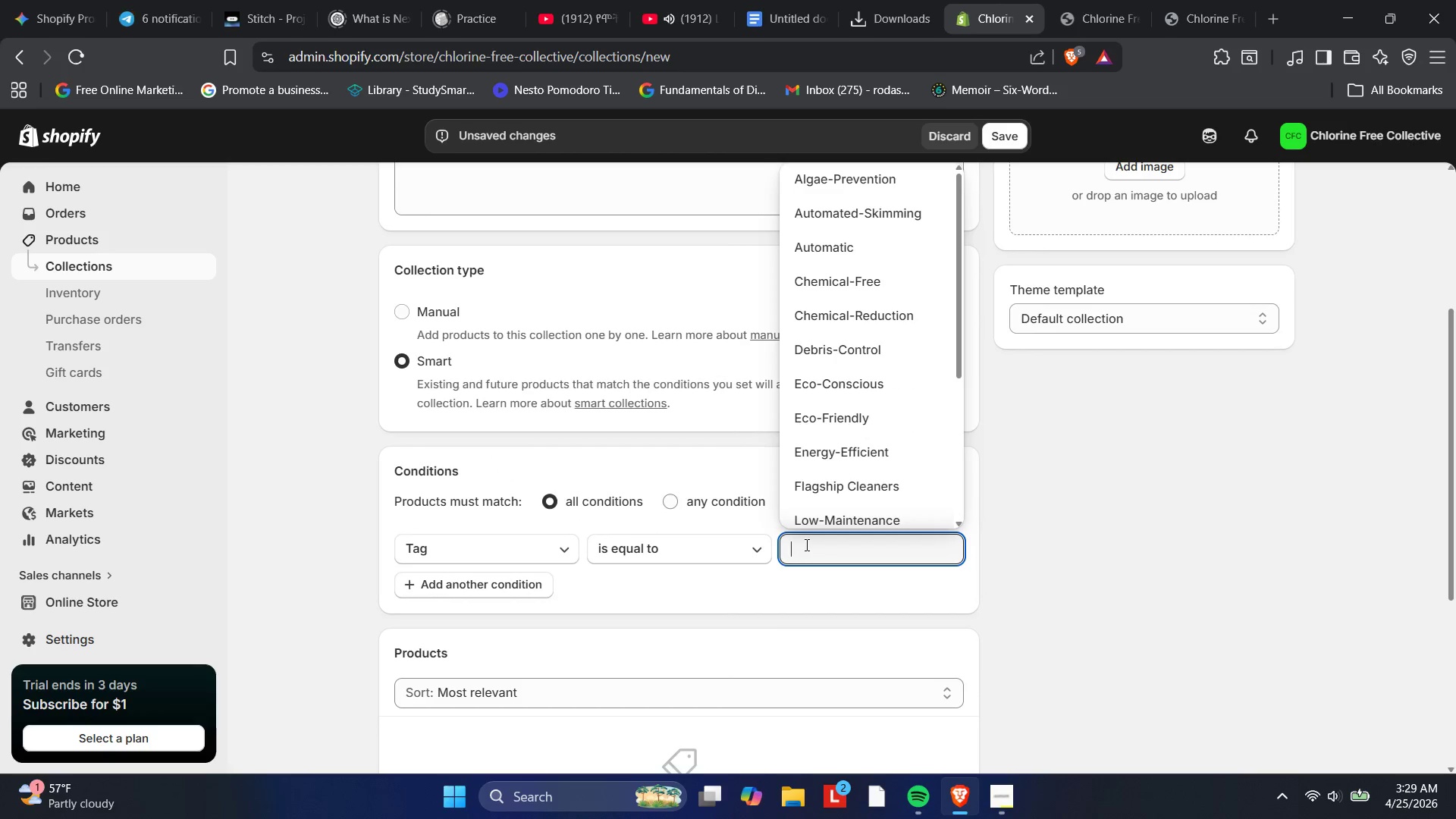 
type(Eco-Fr)
 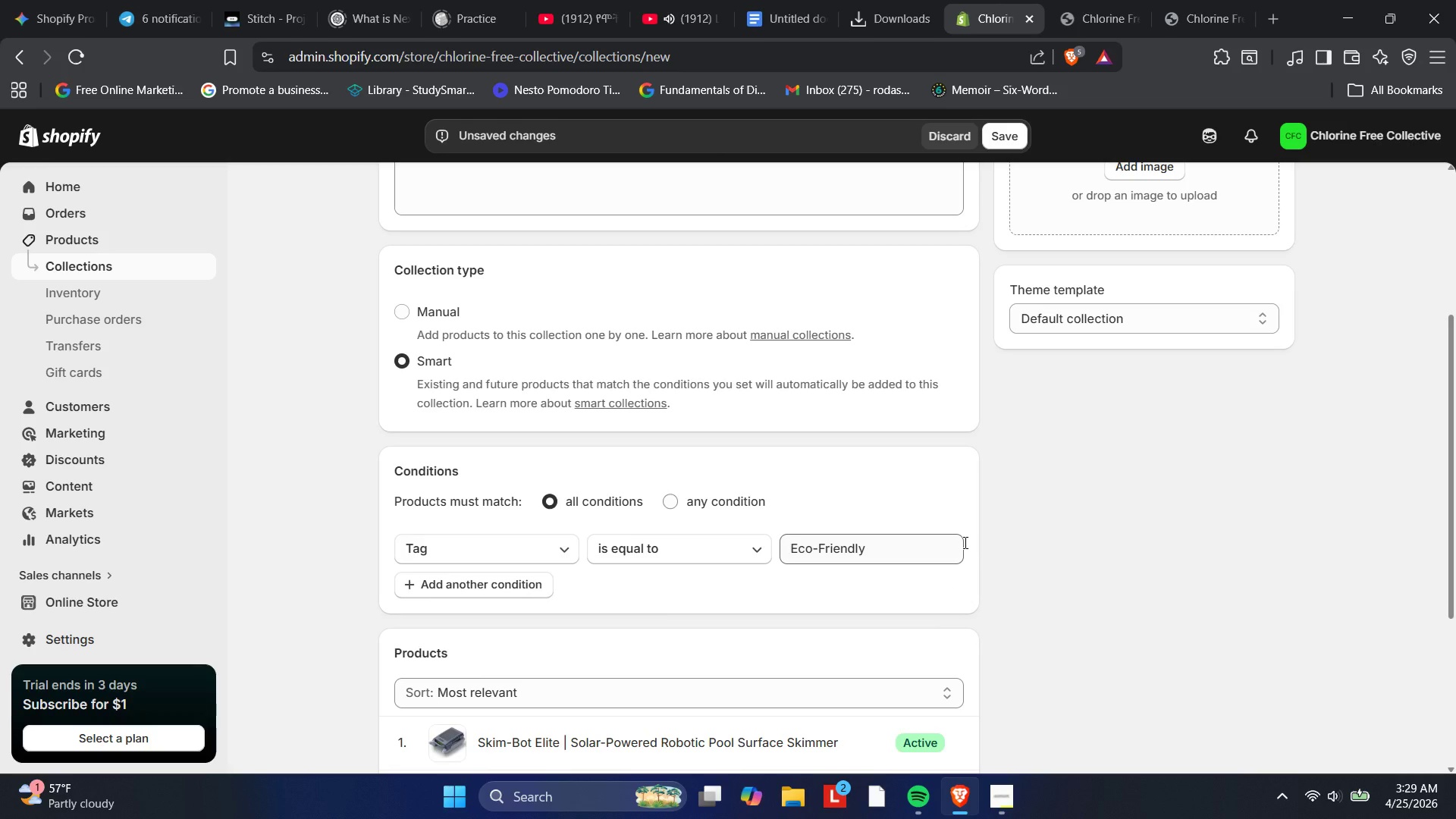 
wait(10.42)
 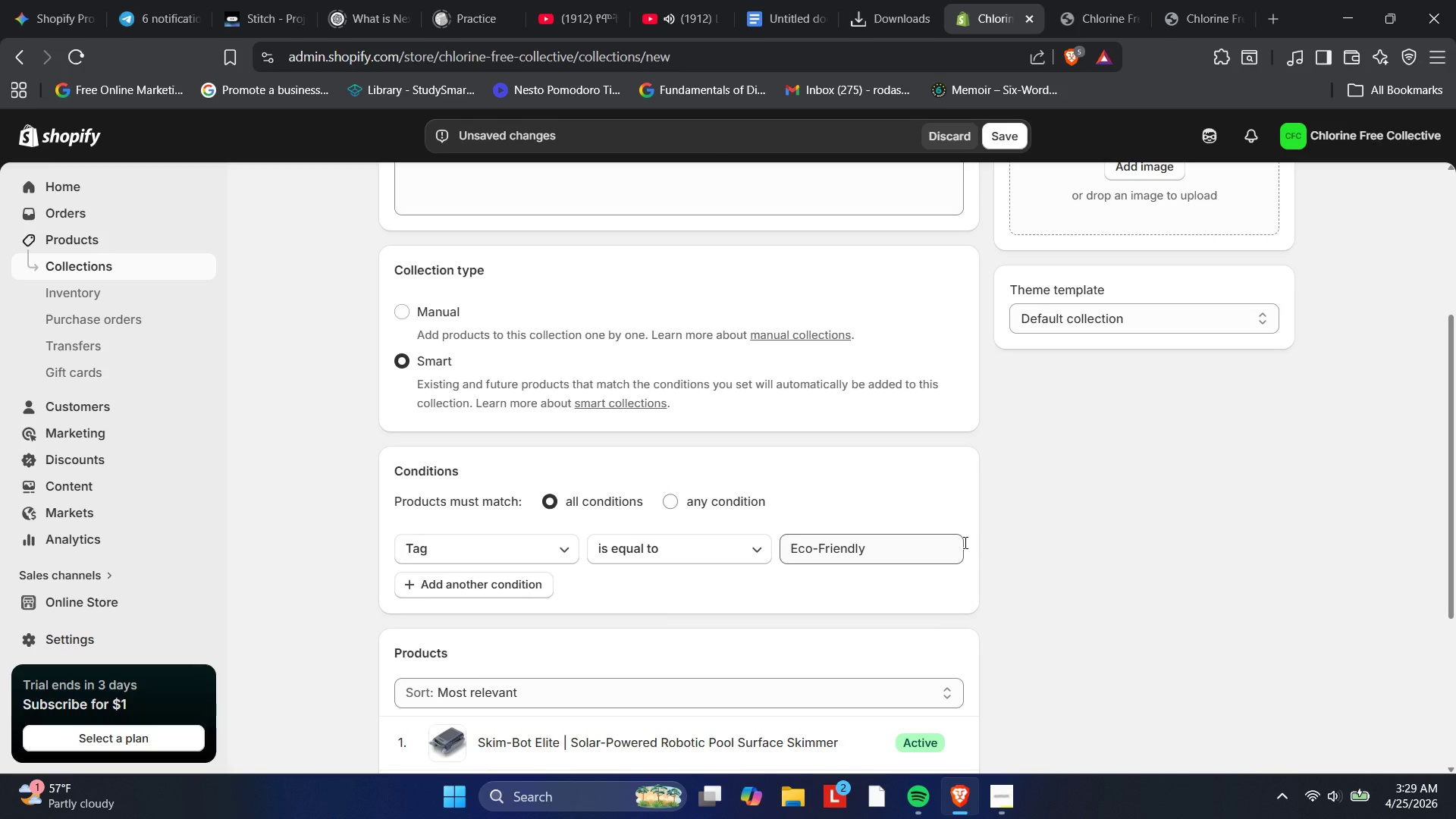 
left_click([1004, 133])
 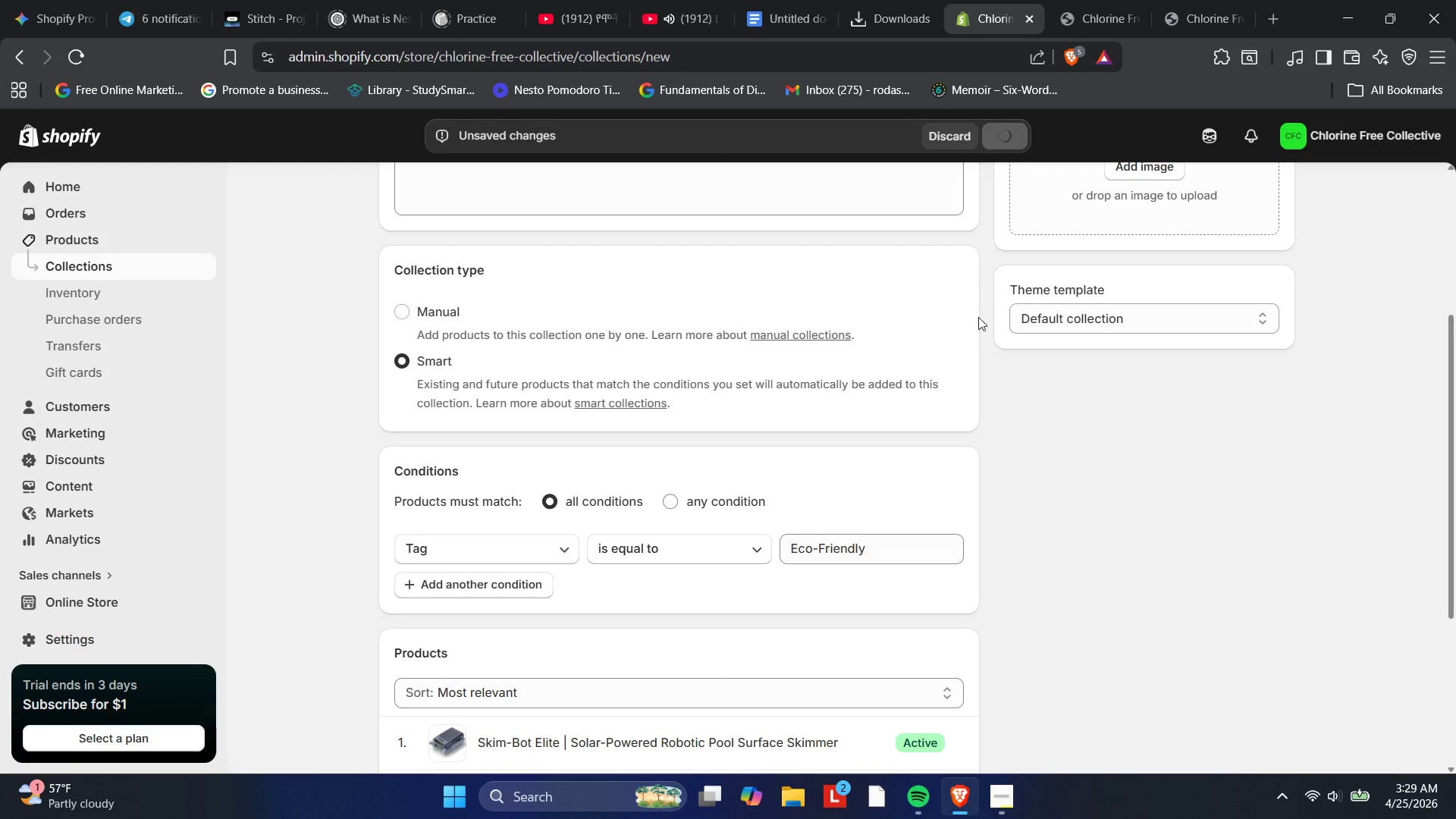 
scroll: coordinate [978, 318], scroll_direction: up, amount: 4.0
 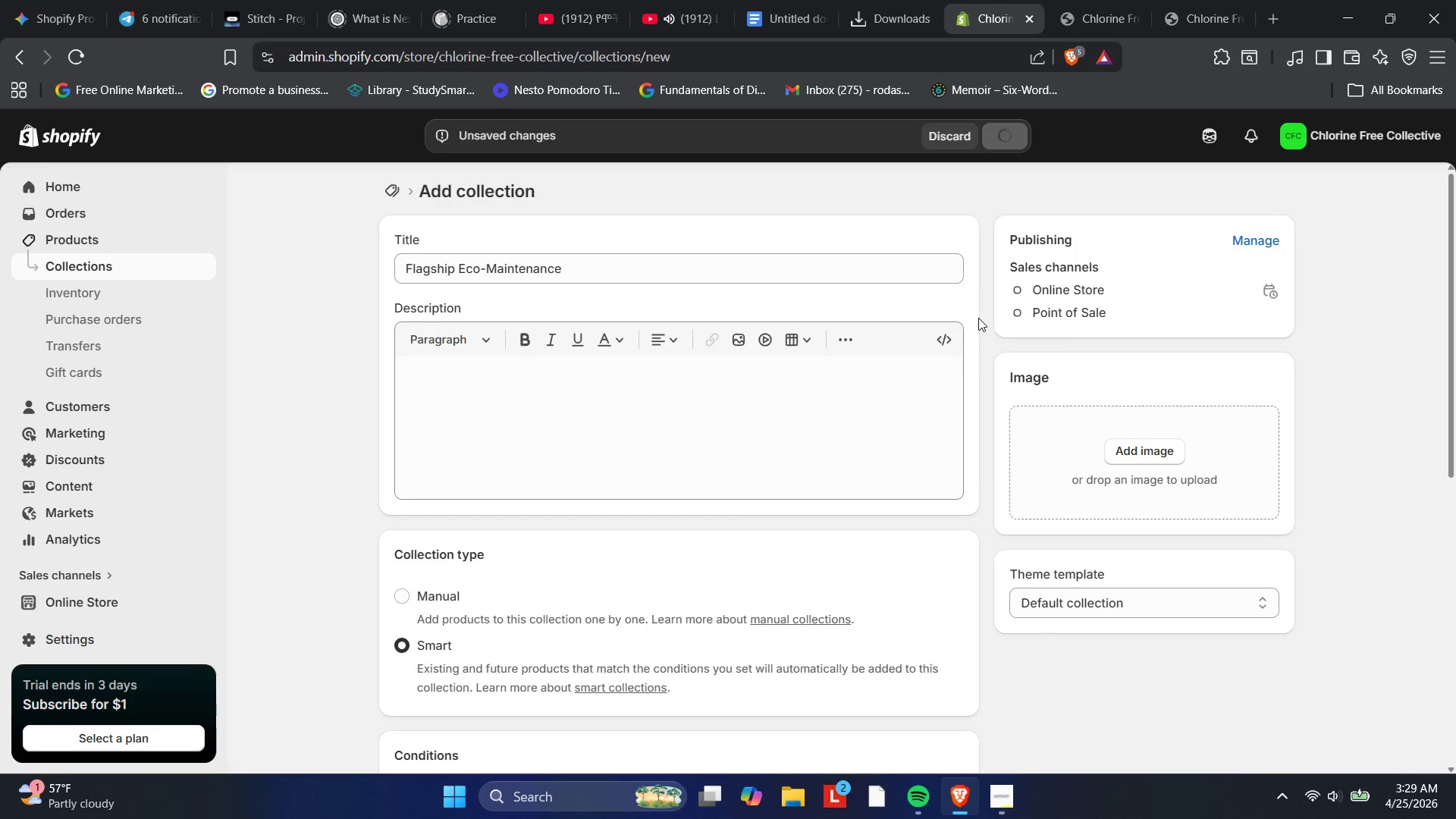 
scroll: coordinate [978, 318], scroll_direction: down, amount: 5.0
 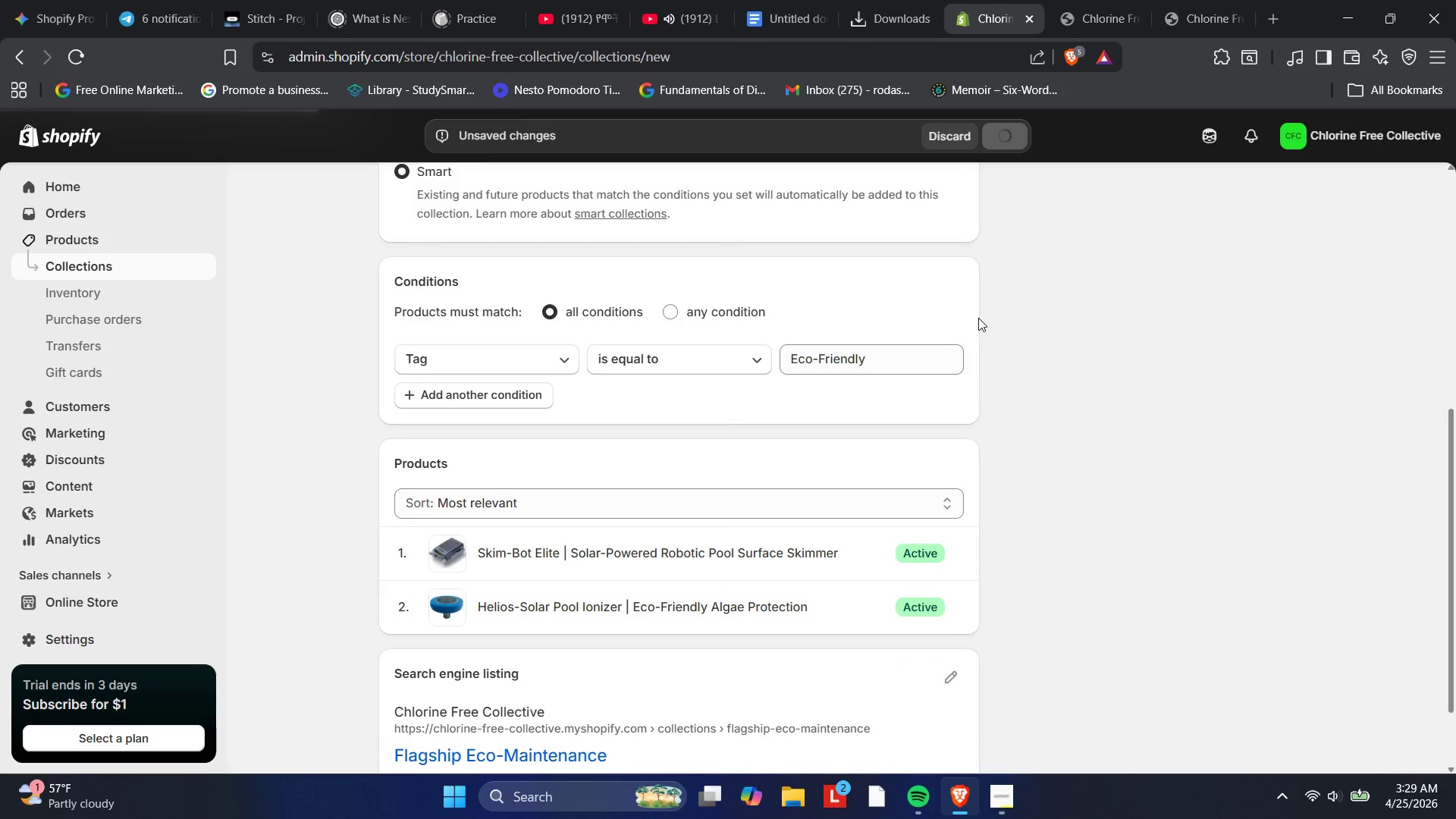 
scroll: coordinate [978, 318], scroll_direction: up, amount: 5.0
 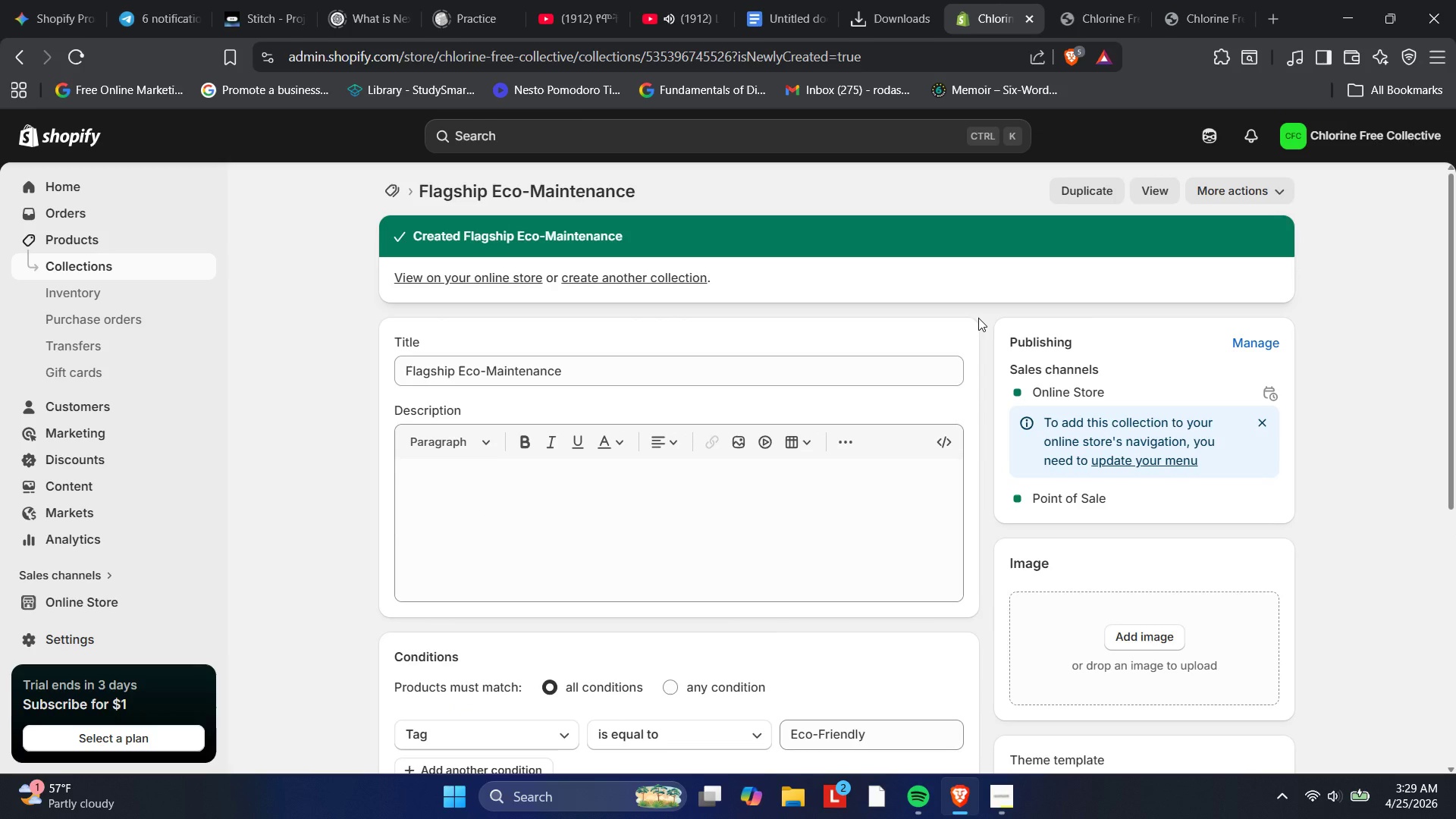 
scroll: coordinate [978, 318], scroll_direction: down, amount: 2.0
 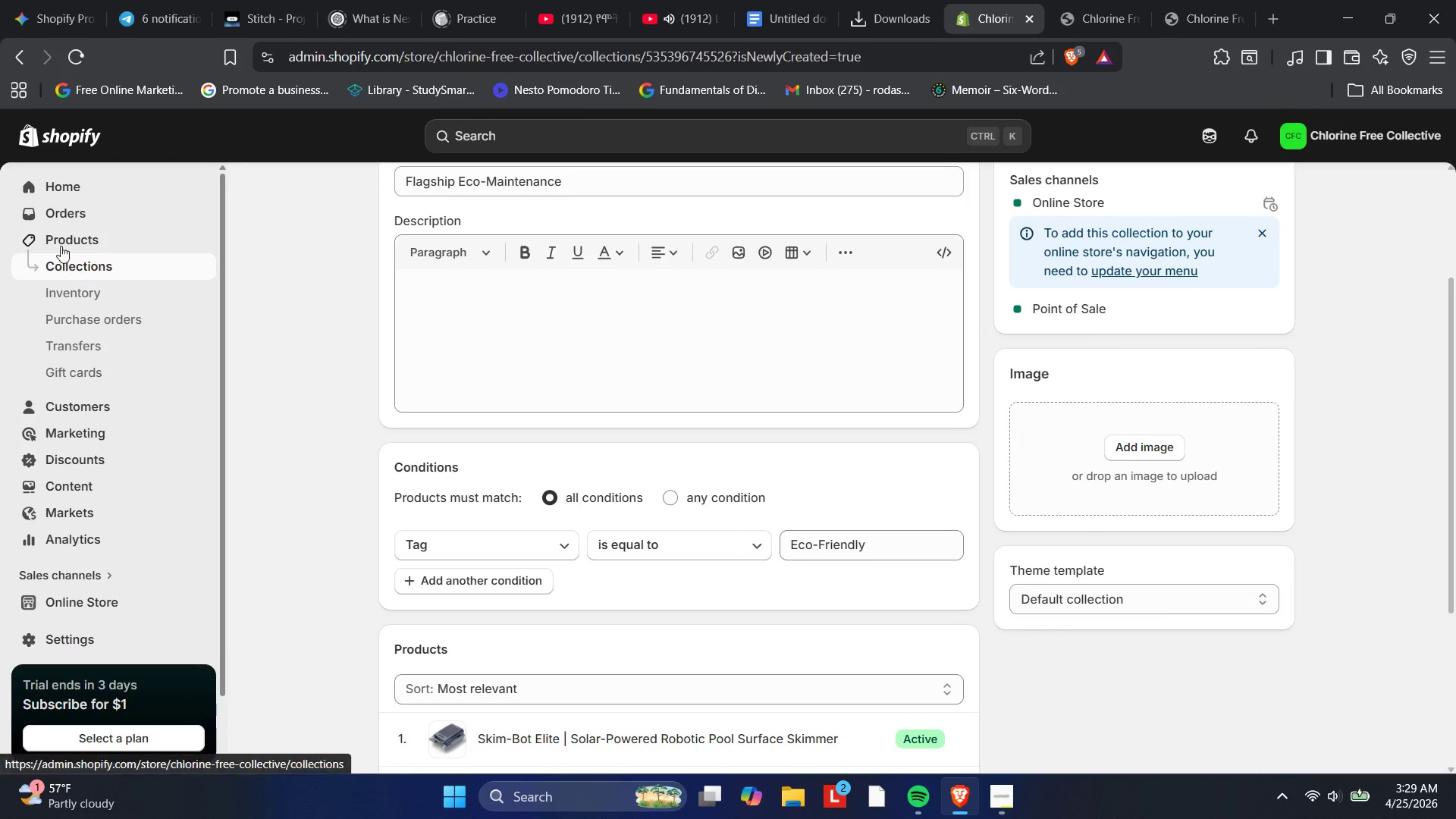 
left_click([57, 234])
 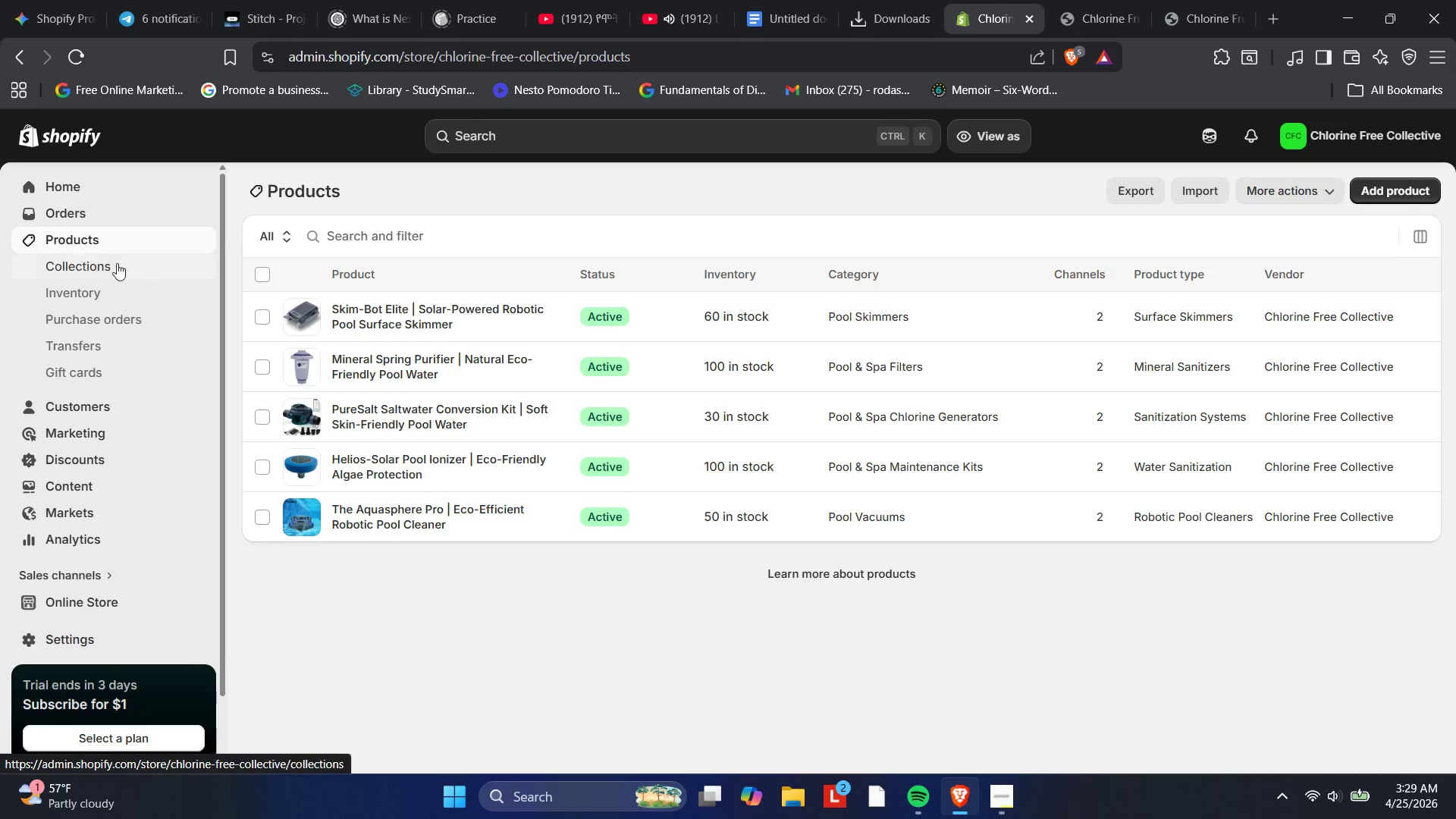 
wait(6.2)
 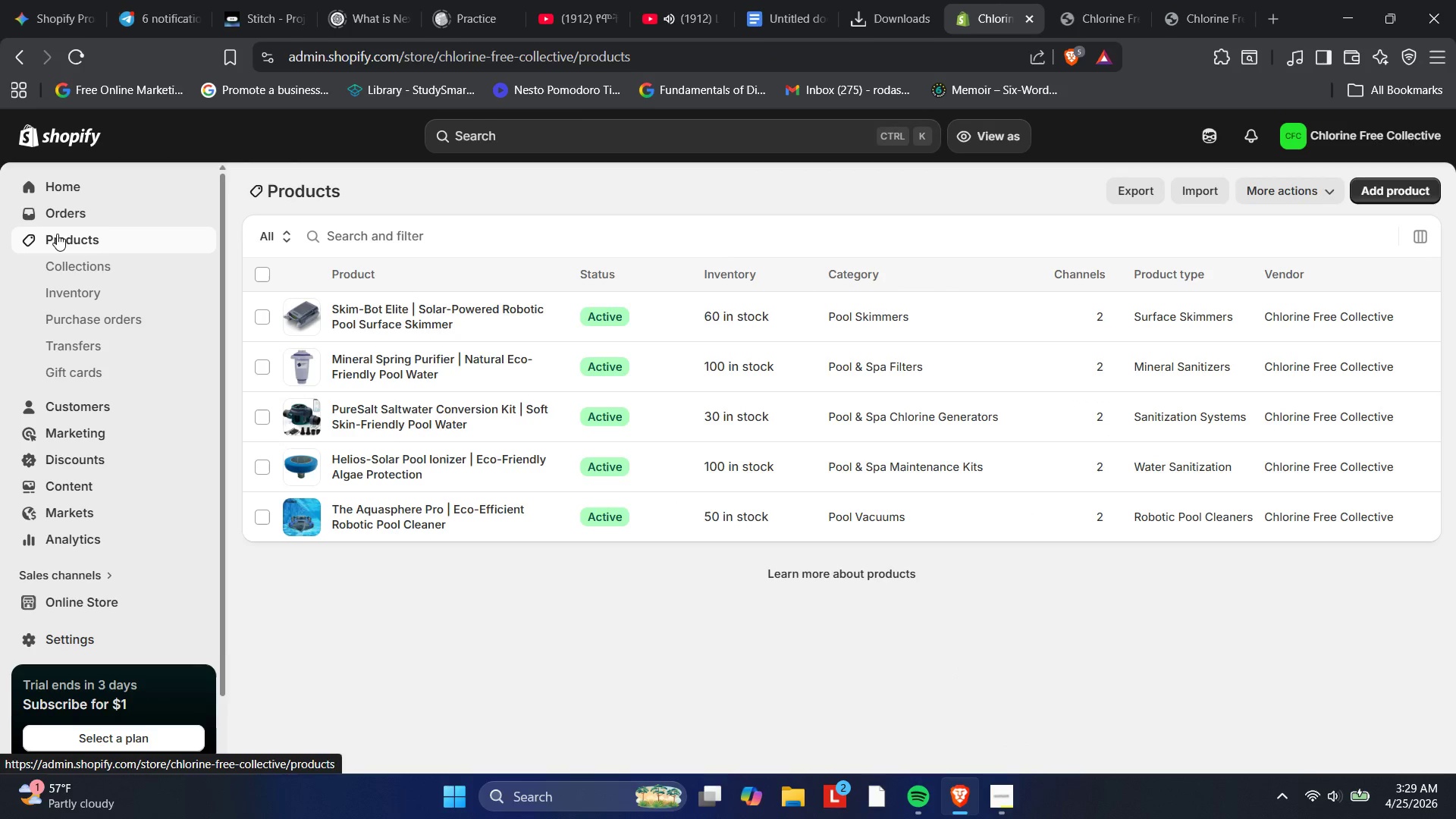 
left_click([409, 322])
 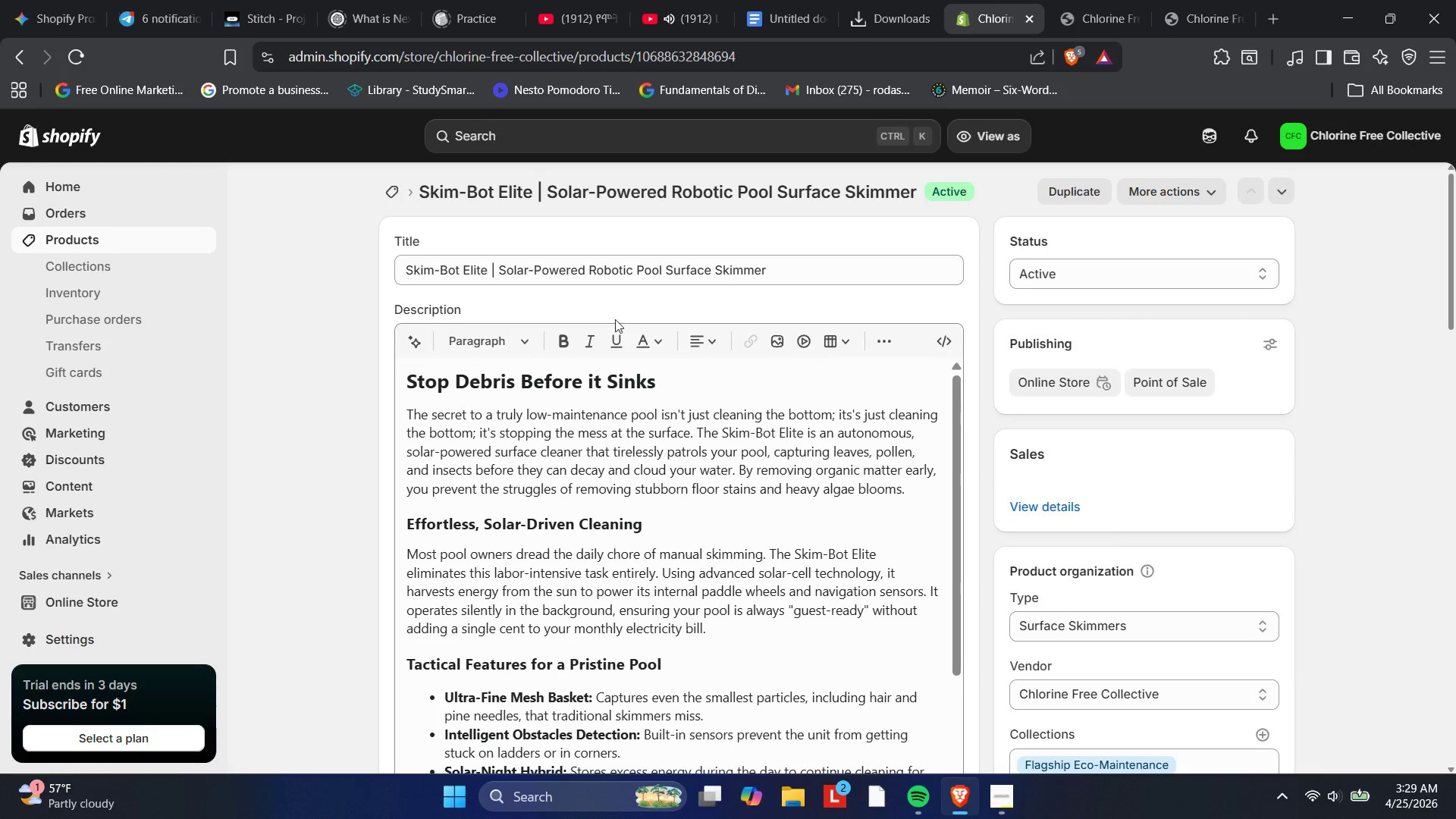 
scroll: coordinate [1115, 416], scroll_direction: down, amount: 3.0
 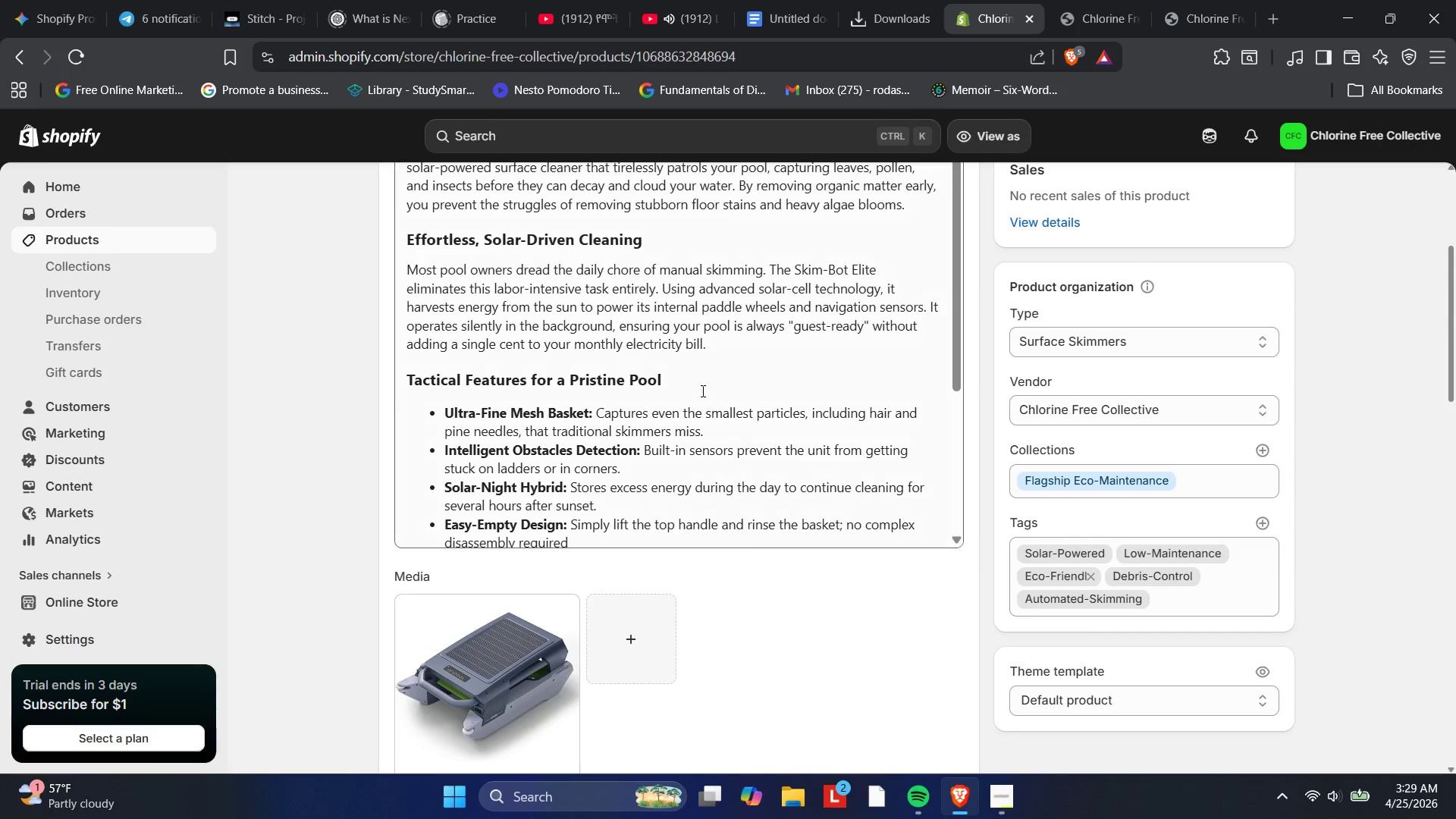 
left_click([56, 242])
 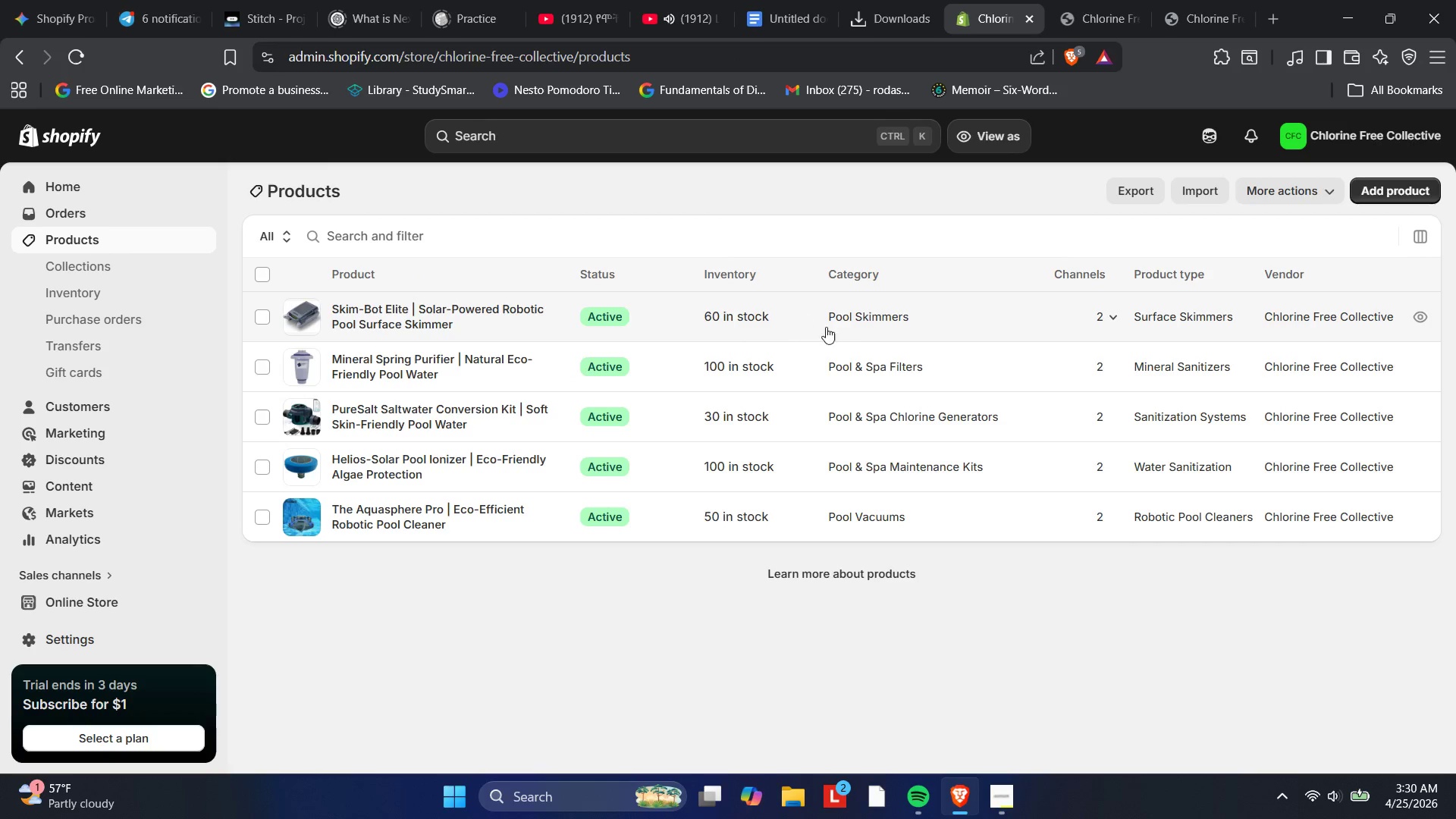 
left_click([871, 381])
 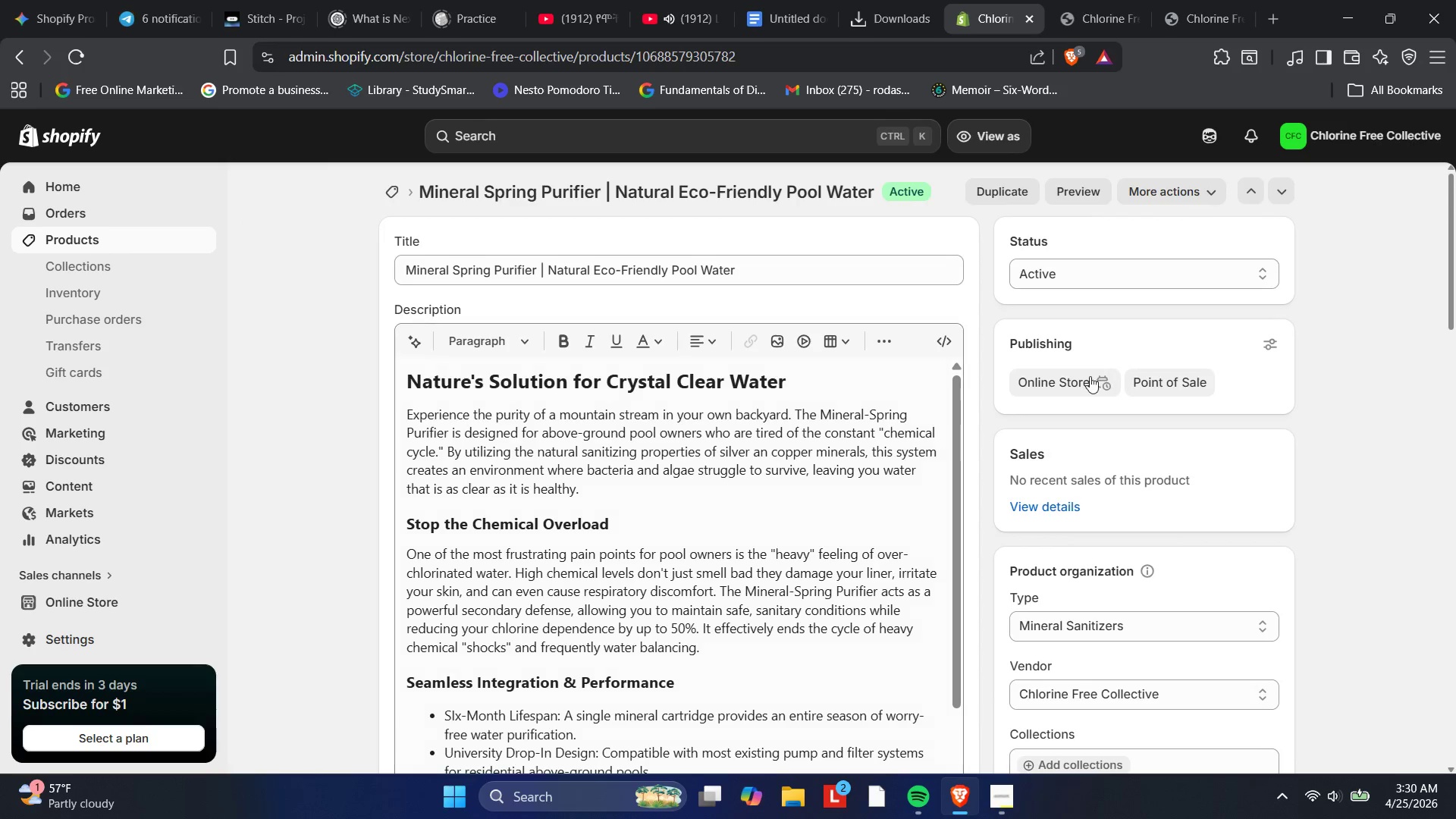 
scroll: coordinate [1177, 388], scroll_direction: down, amount: 3.0
 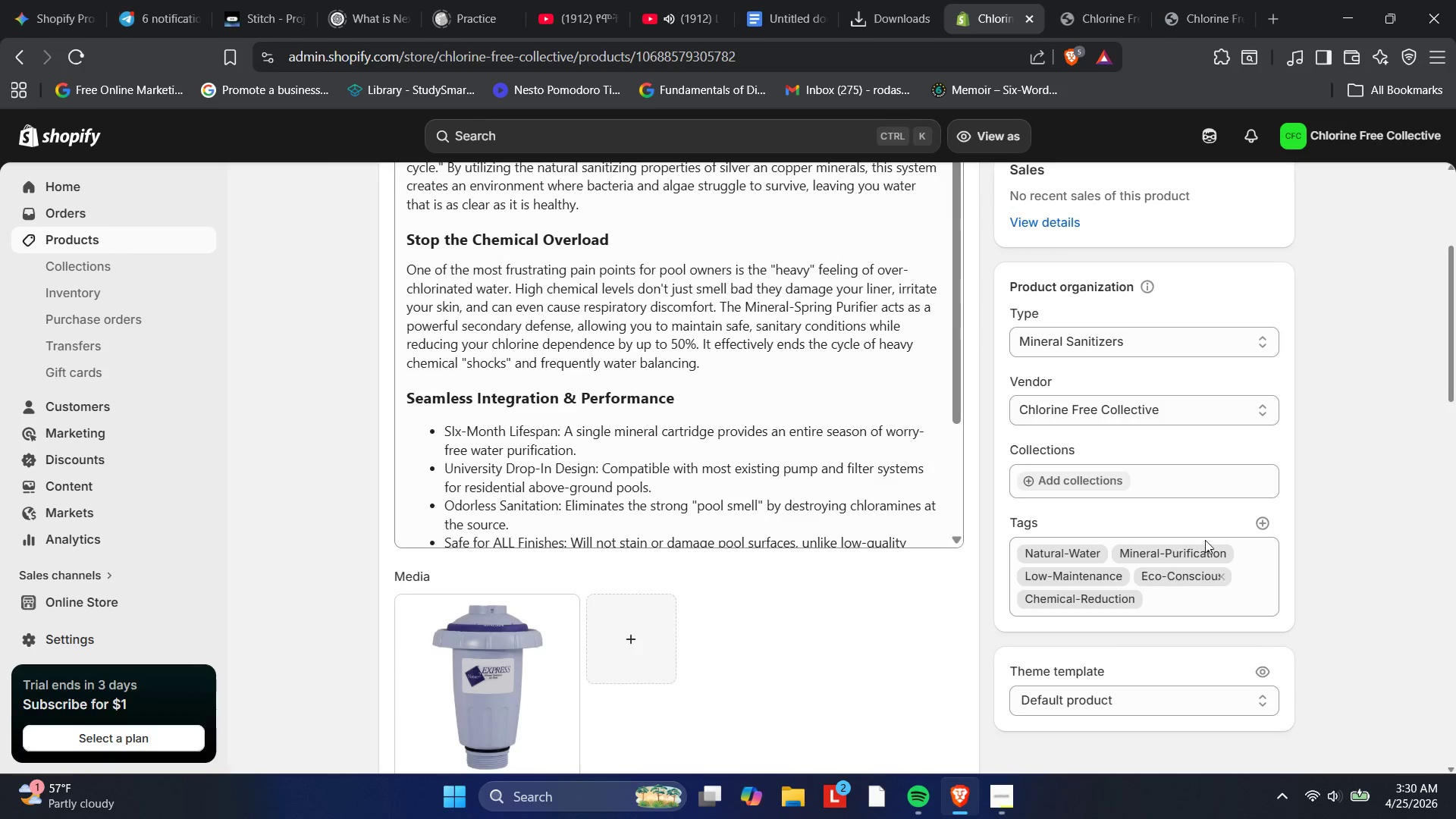 
left_click([1260, 519])
 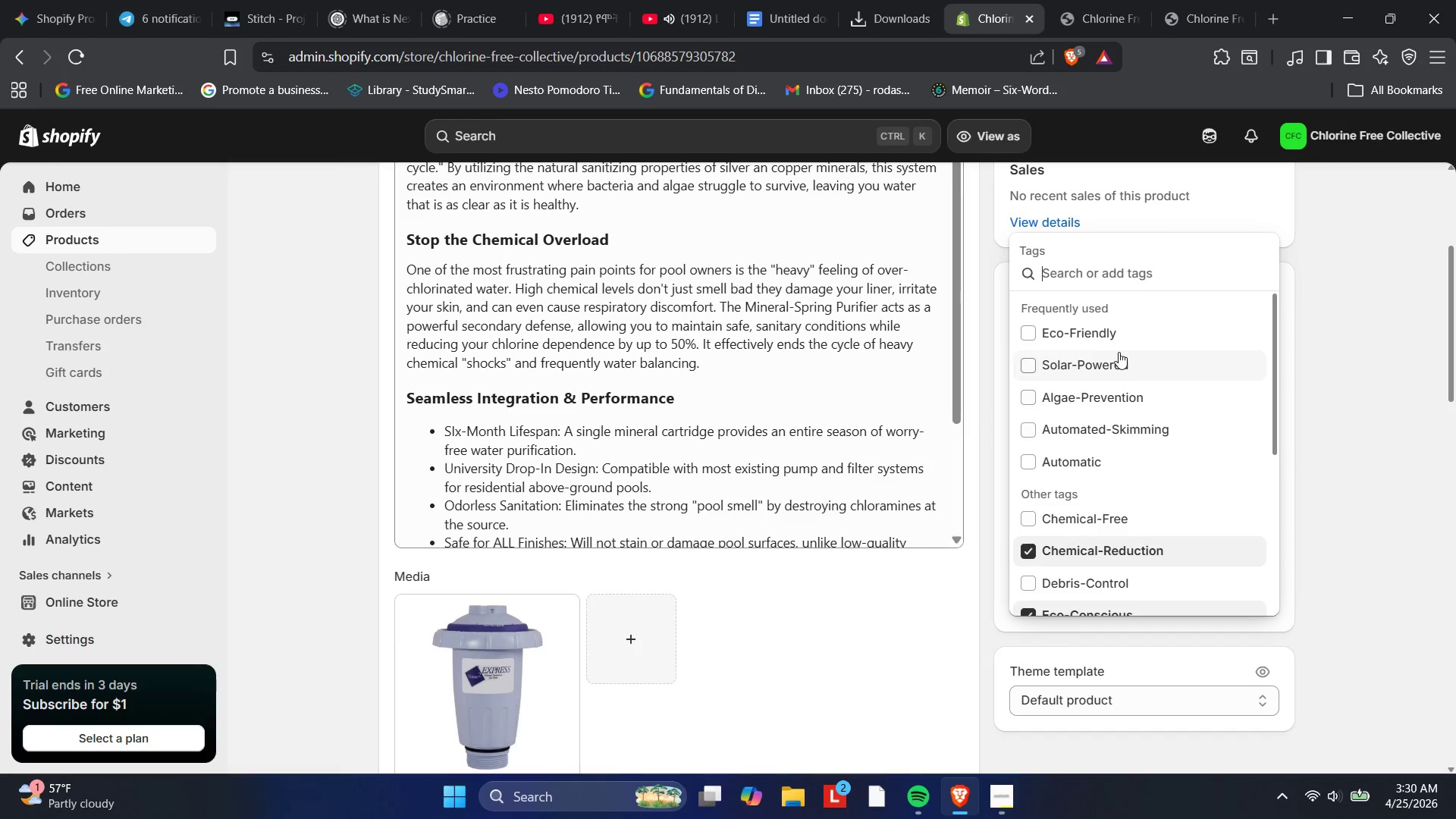 
left_click([1087, 328])
 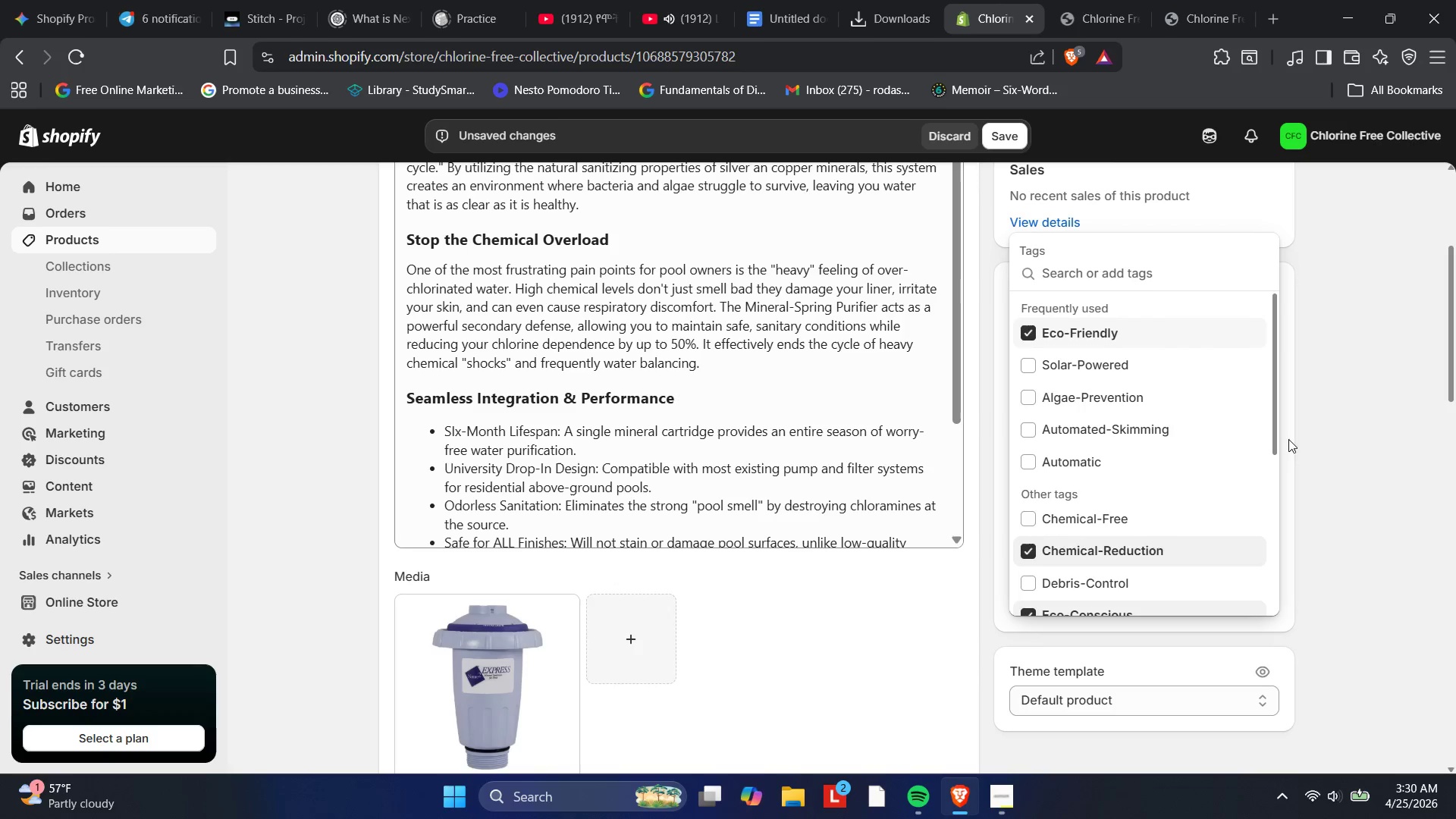 
left_click([1341, 449])
 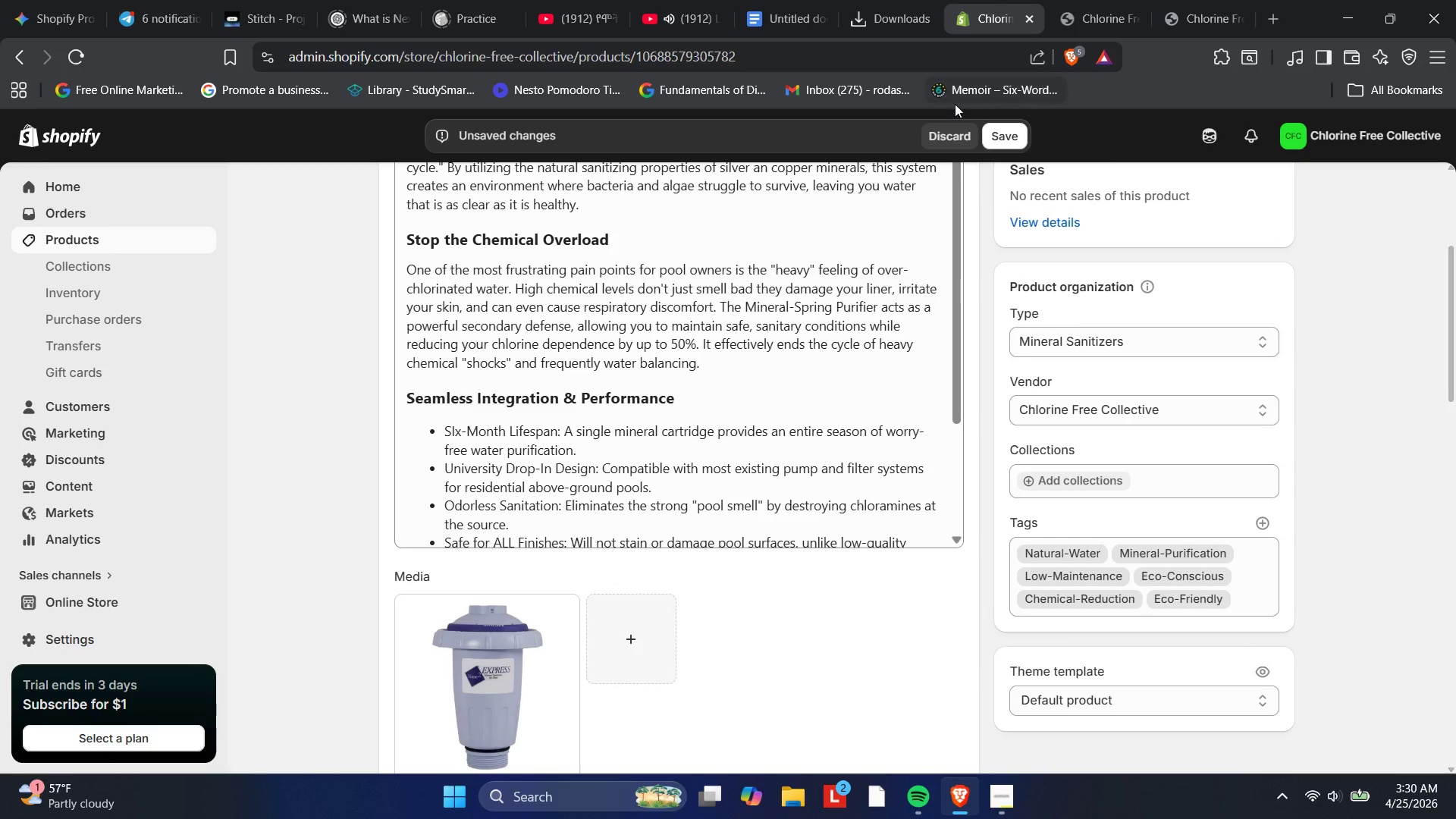 
left_click([1008, 136])
 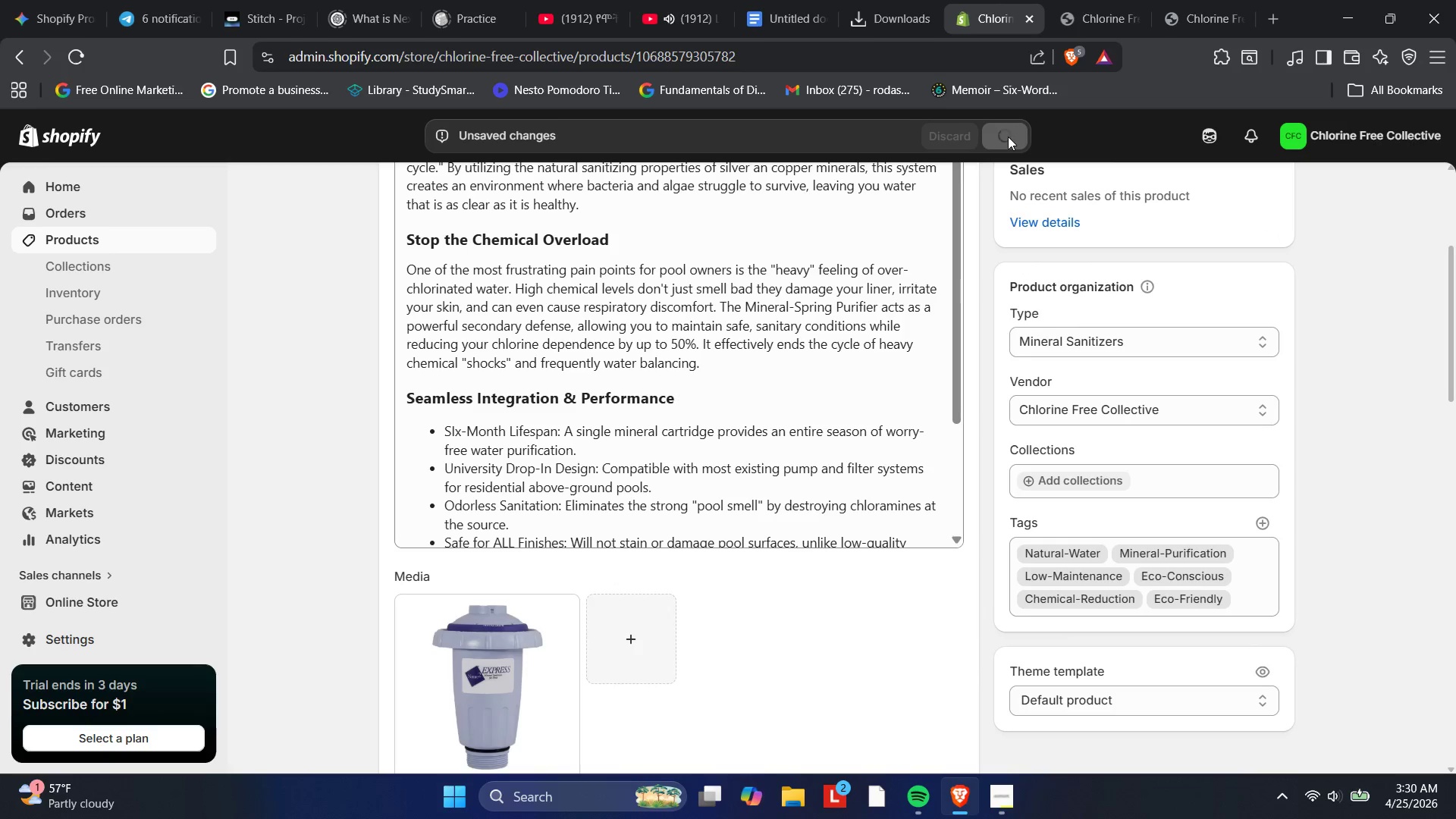 
mouse_move([989, 123])
 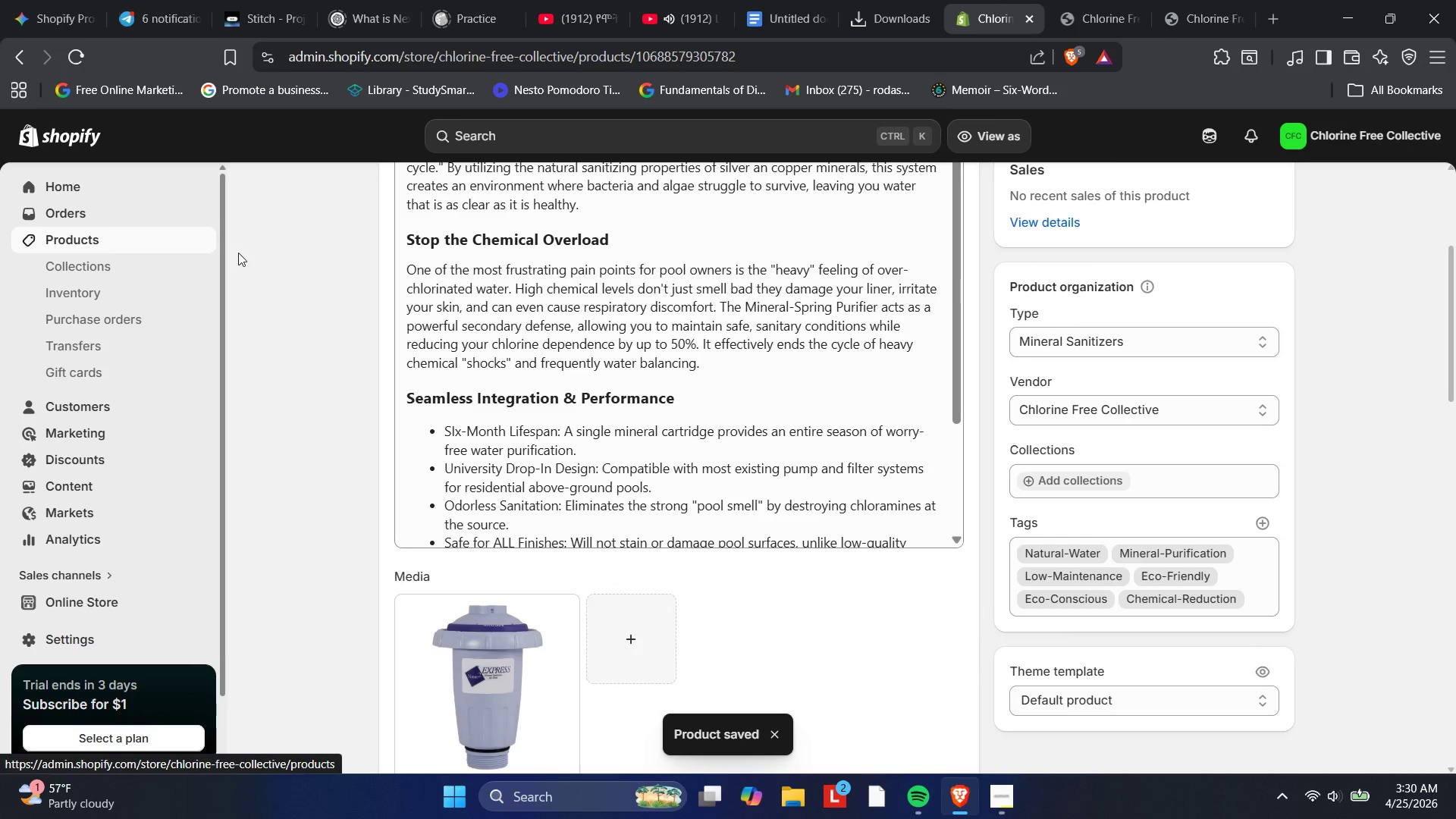 
scroll: coordinate [334, 320], scroll_direction: none, amount: 0.0
 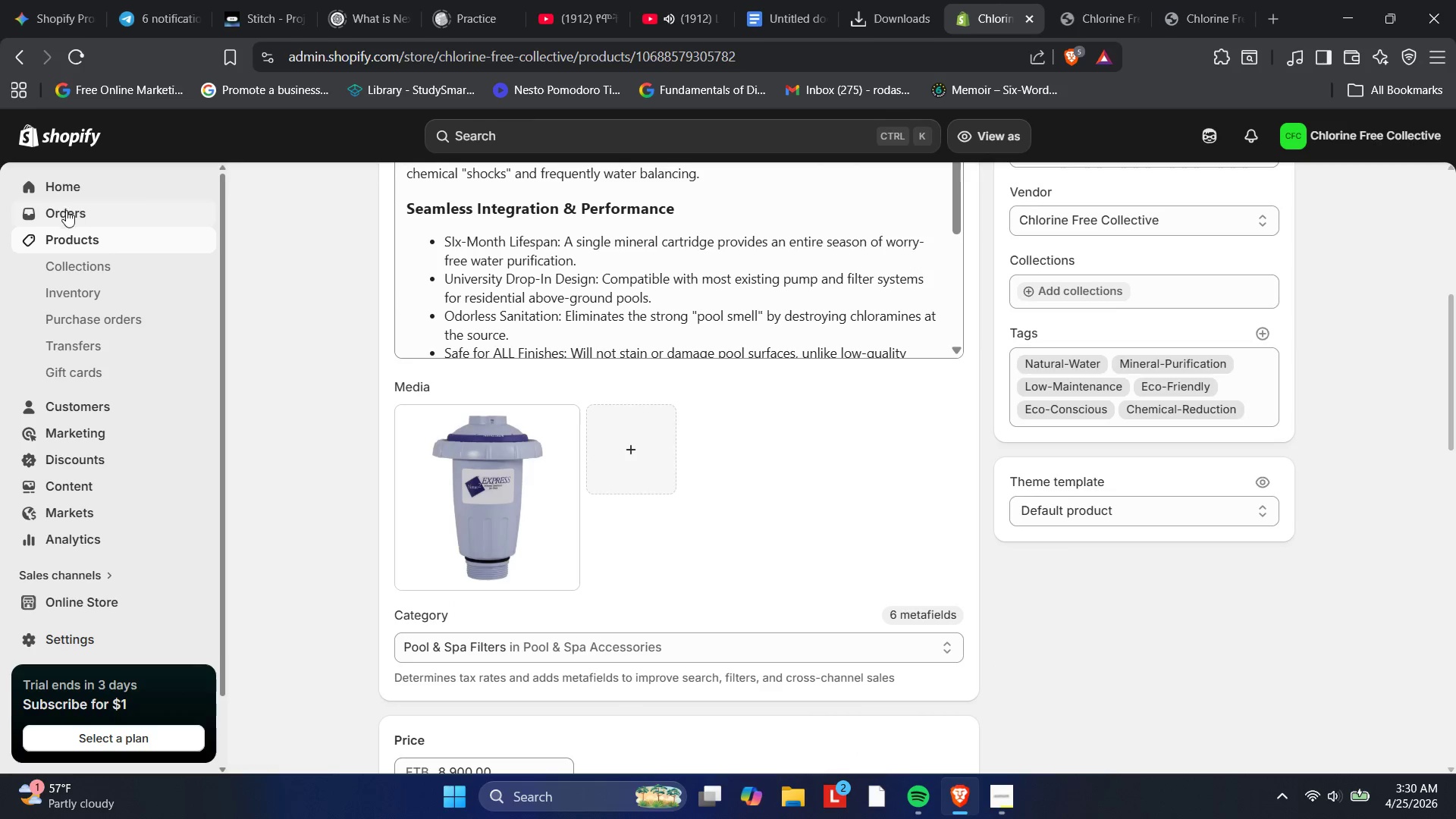 
left_click([62, 243])
 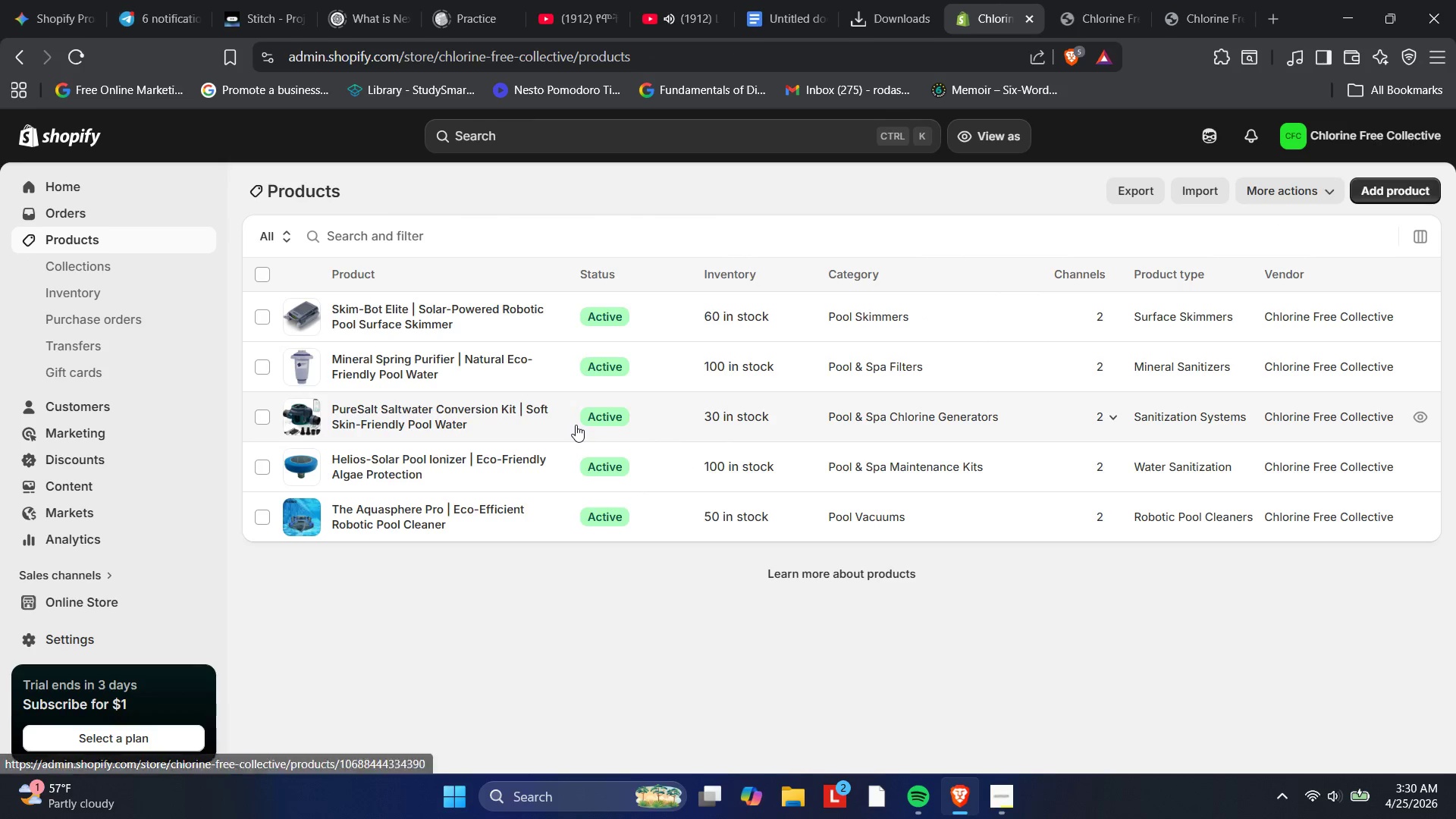 
left_click([551, 410])
 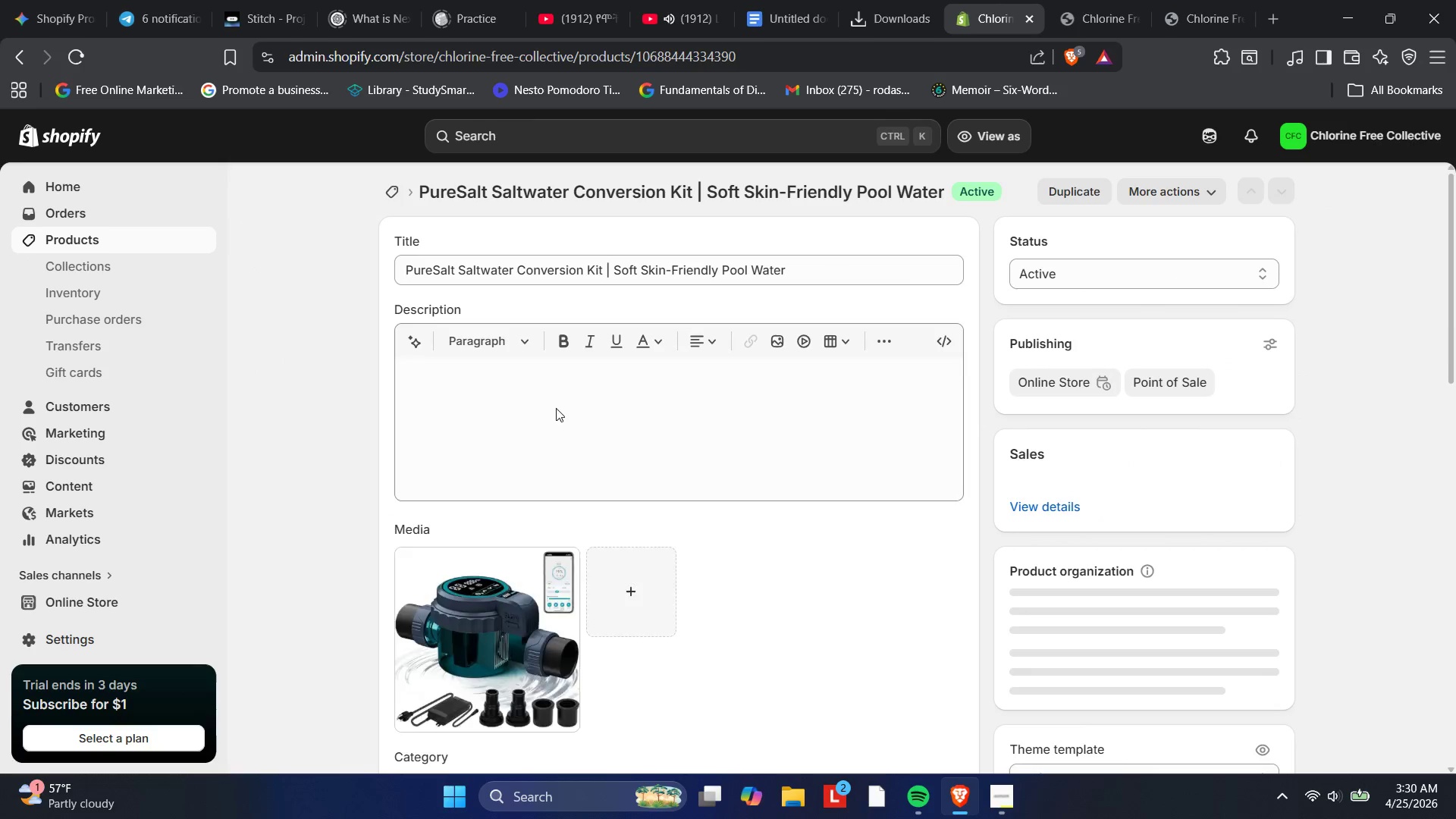 
scroll: coordinate [1006, 407], scroll_direction: down, amount: 6.0
 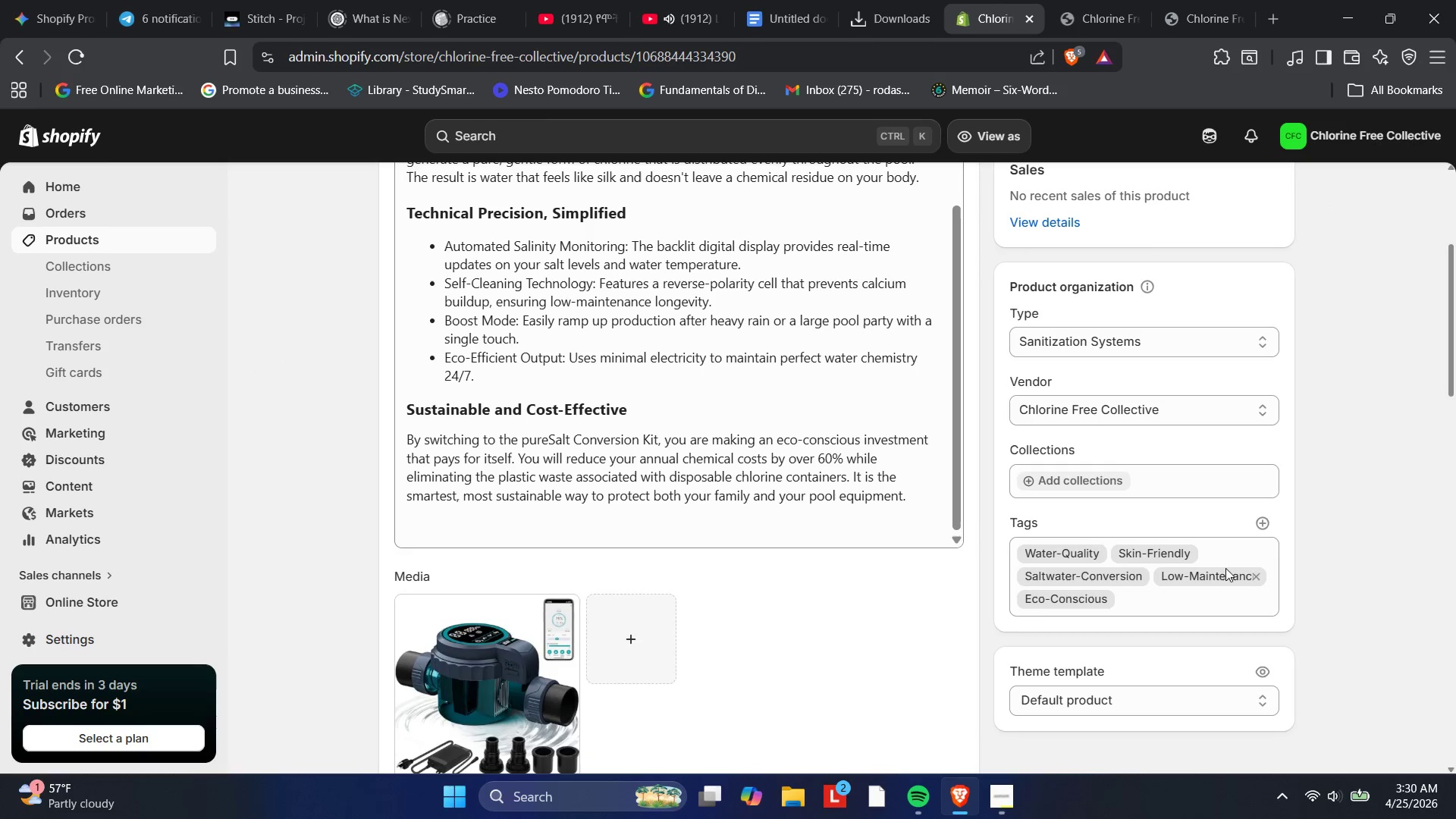 
left_click([1262, 529])
 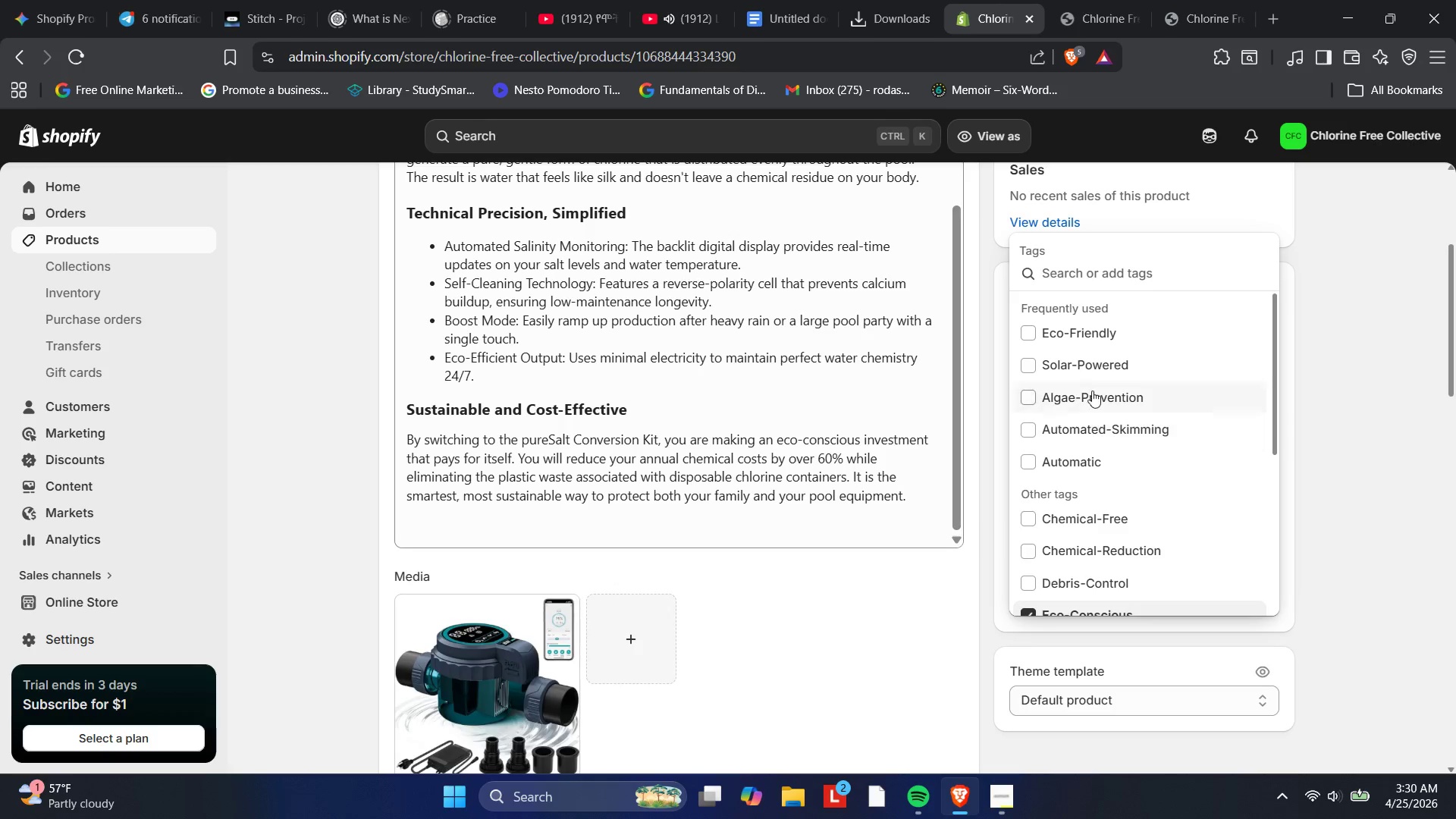 
left_click([1090, 334])
 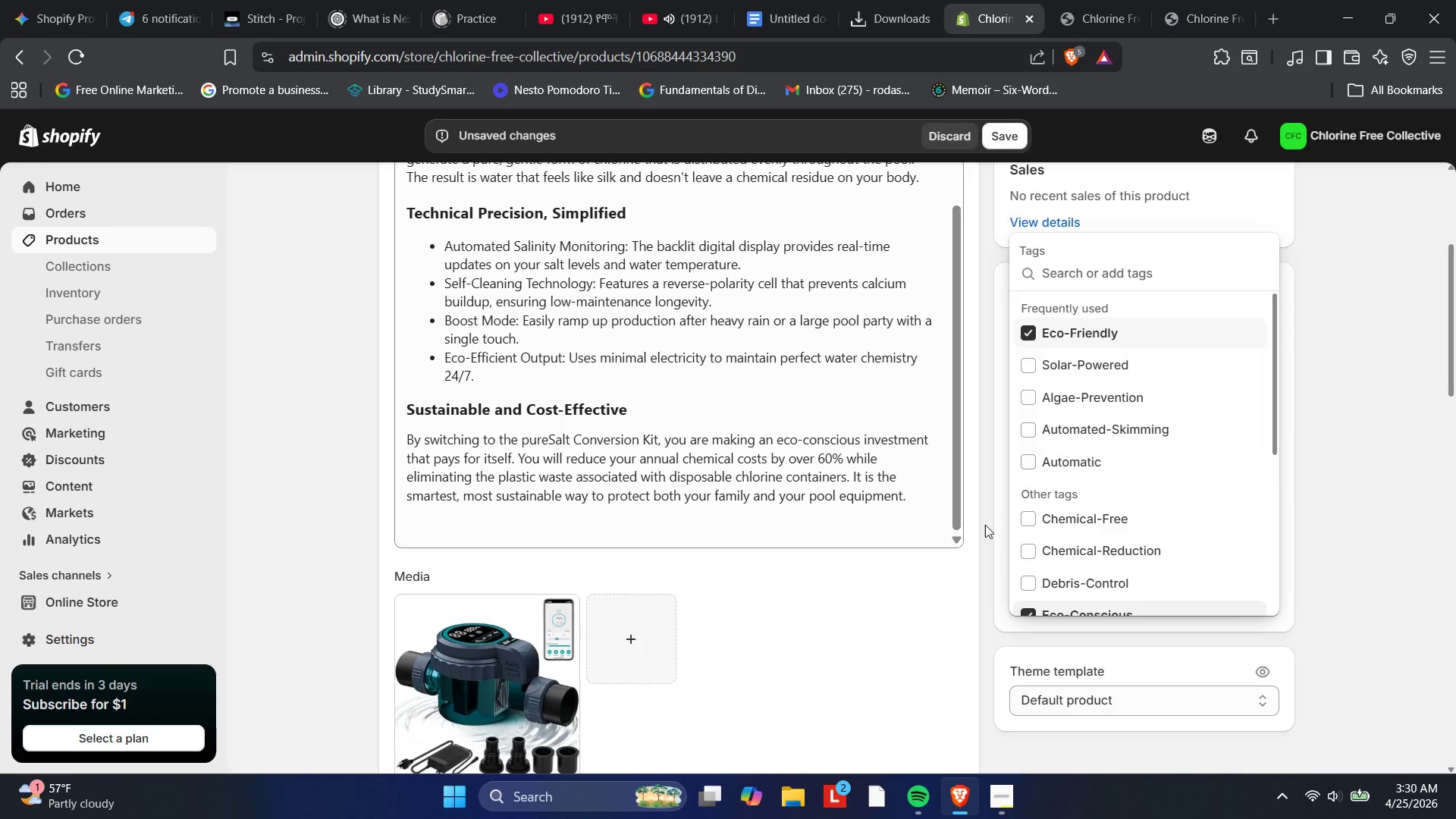 
left_click([987, 554])
 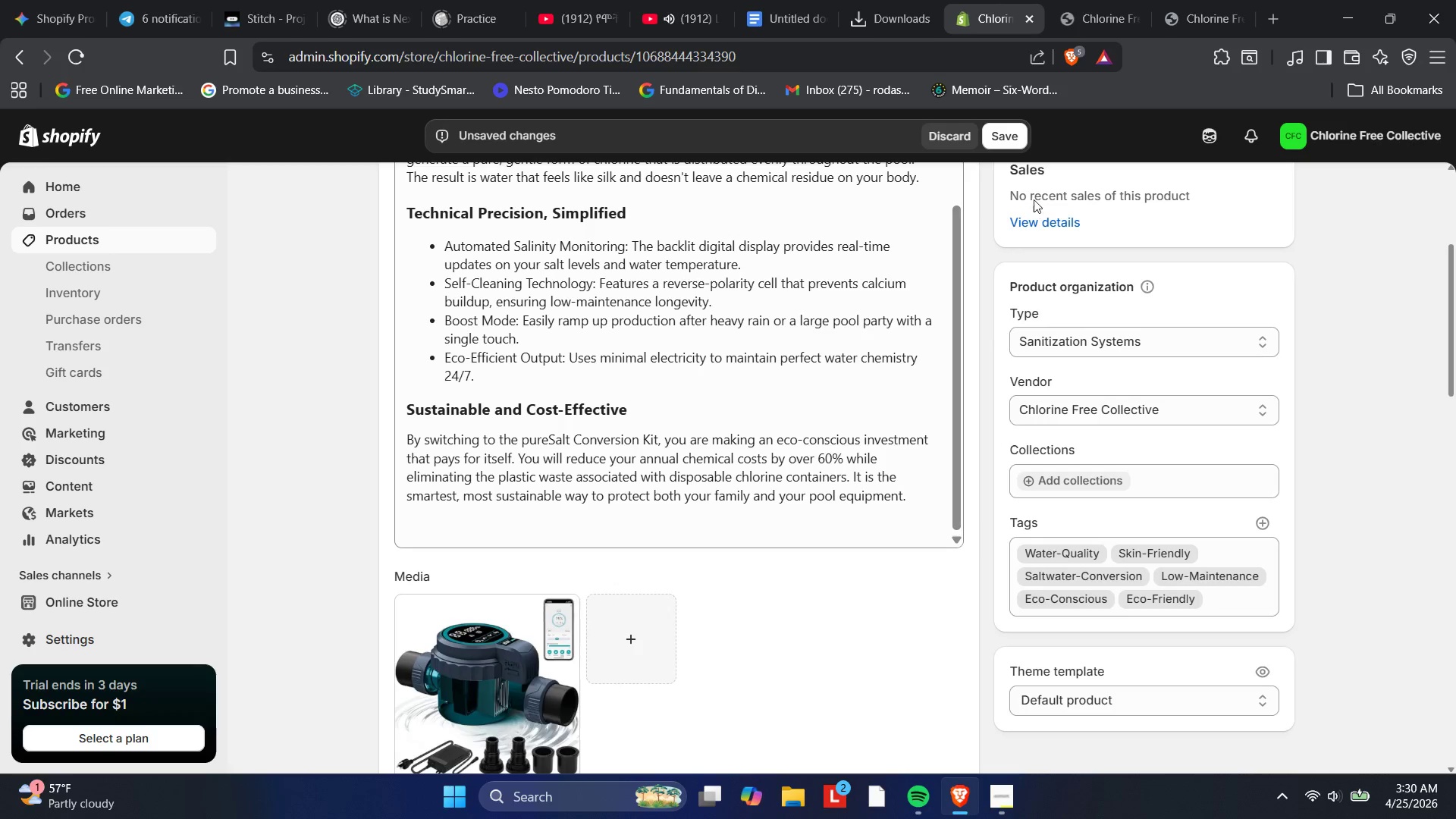 
left_click([1003, 136])
 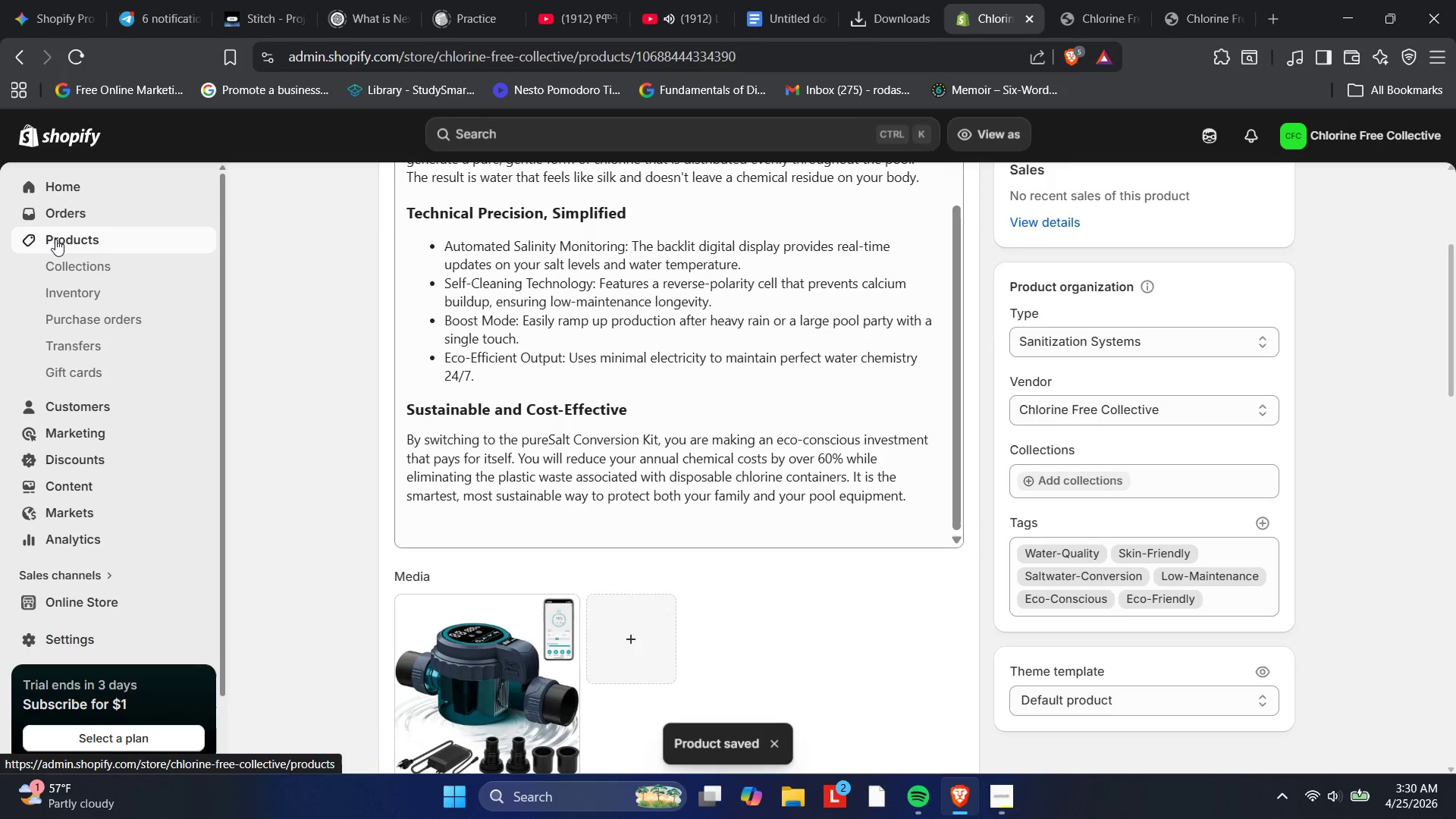 
left_click([55, 239])
 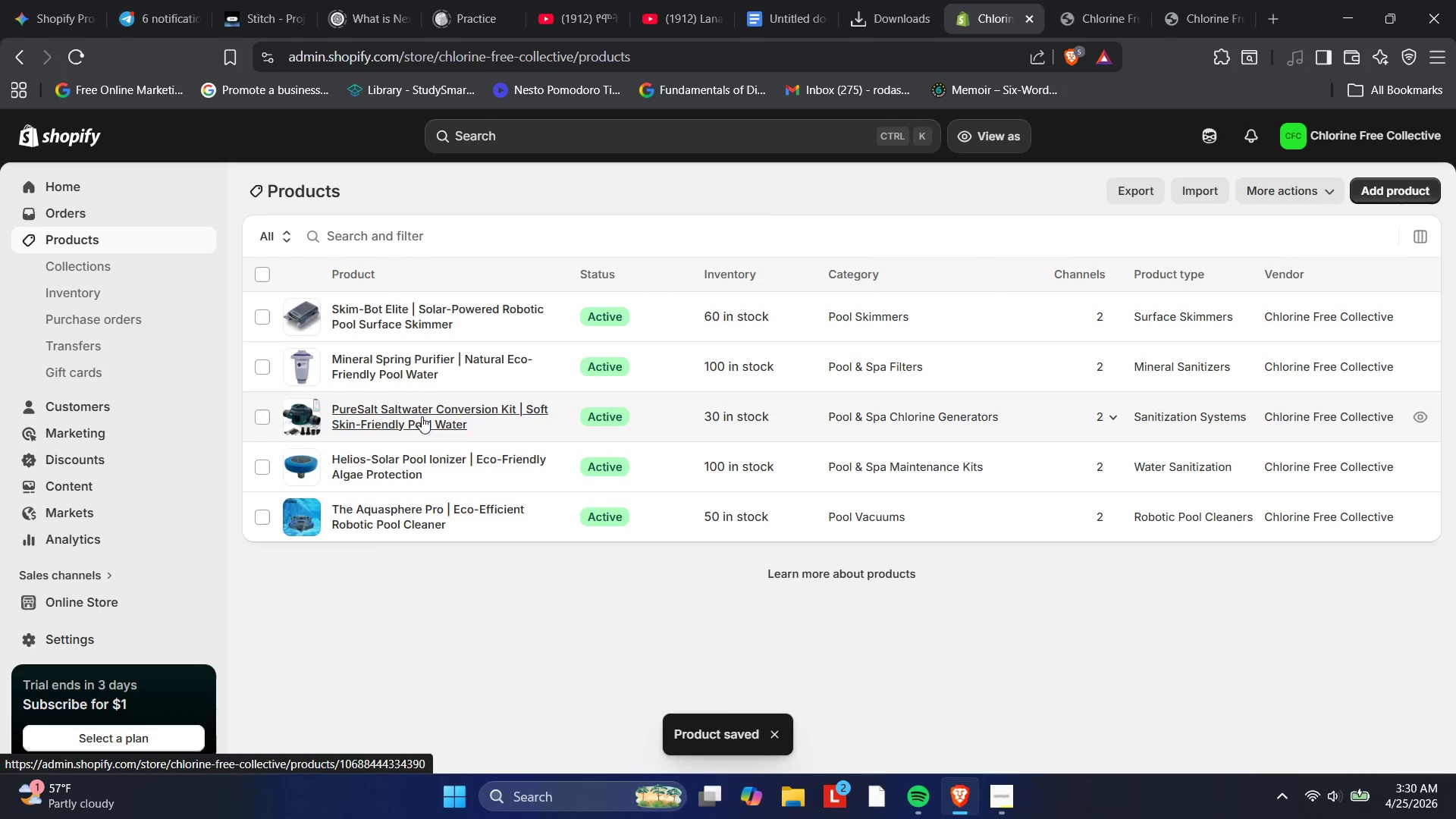 
left_click([447, 460])
 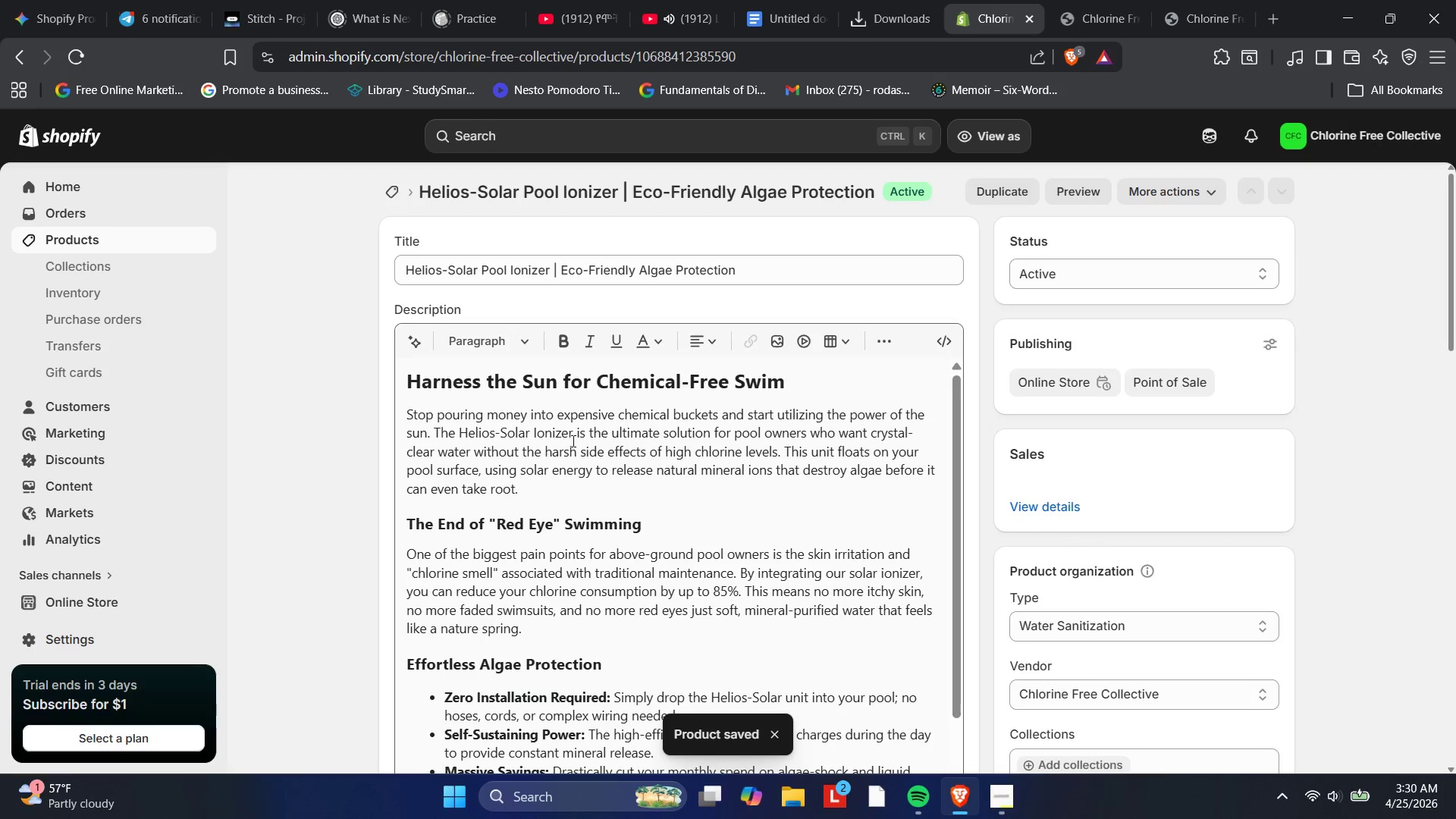 
scroll: coordinate [995, 555], scroll_direction: down, amount: 2.0
 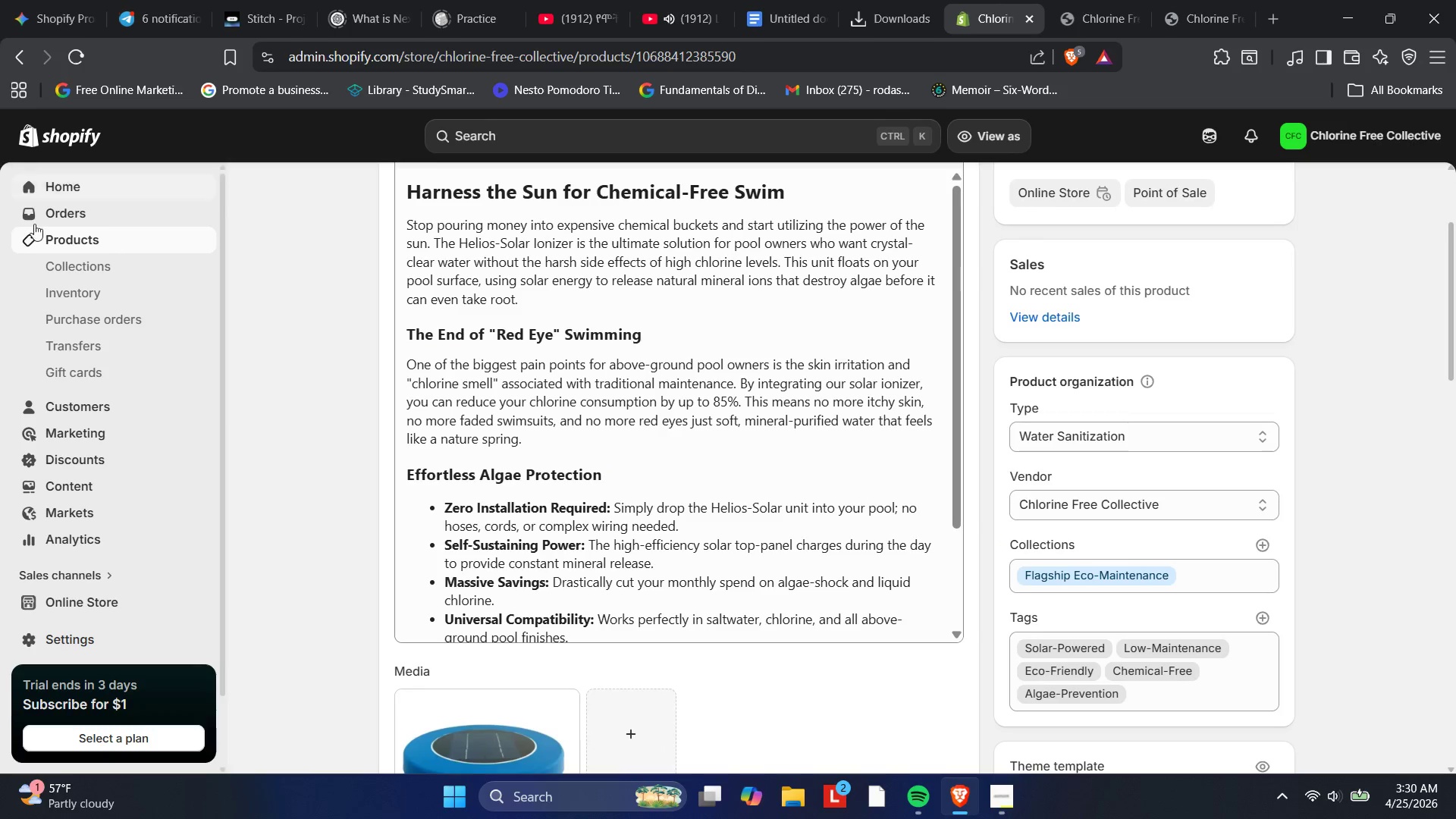 
left_click([55, 238])
 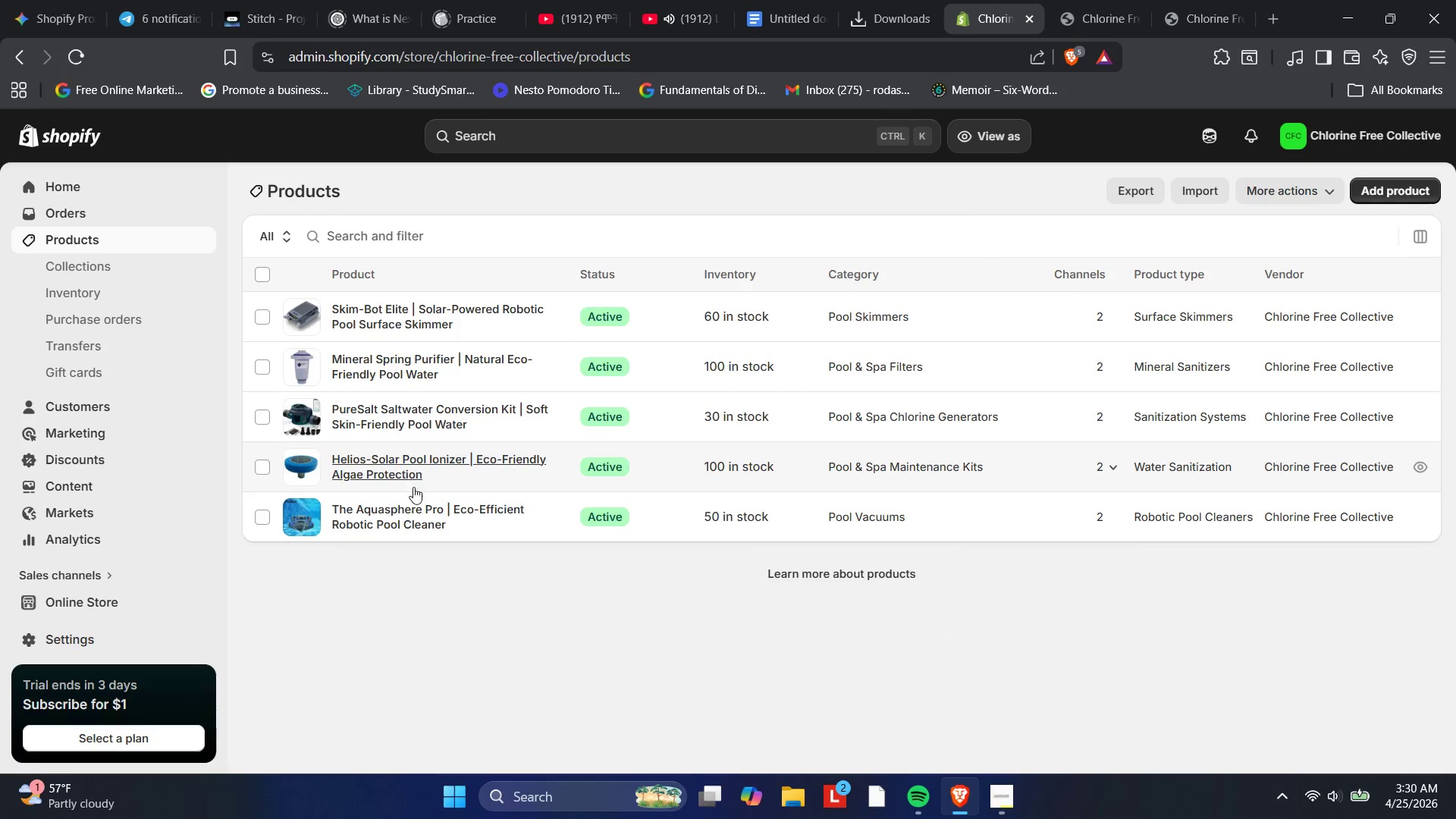 
left_click([415, 507])
 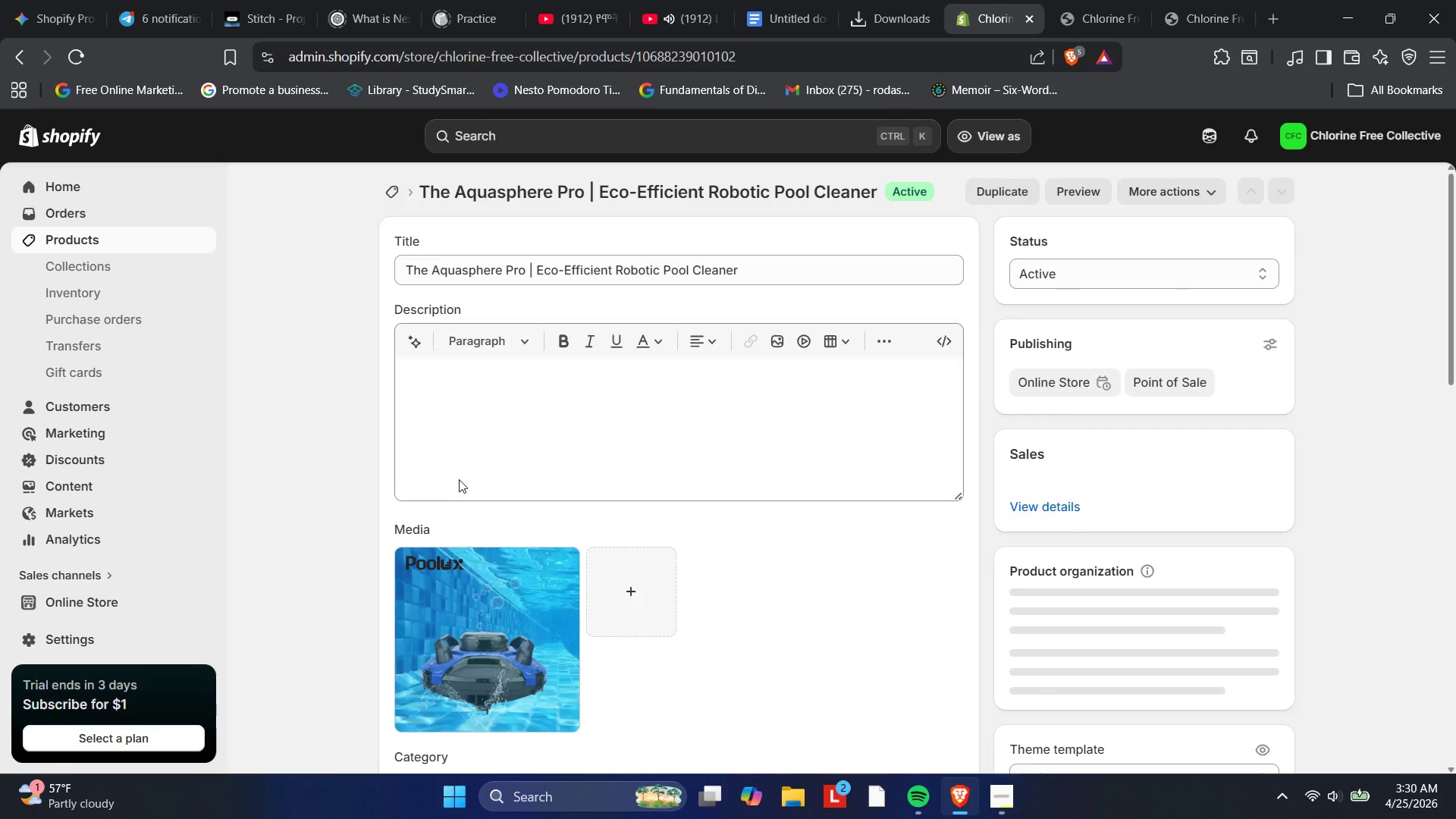 
scroll: coordinate [1020, 541], scroll_direction: down, amount: 6.0
 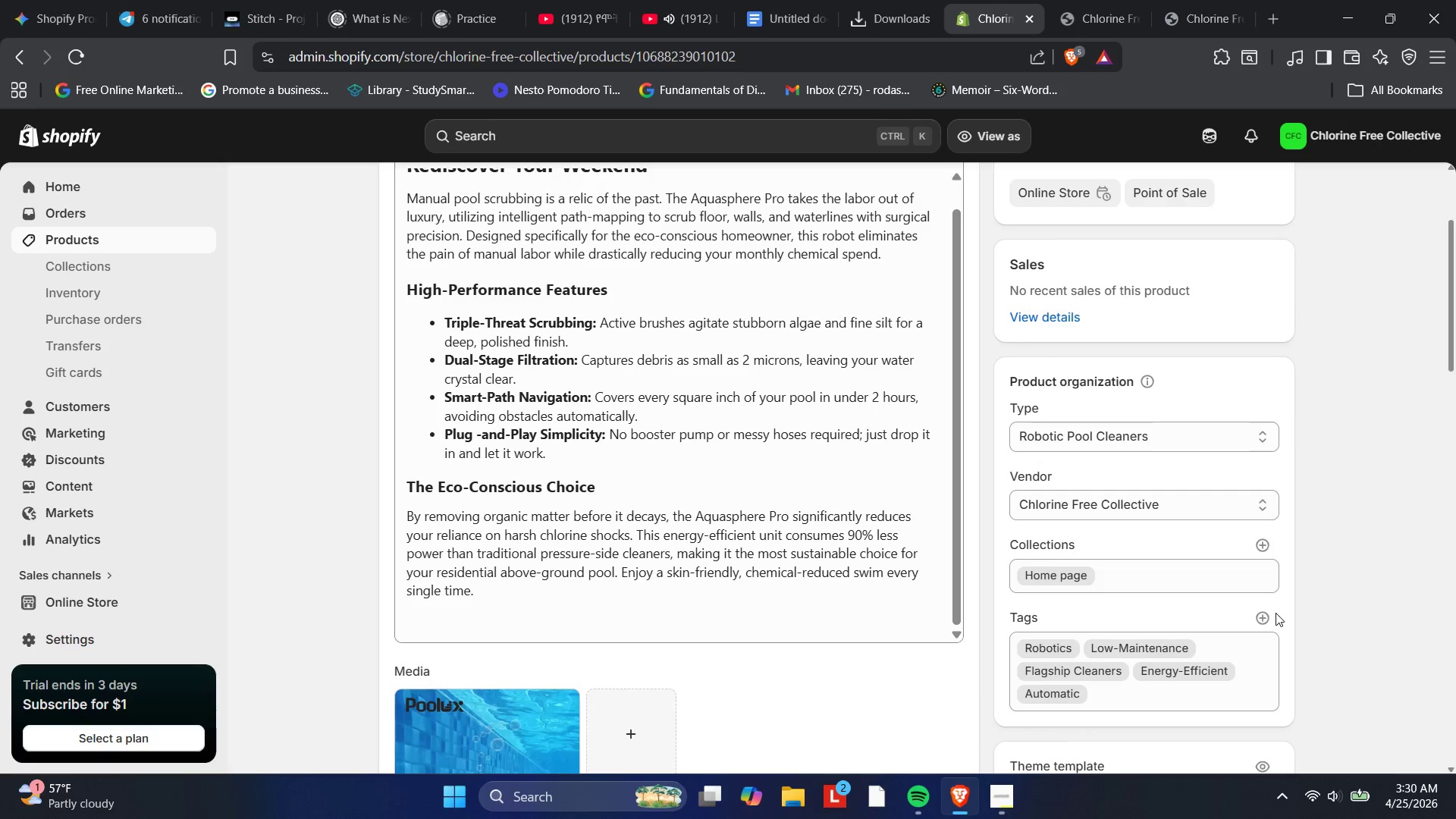 
left_click([1259, 623])
 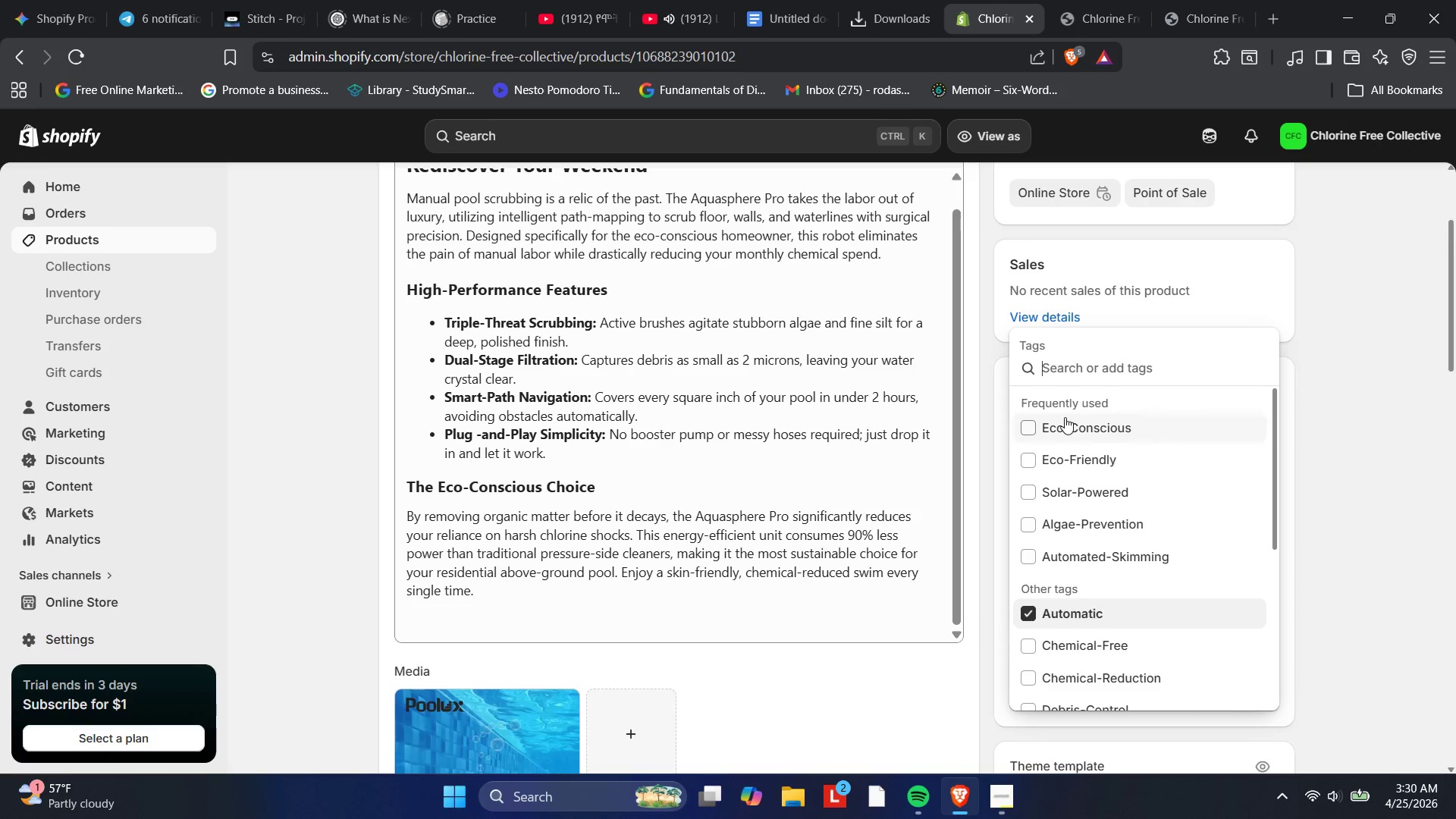 
left_click([1059, 461])
 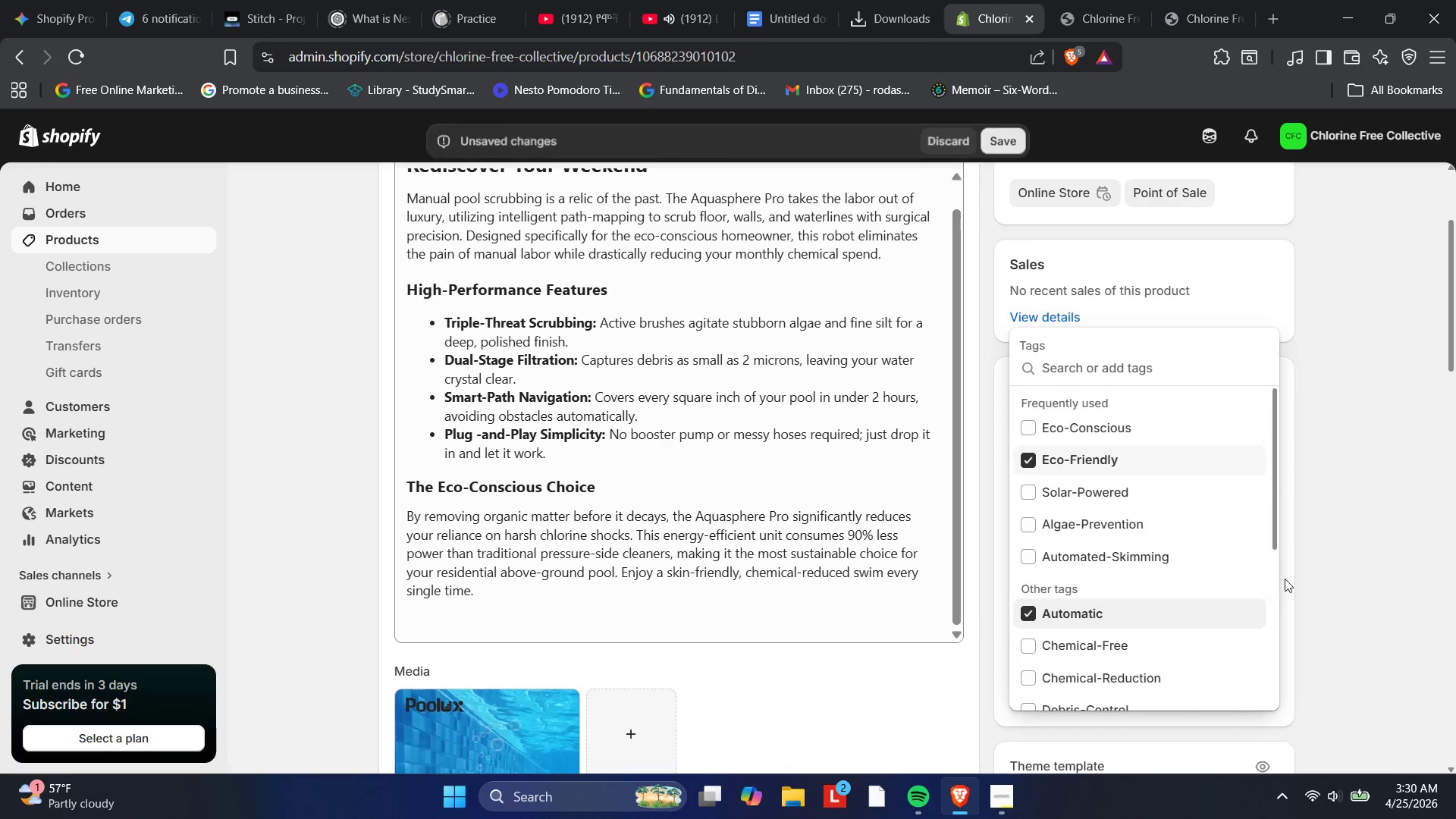 
left_click([1341, 579])
 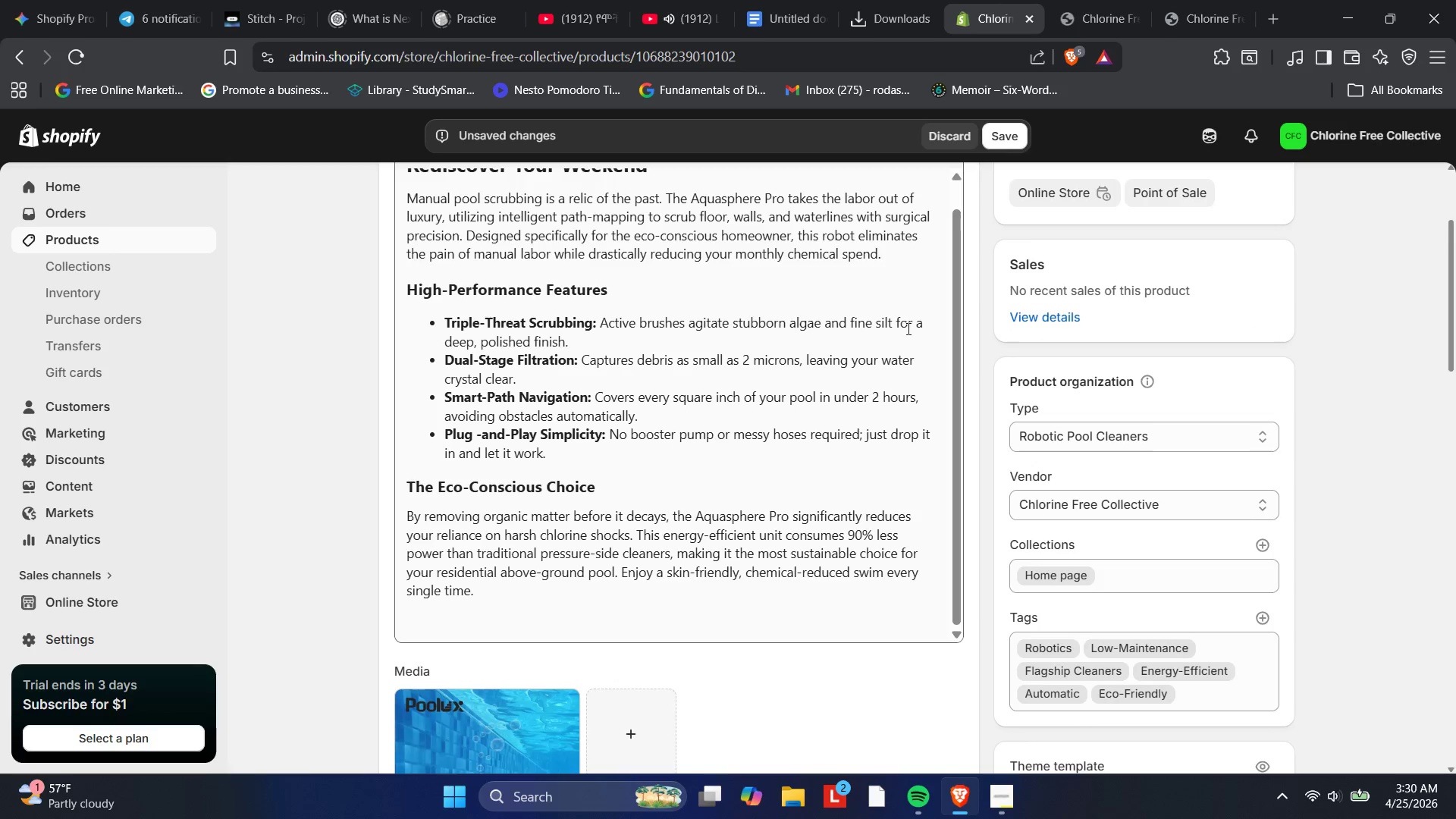 
left_click([1003, 134])
 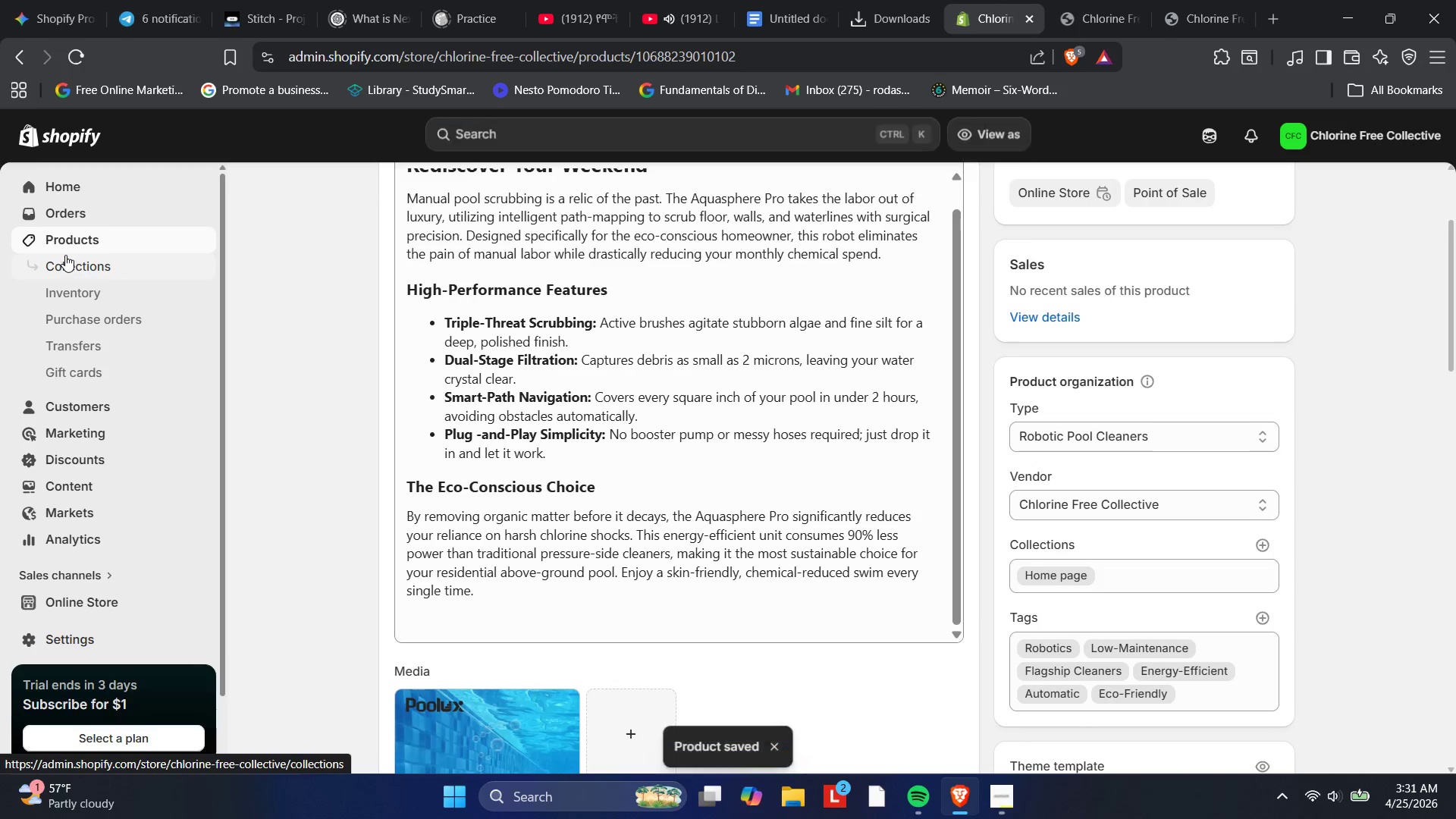 
left_click([66, 253])
 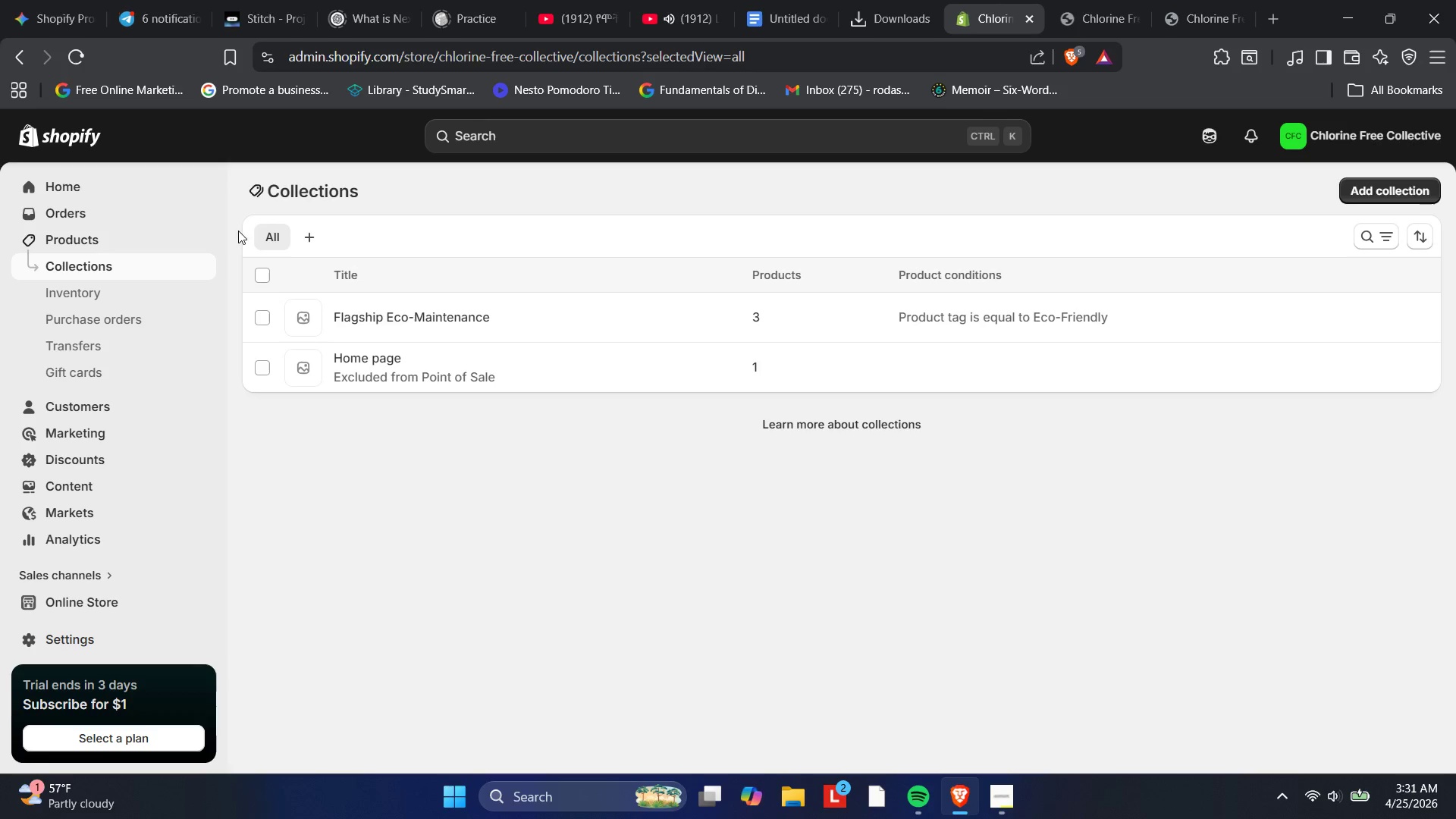 
wait(5.66)
 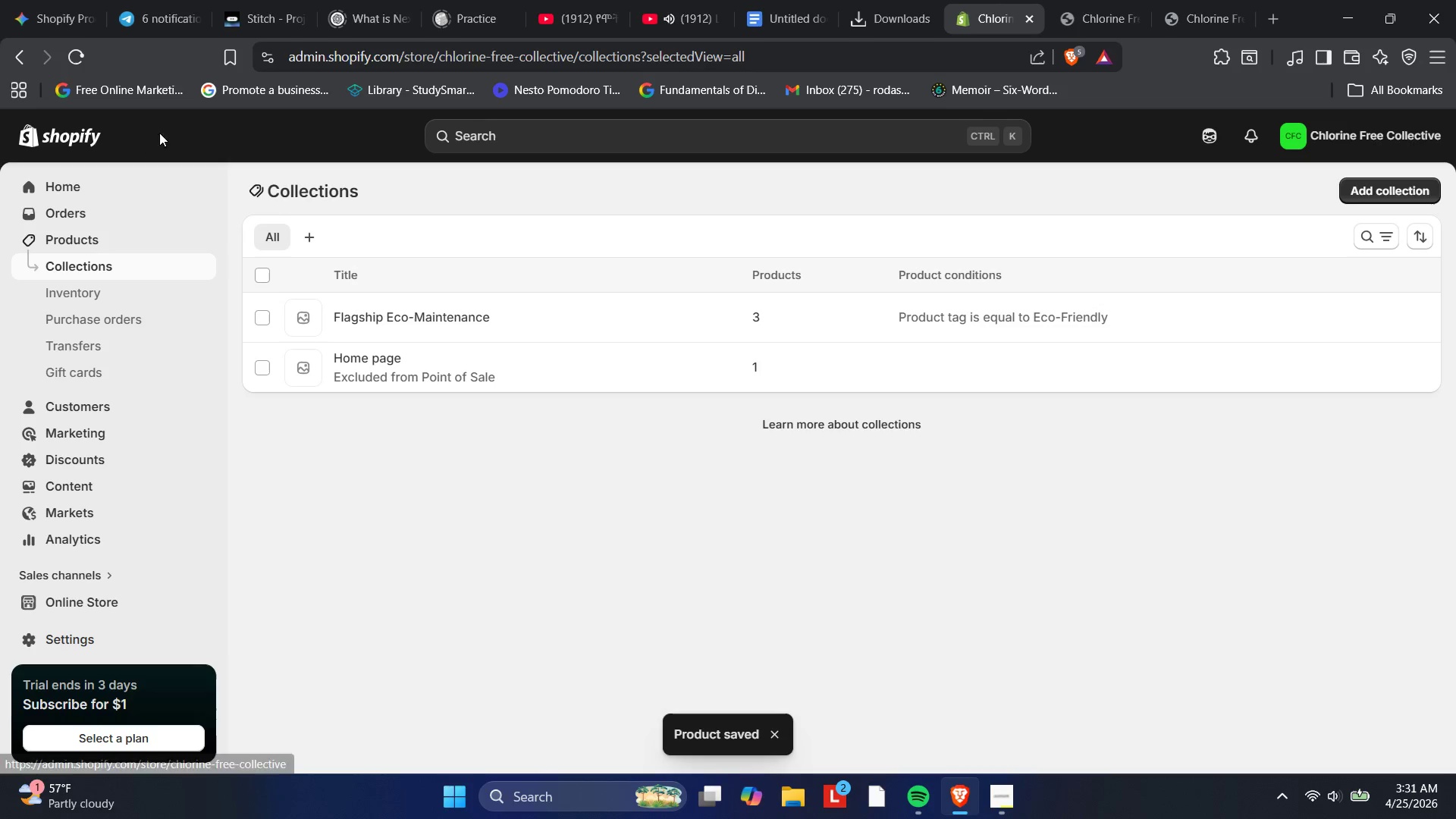 
left_click([77, 49])
 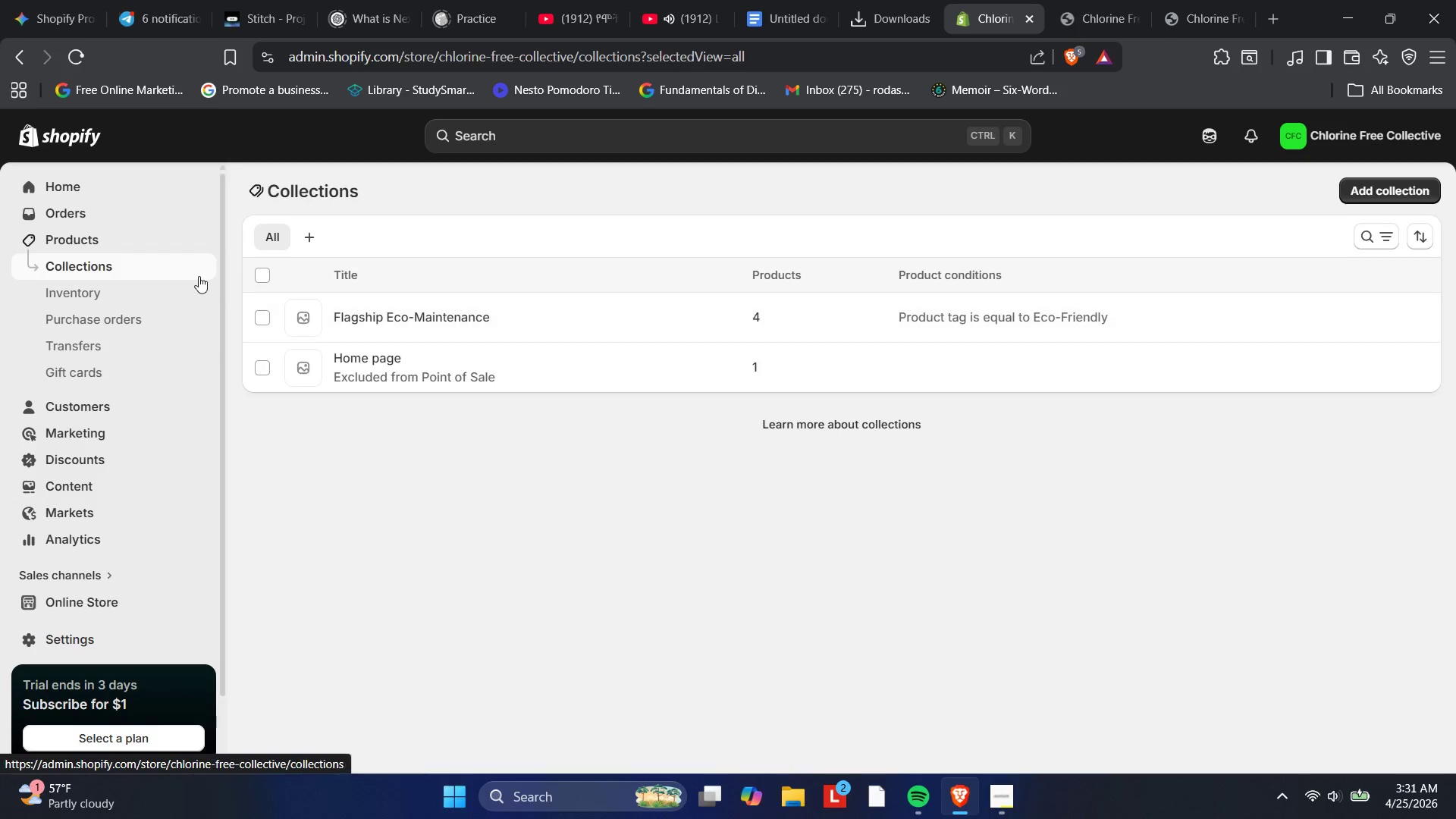 
wait(5.98)
 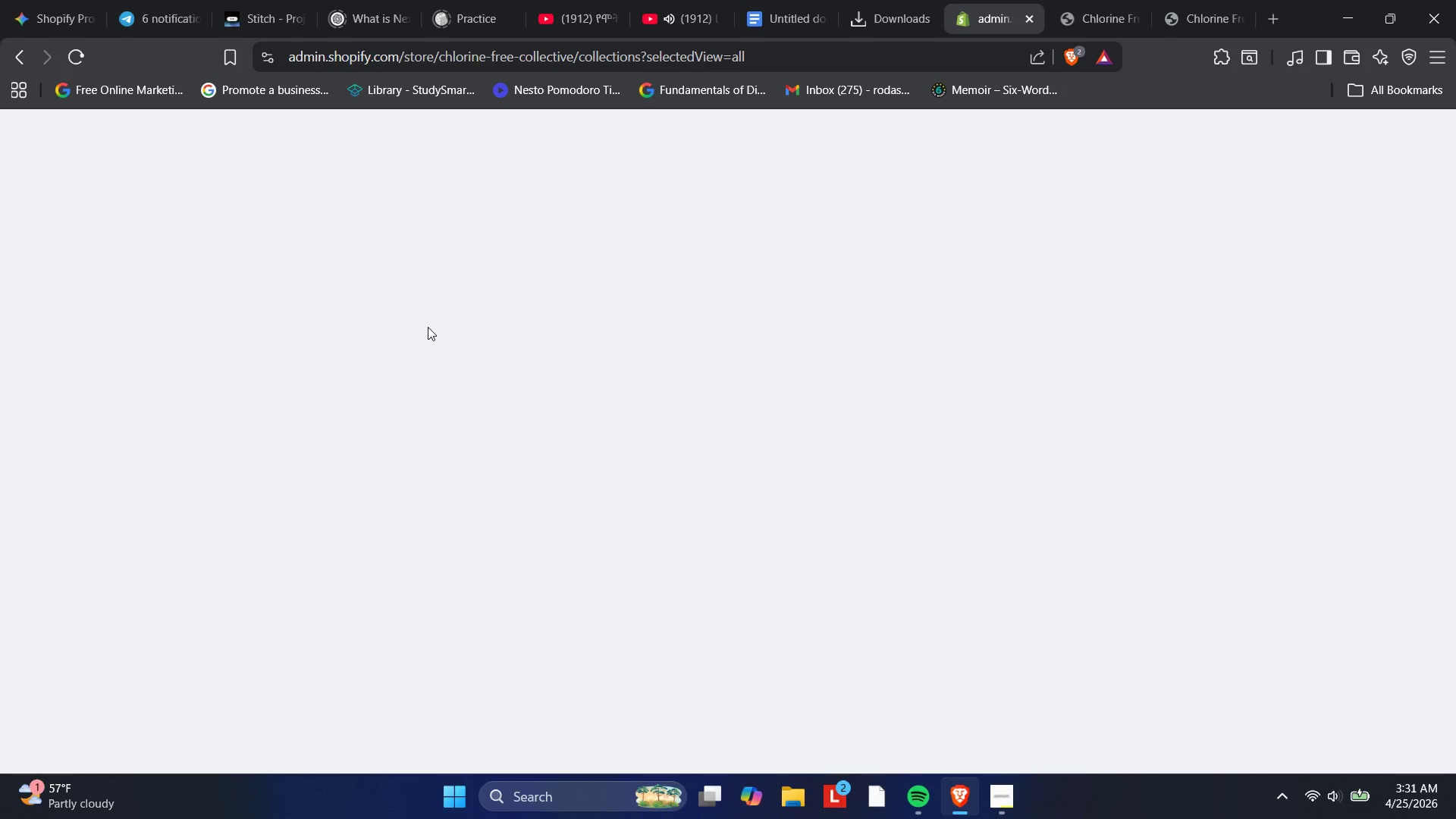 
left_click([83, 246])
 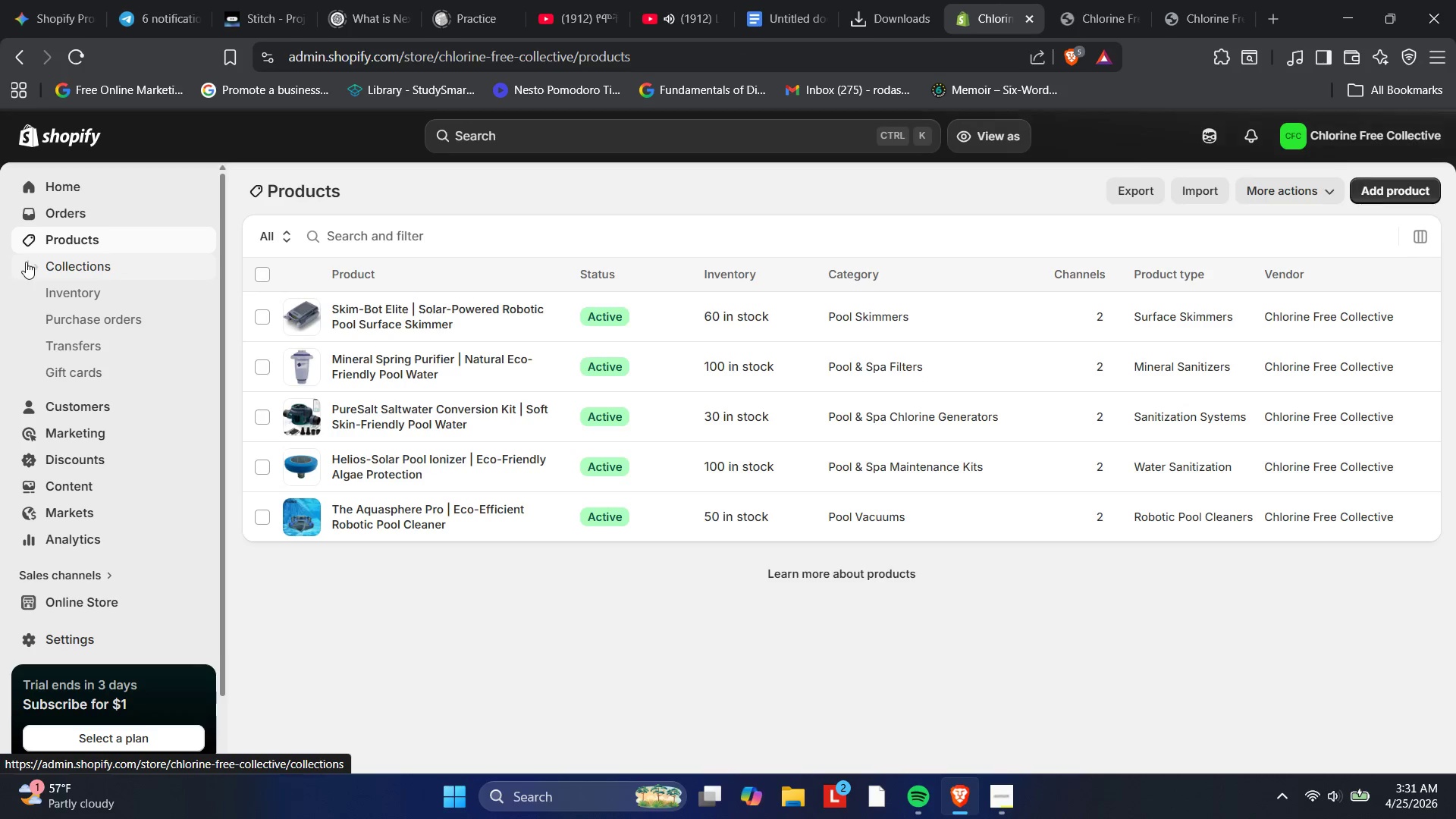 
left_click([42, 266])
 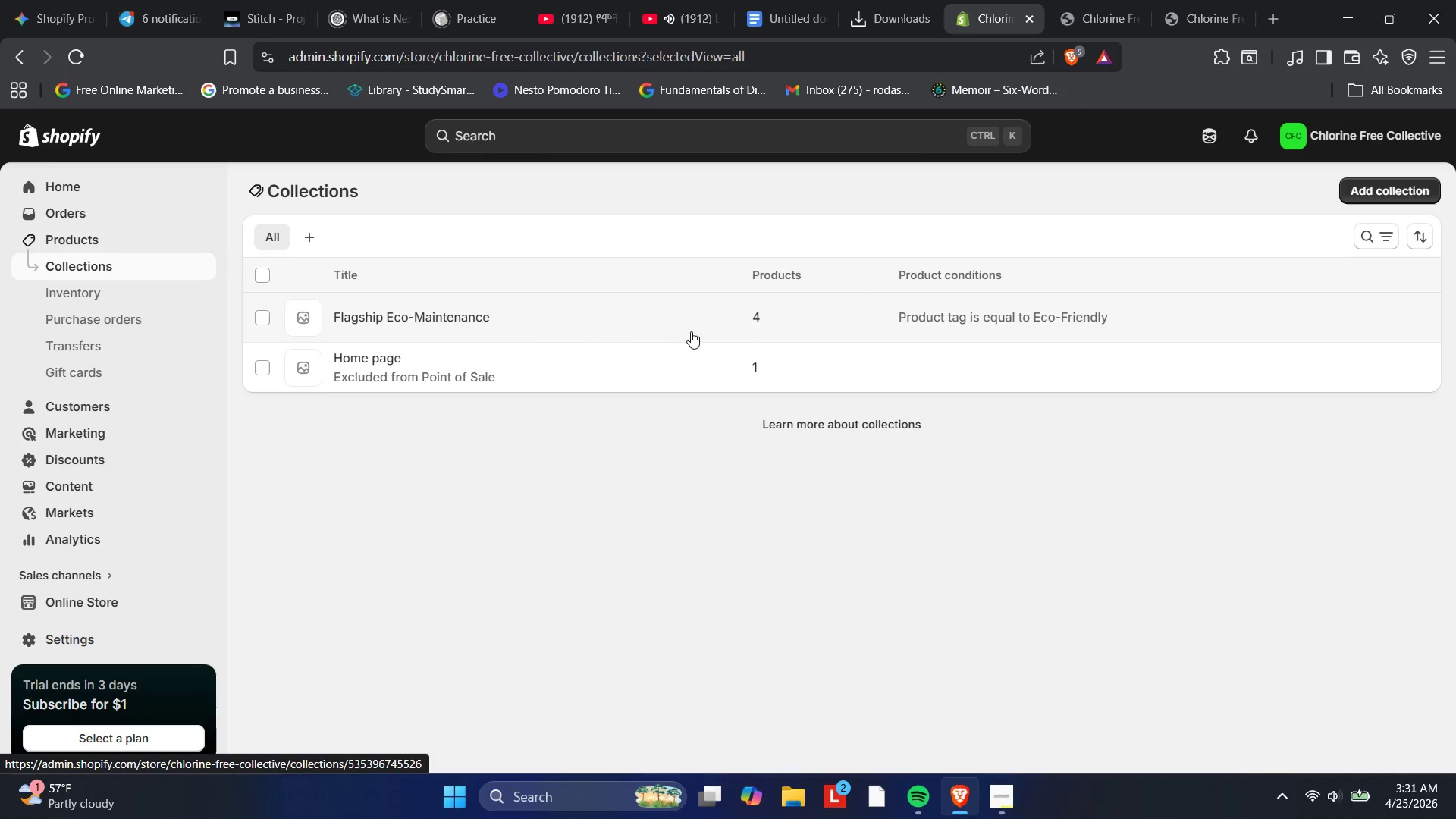 
left_click([749, 315])
 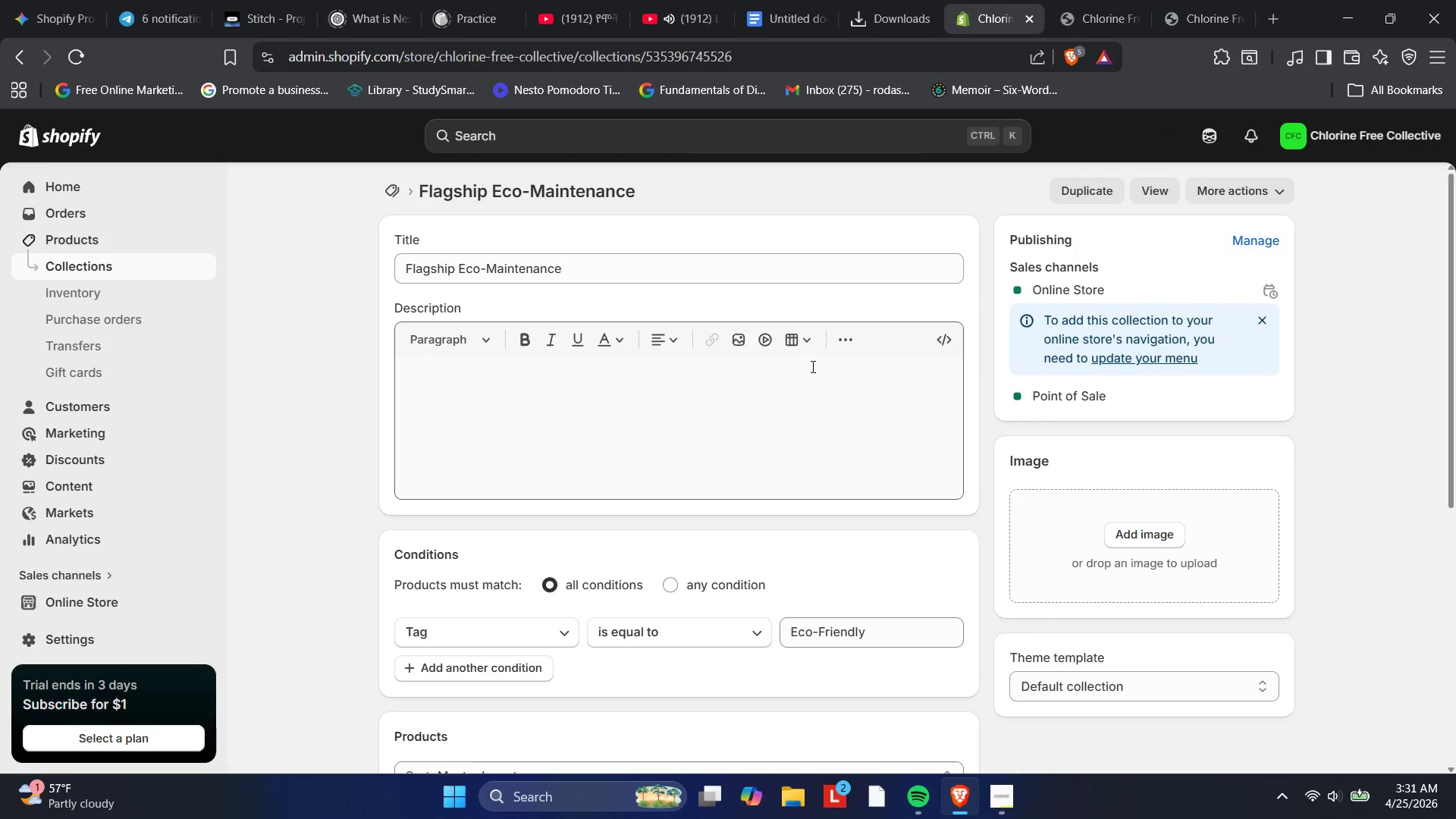 
scroll: coordinate [779, 381], scroll_direction: down, amount: 2.0
 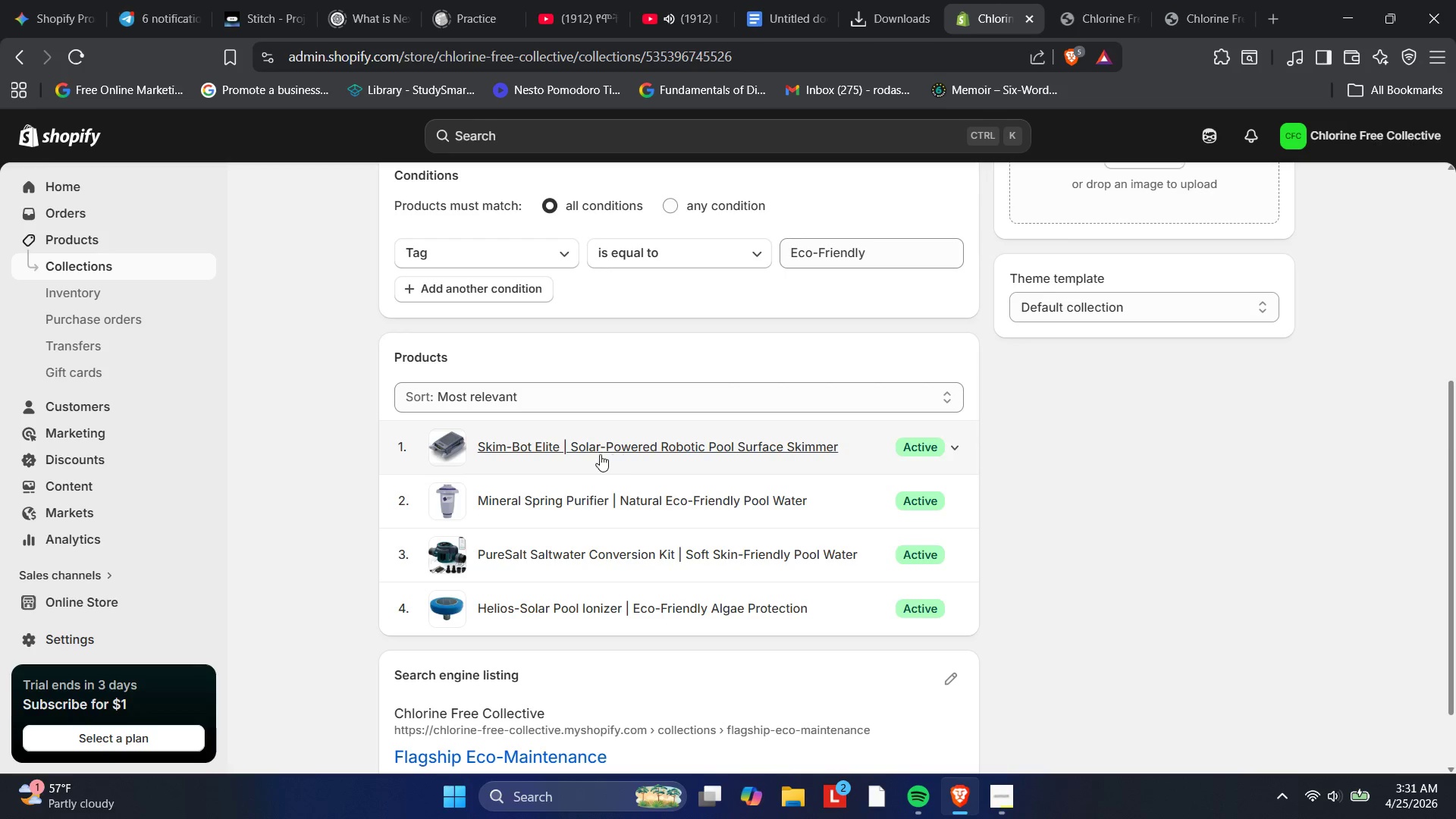 
wait(14.7)
 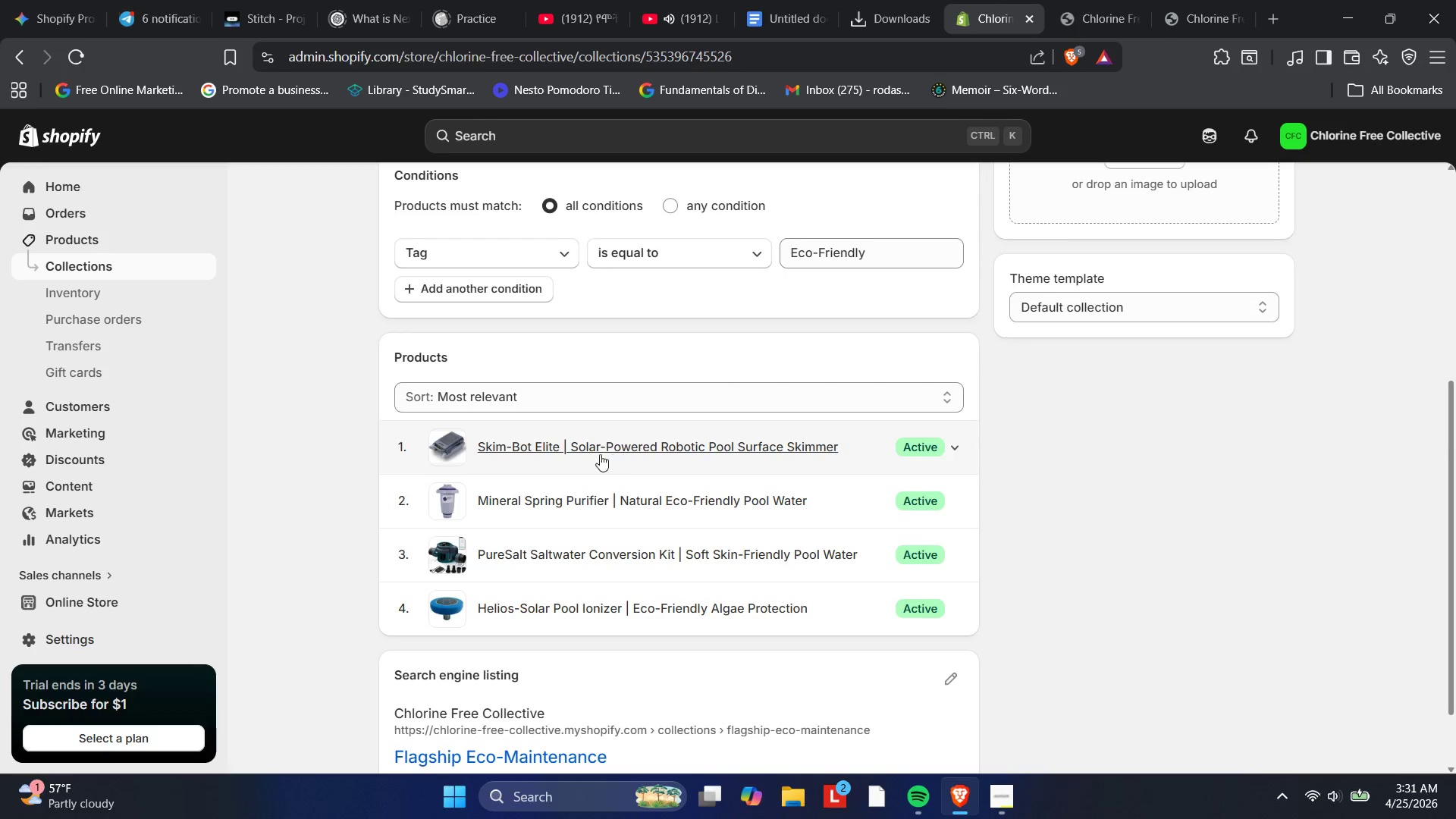 
left_click([63, 244])
 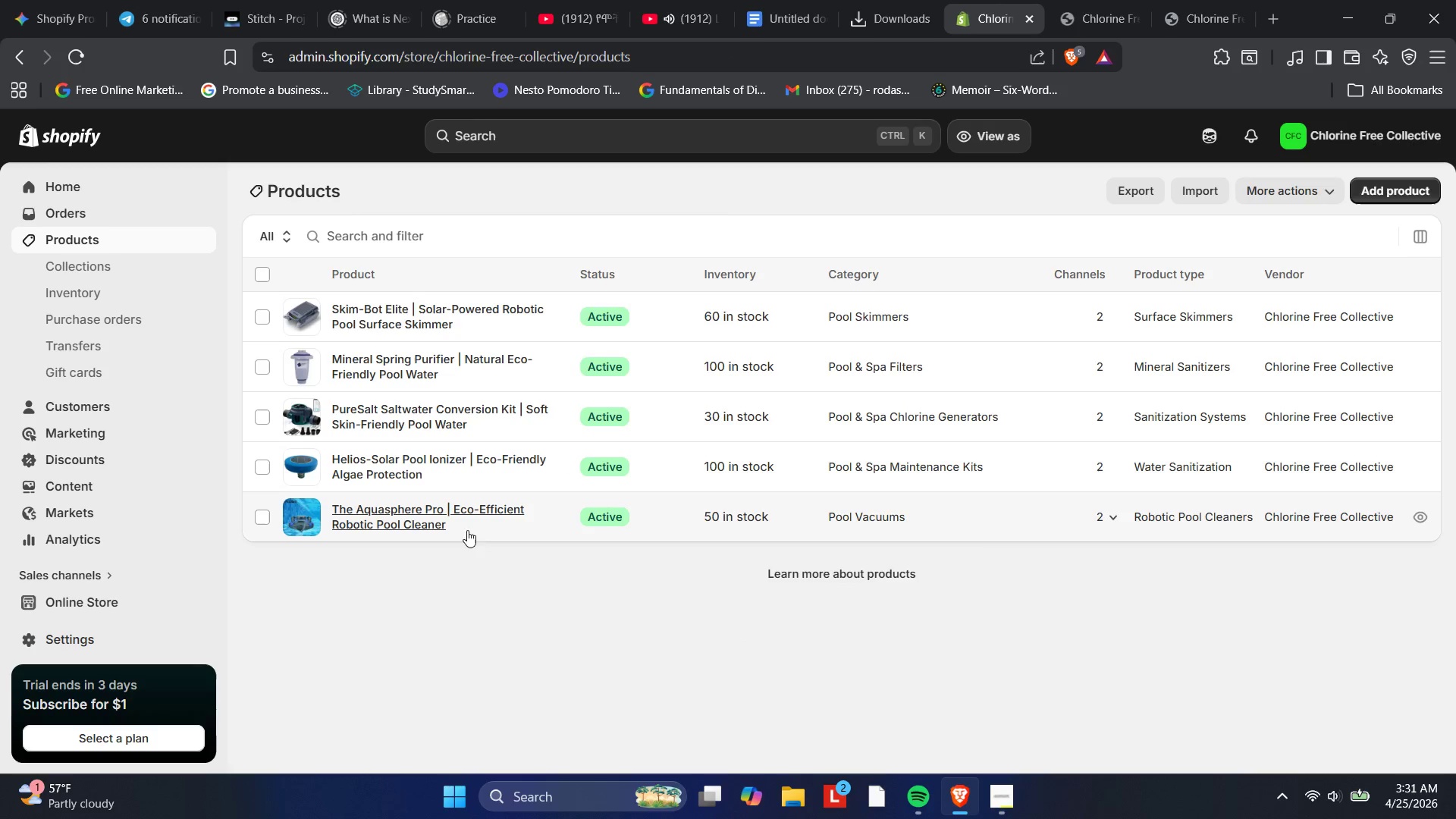 
wait(5.73)
 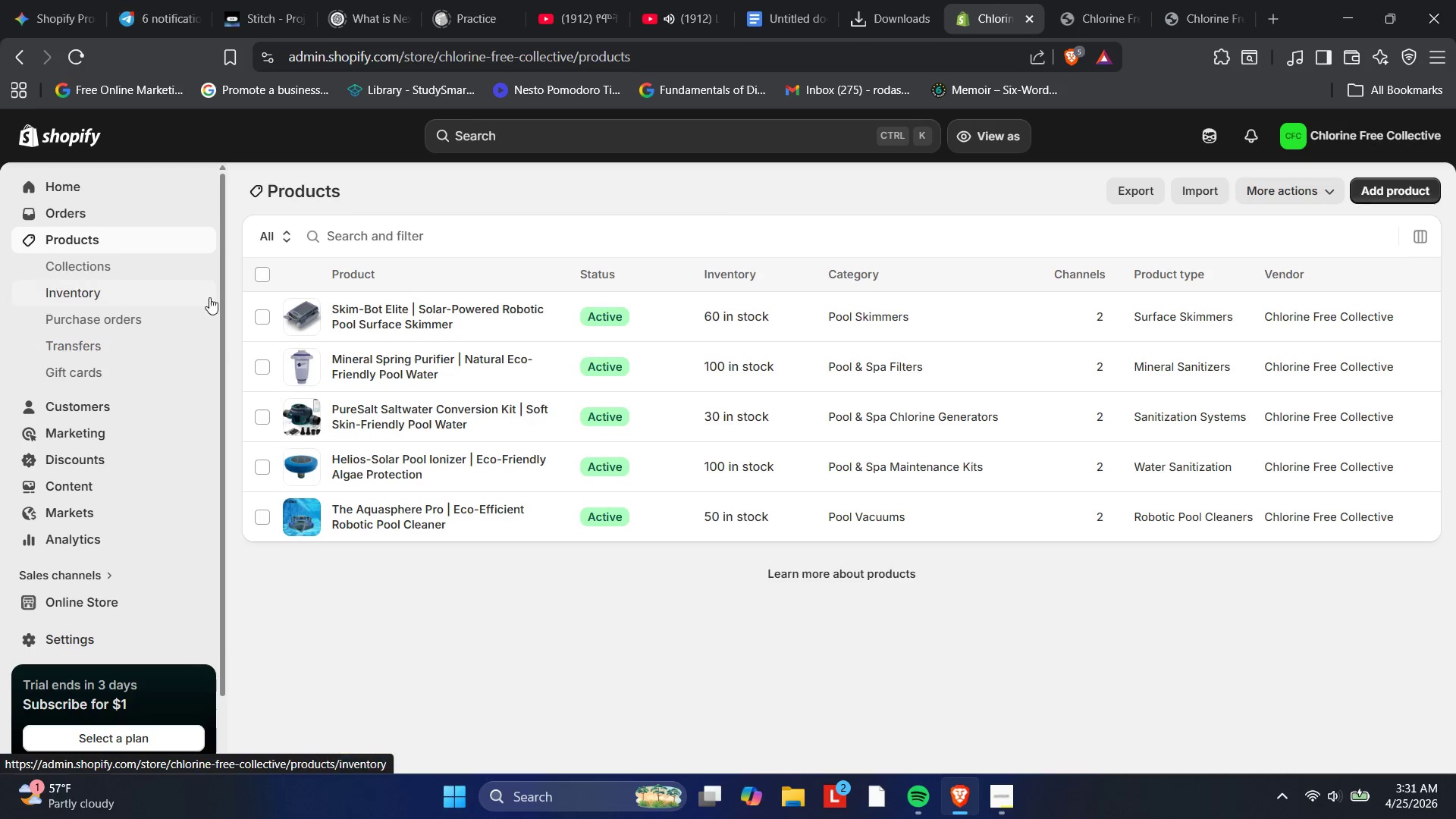 
left_click([760, 524])
 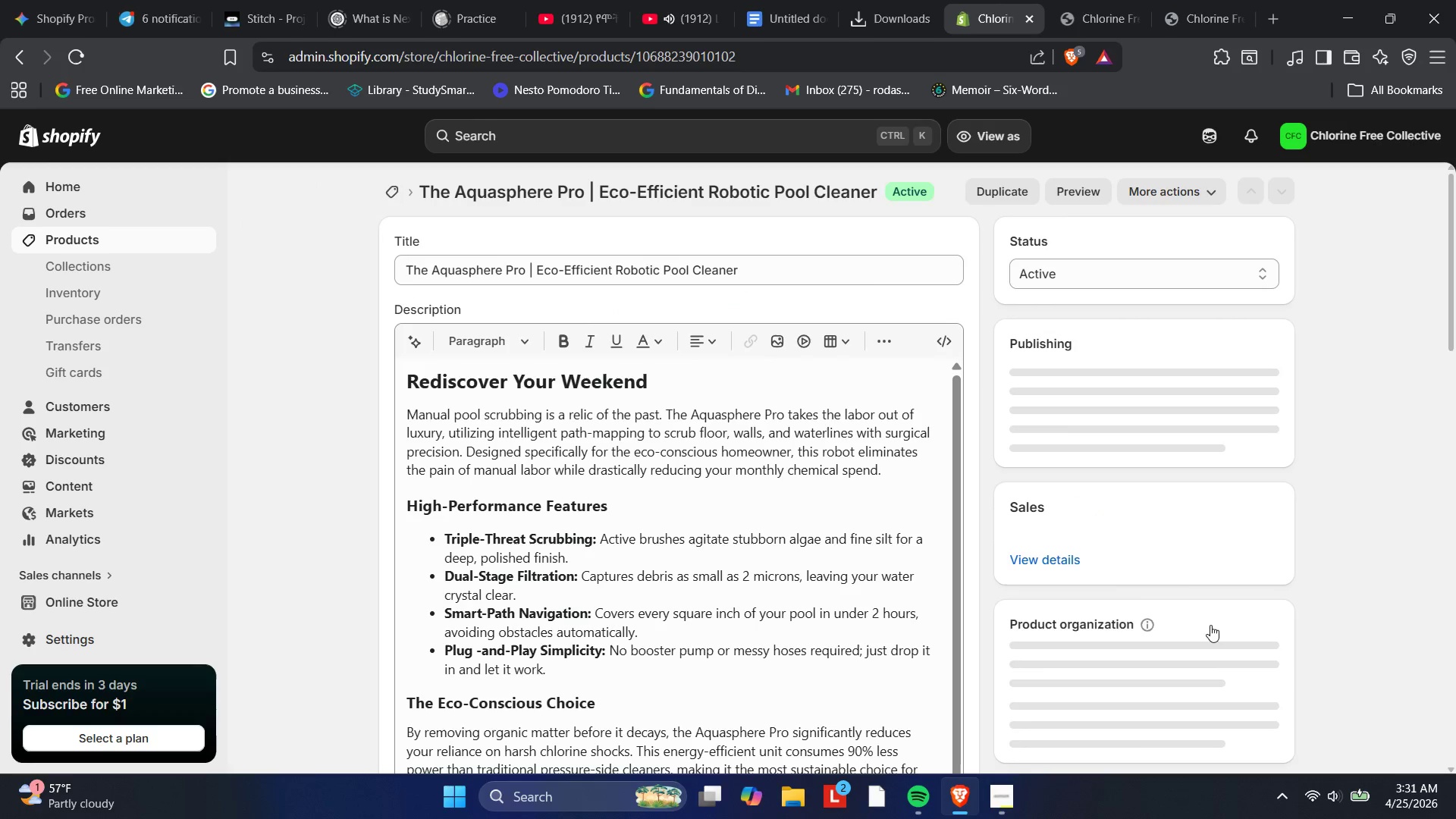 
scroll: coordinate [1204, 597], scroll_direction: down, amount: 4.0
 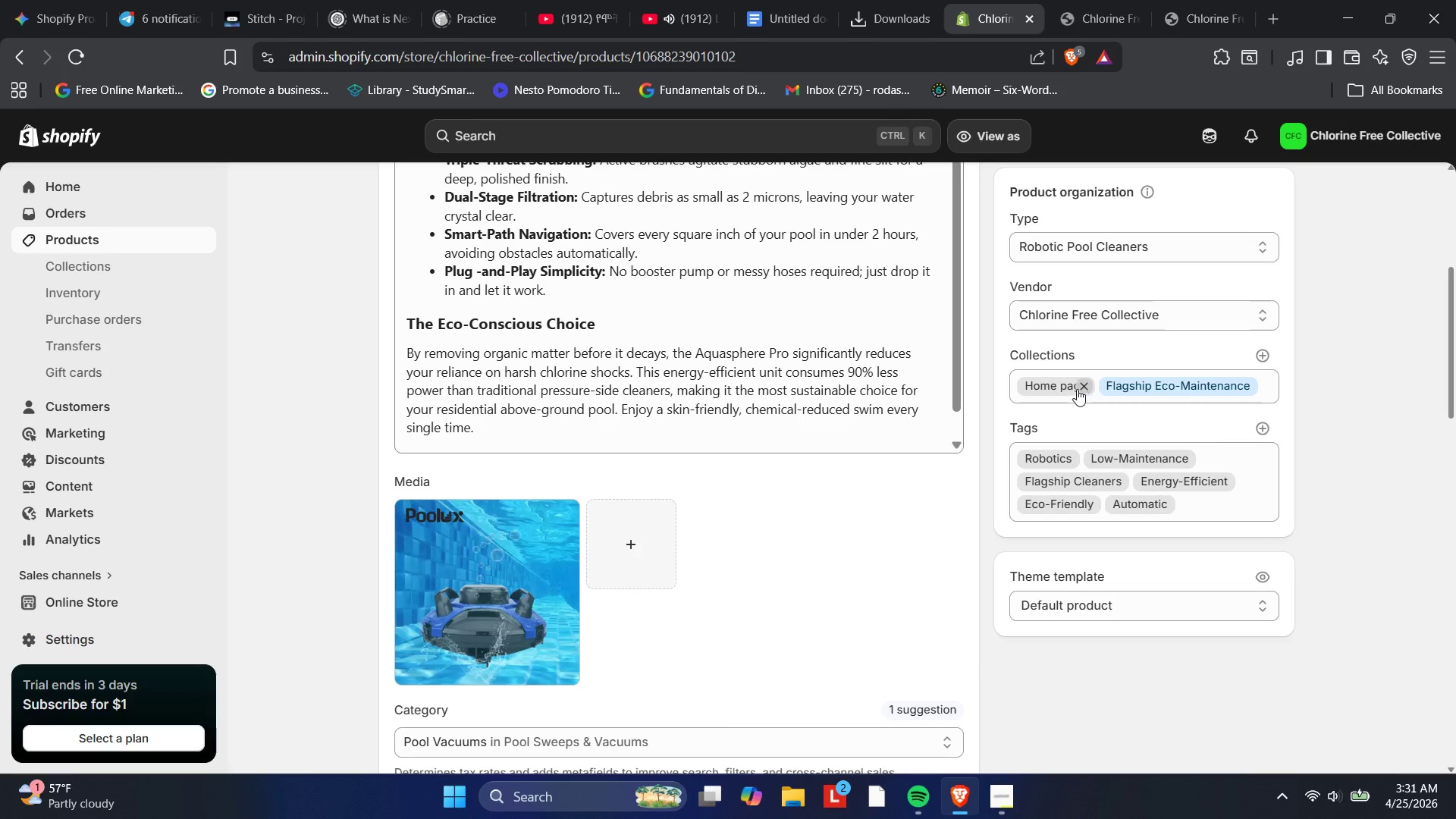 
left_click([1084, 388])
 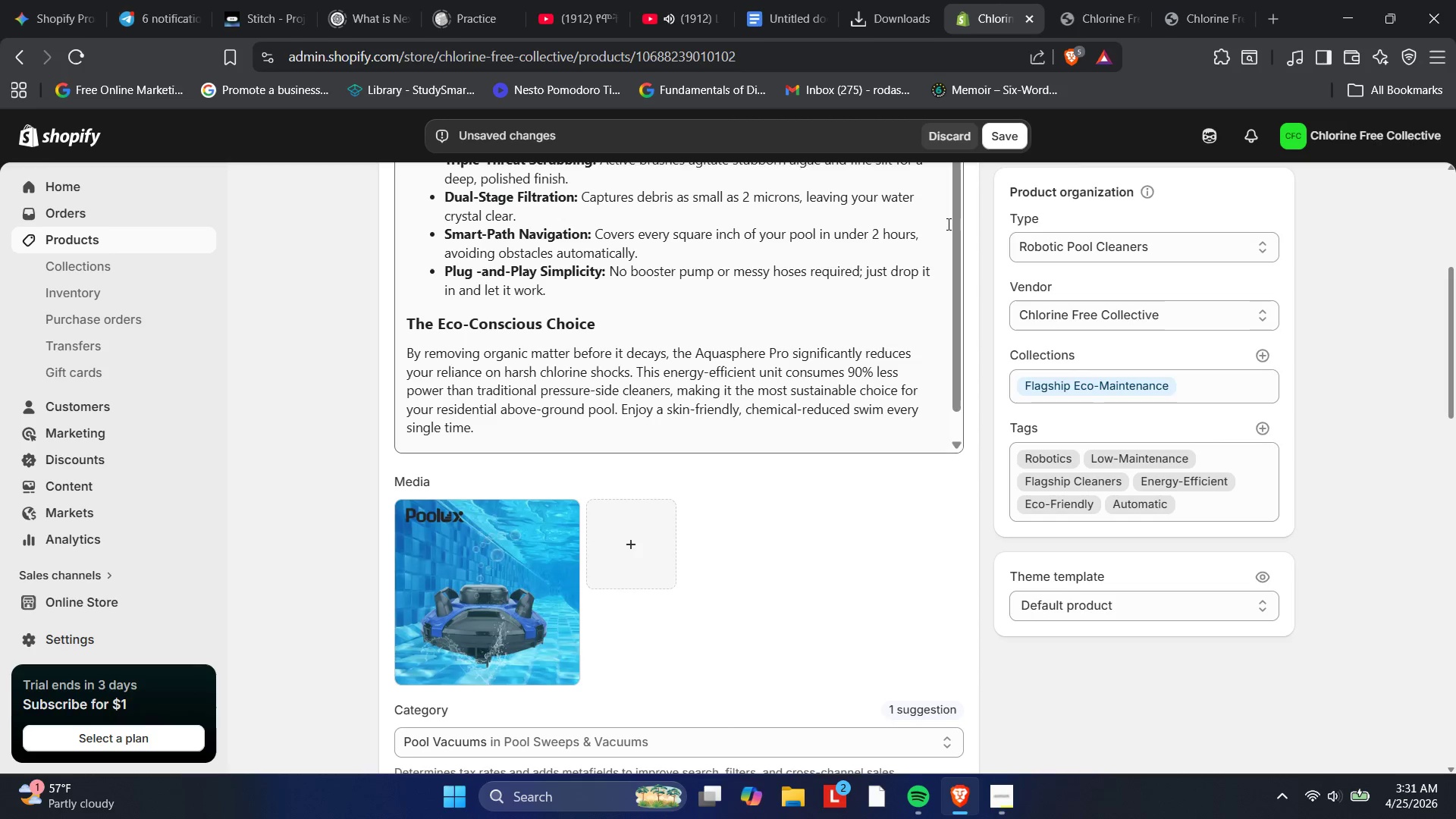 
left_click([1007, 141])
 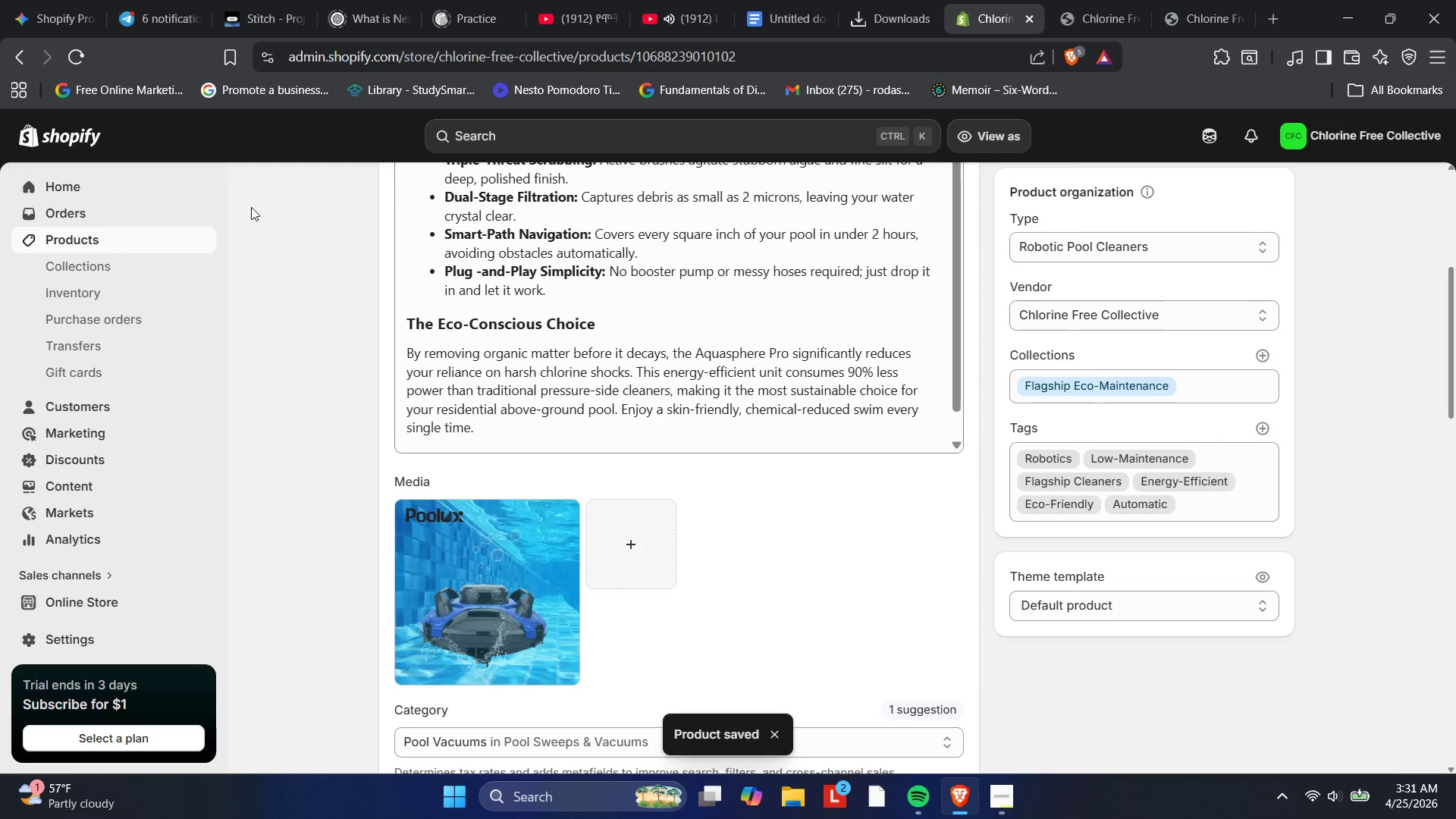 
left_click([52, 262])
 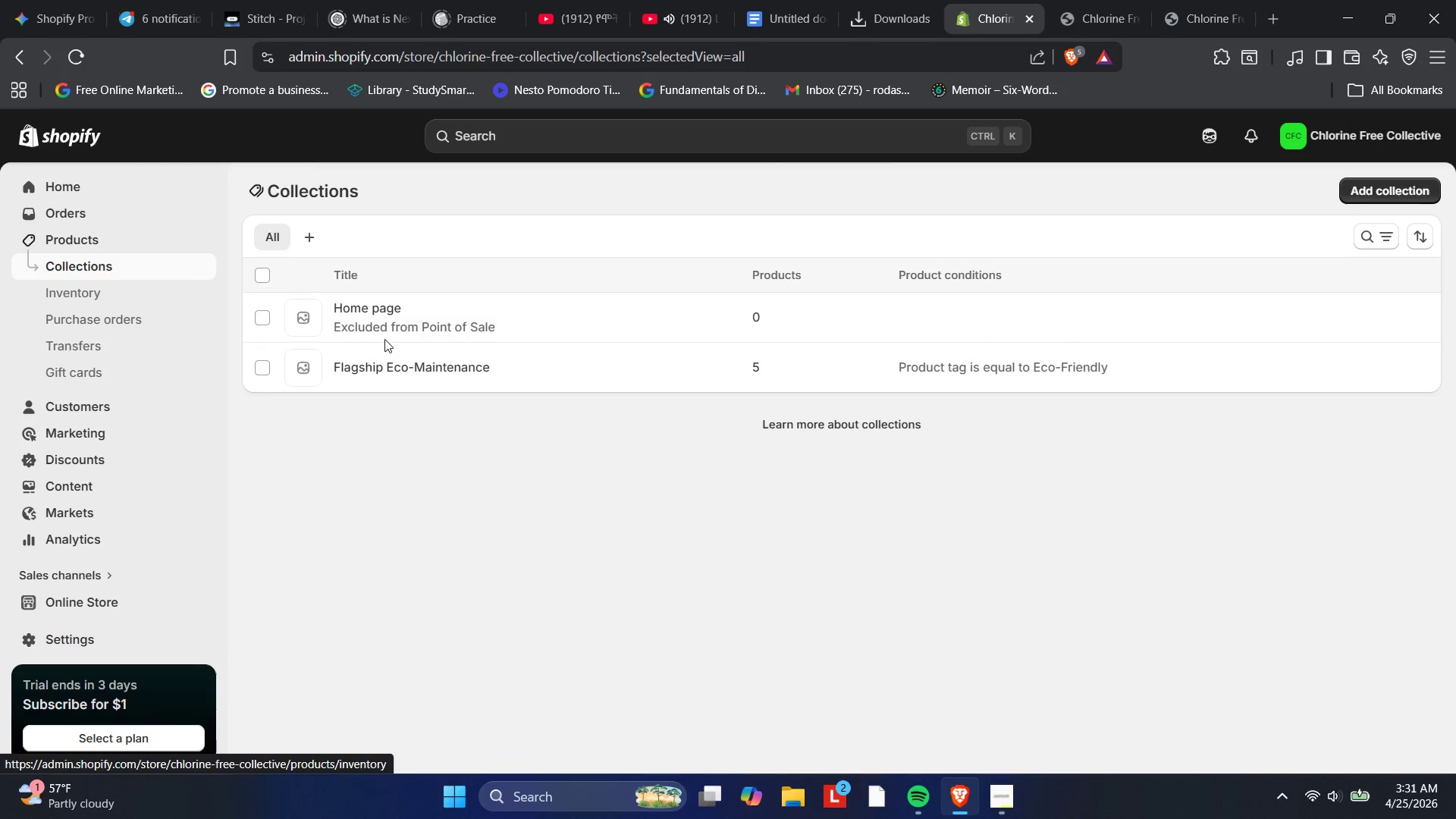 
scroll: coordinate [407, 344], scroll_direction: down, amount: 2.0
 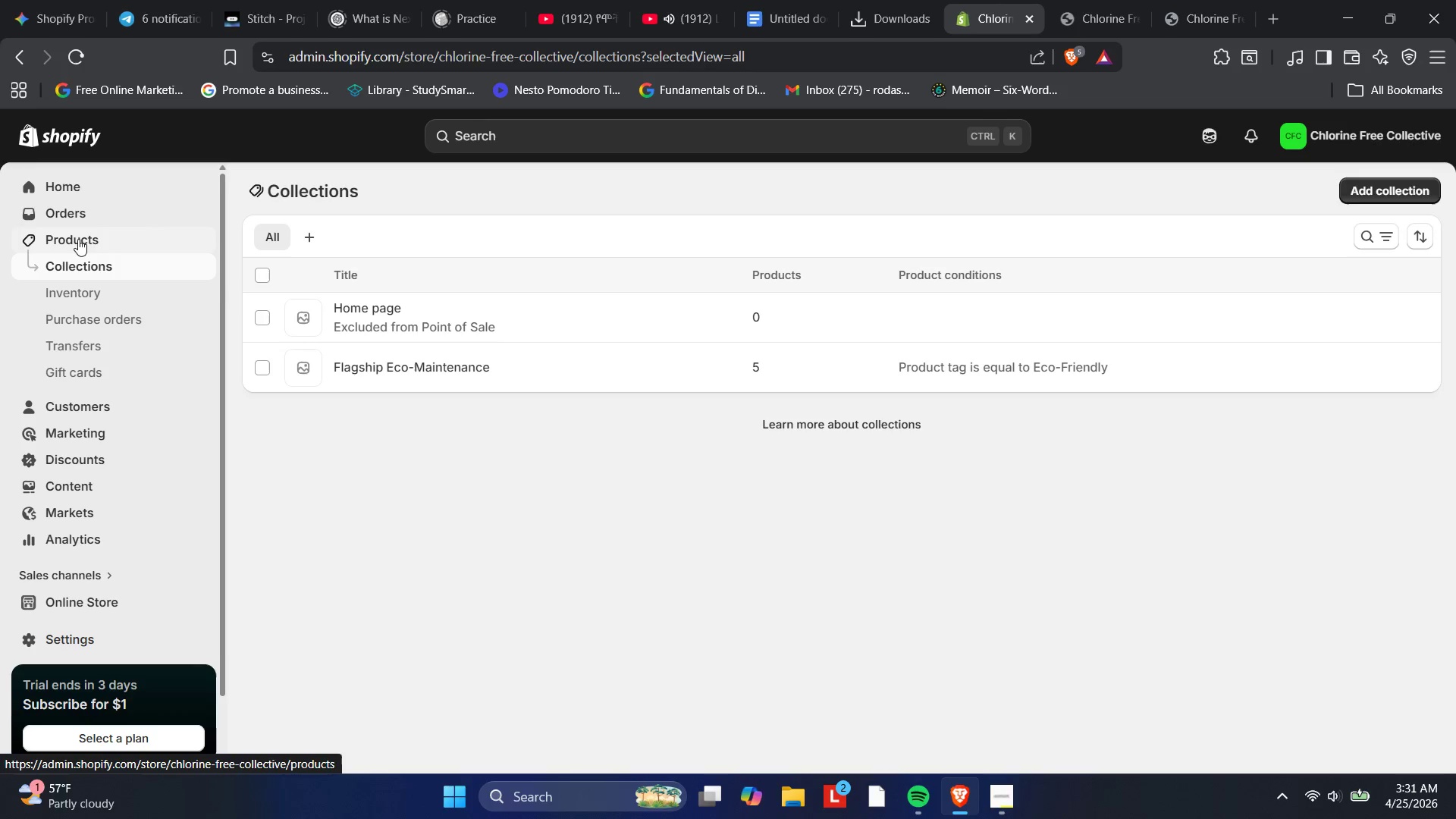 
wait(5.98)
 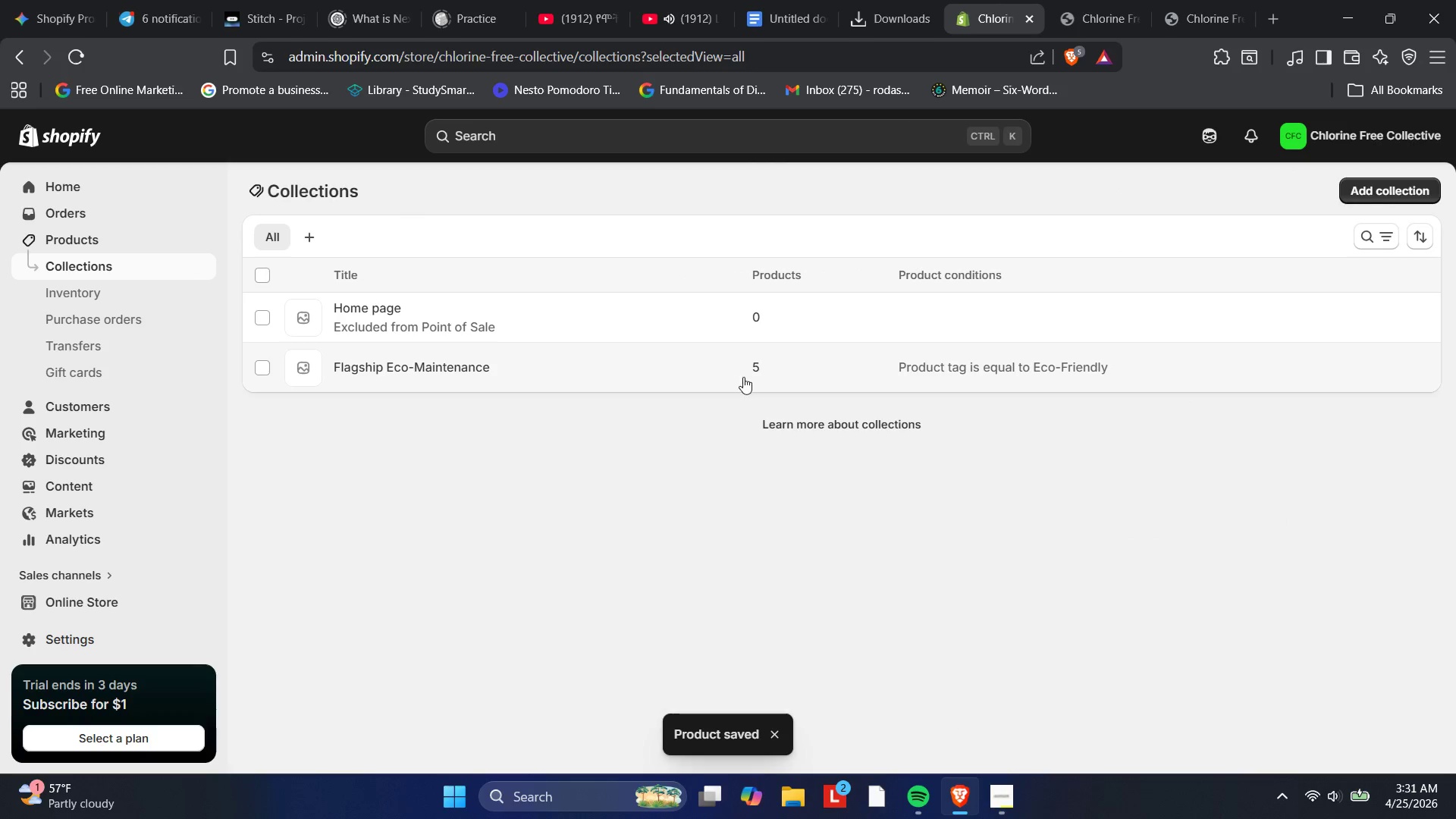 
left_click([410, 364])
 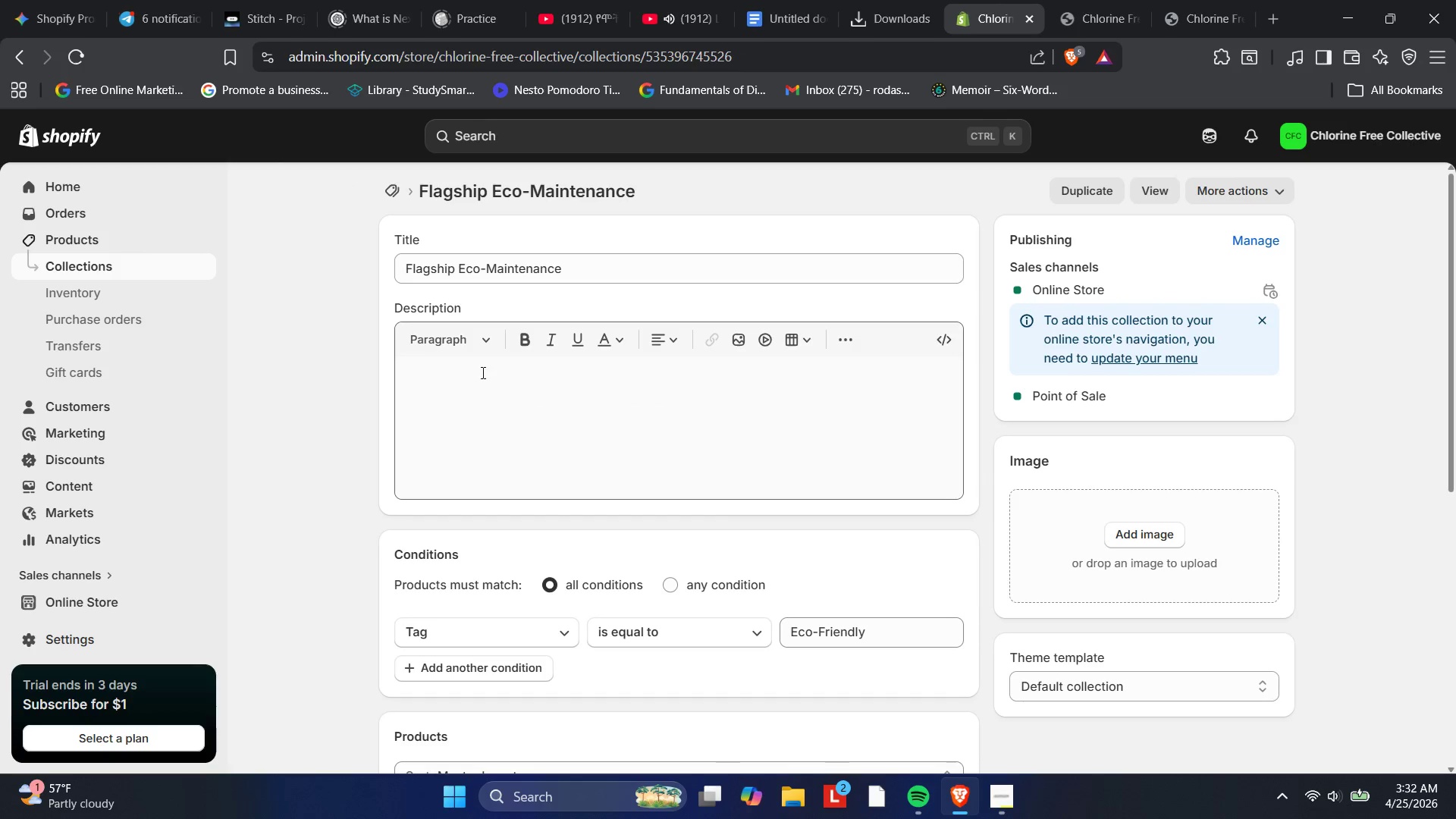 
scroll: coordinate [579, 399], scroll_direction: down, amount: 5.0
 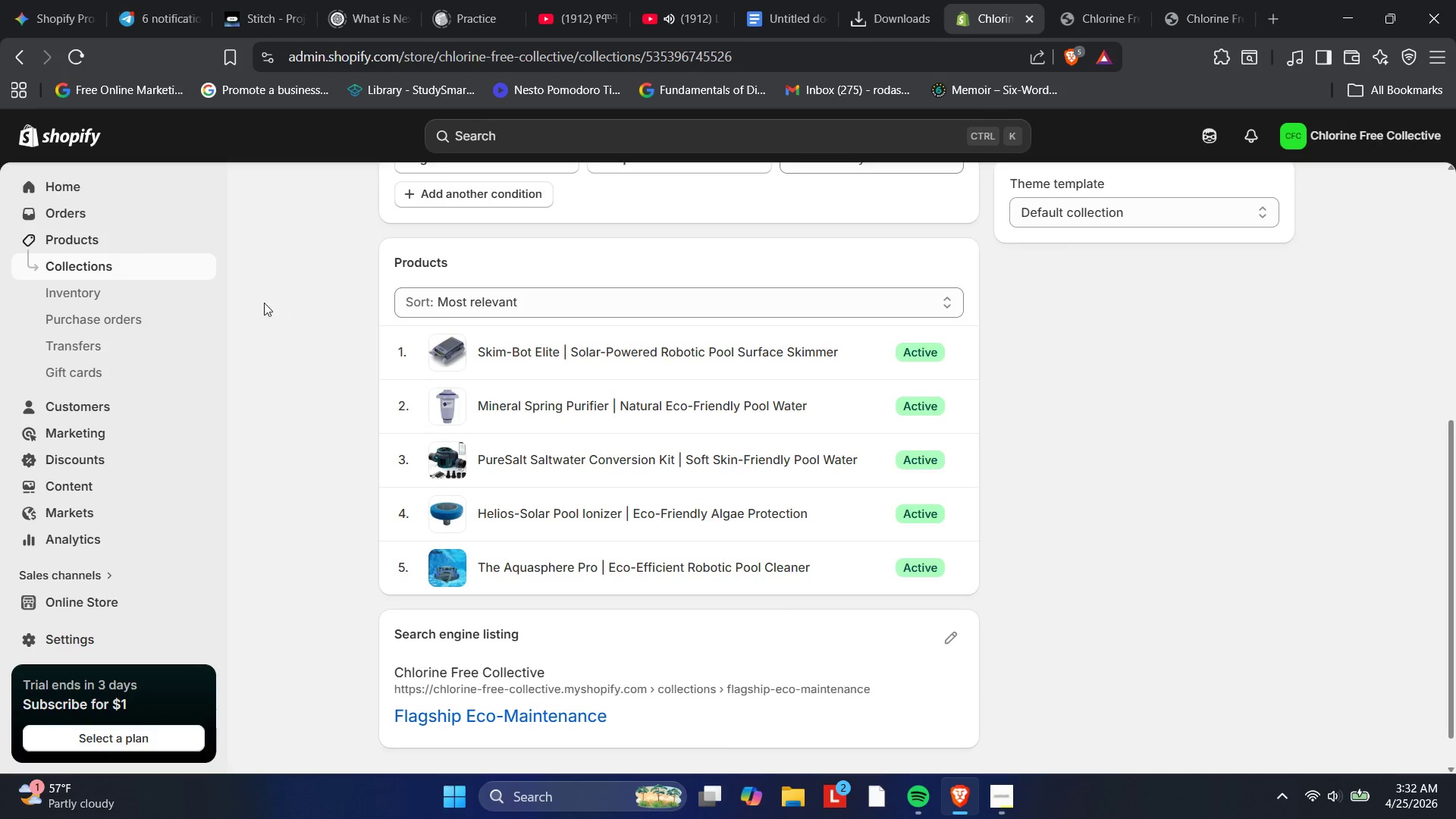 
left_click([37, 240])
 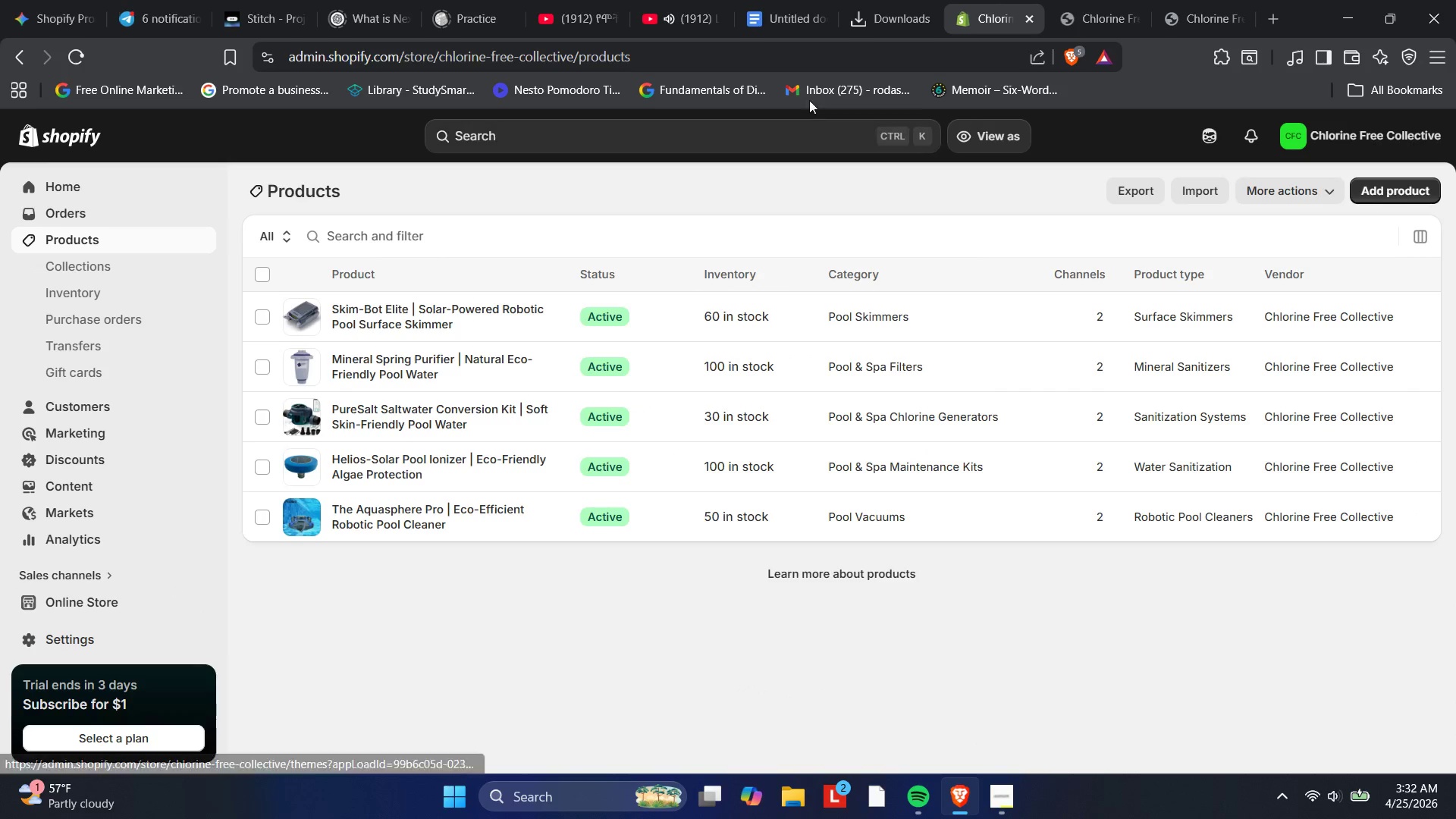 
left_click([1103, 0])
 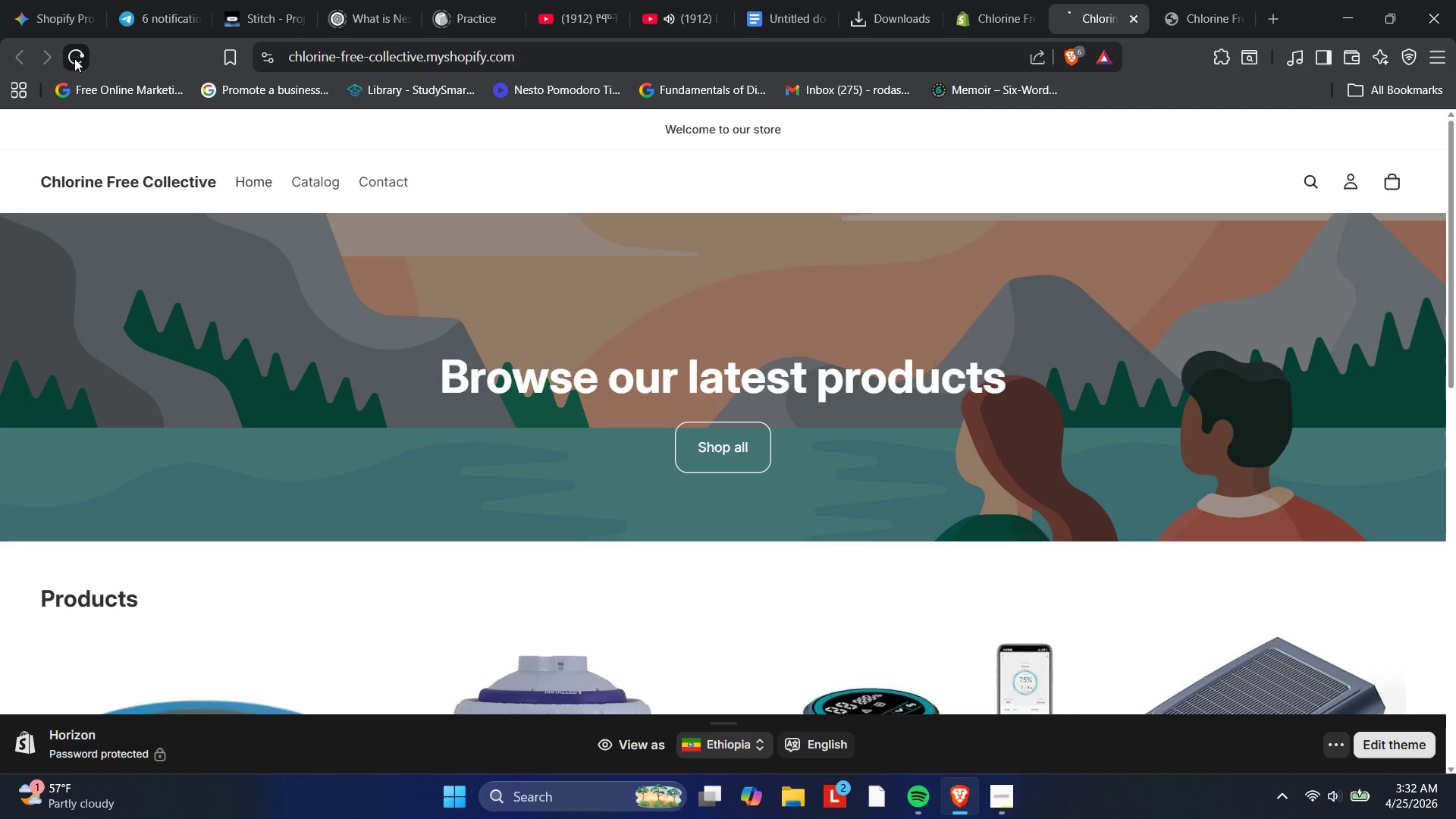 
scroll: coordinate [177, 209], scroll_direction: down, amount: 1.0
 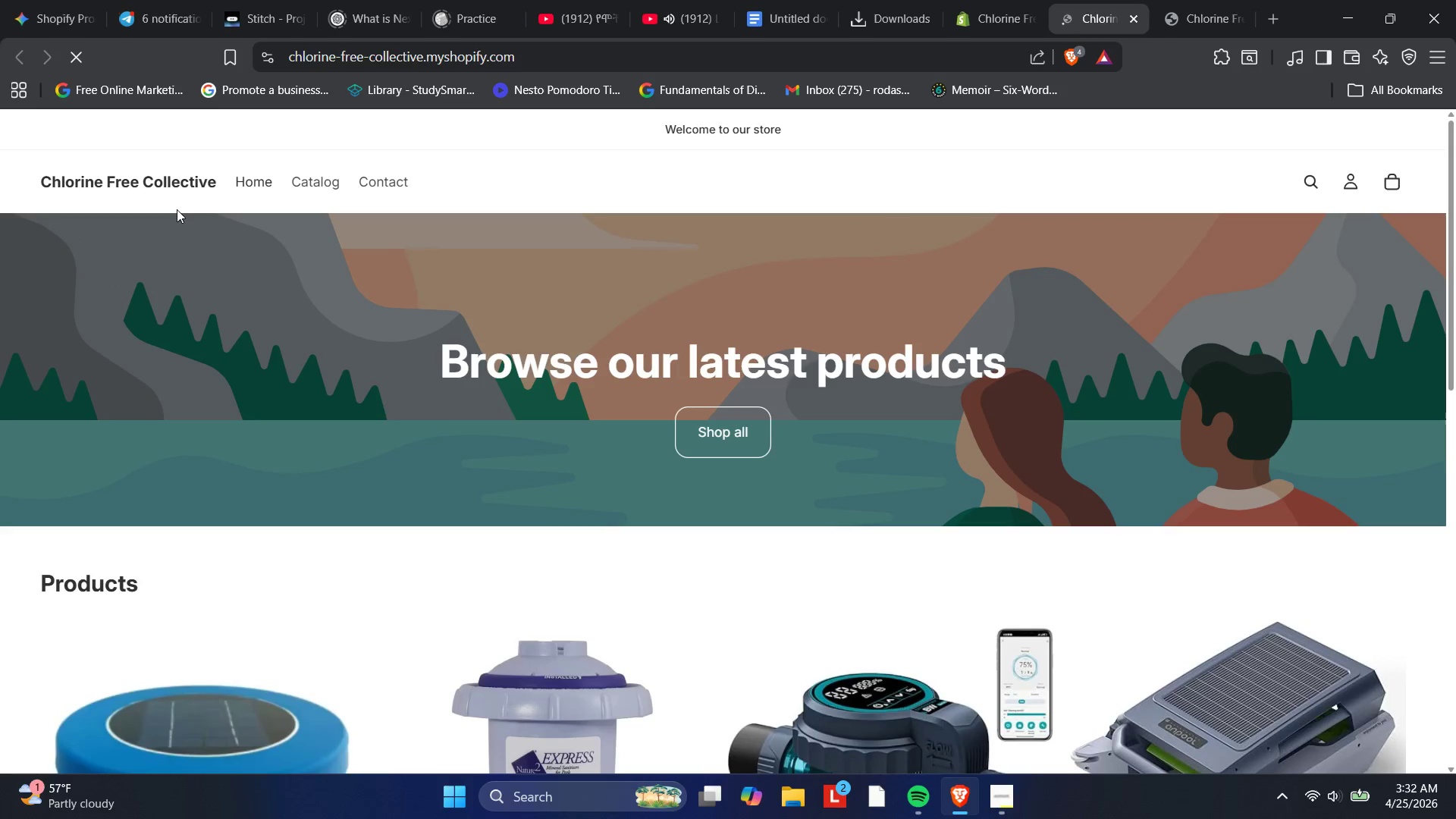 
scroll: coordinate [177, 209], scroll_direction: up, amount: 4.0
 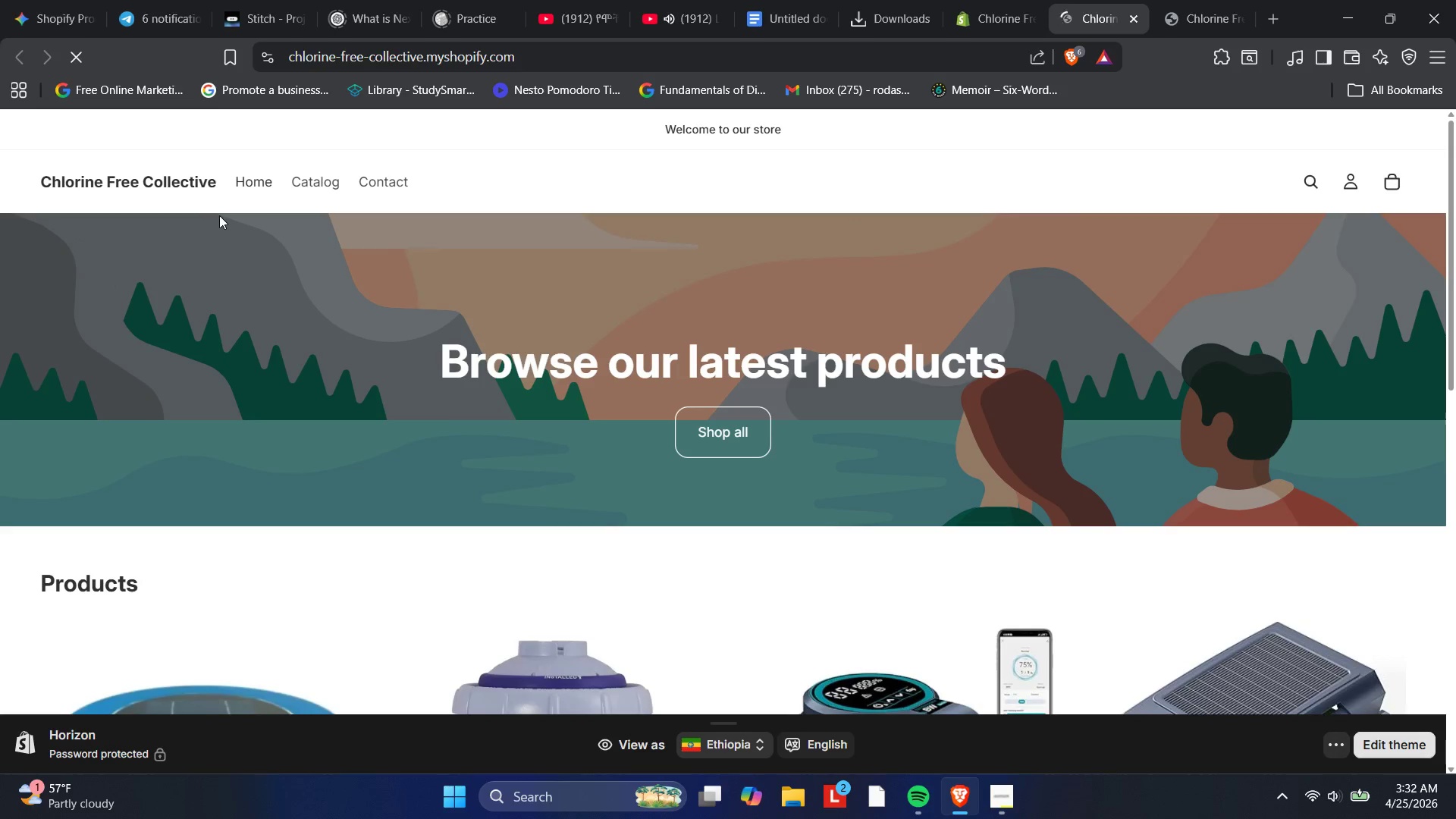 
scroll: coordinate [34, 231], scroll_direction: down, amount: 4.0
 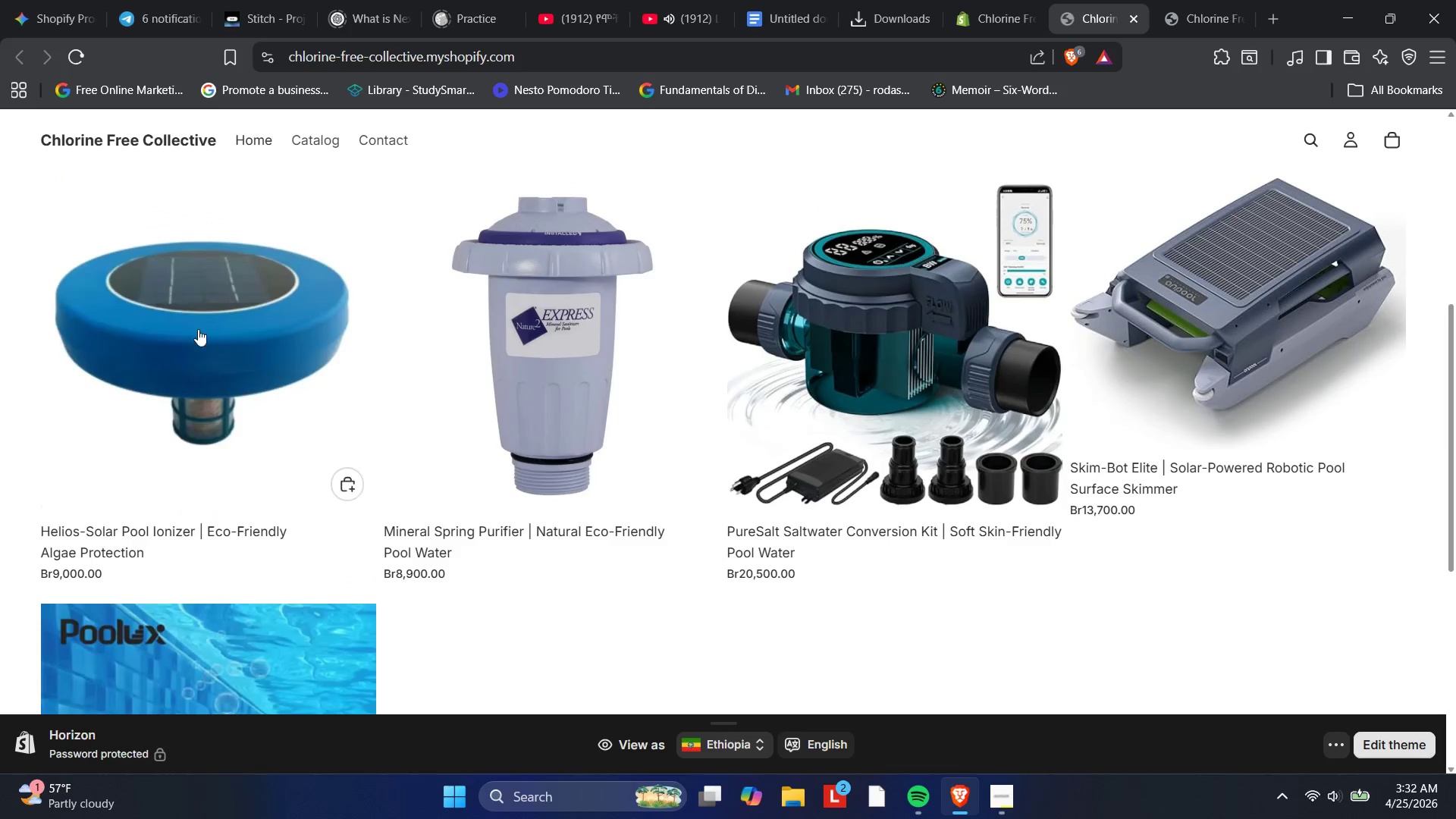 
left_click([199, 329])
 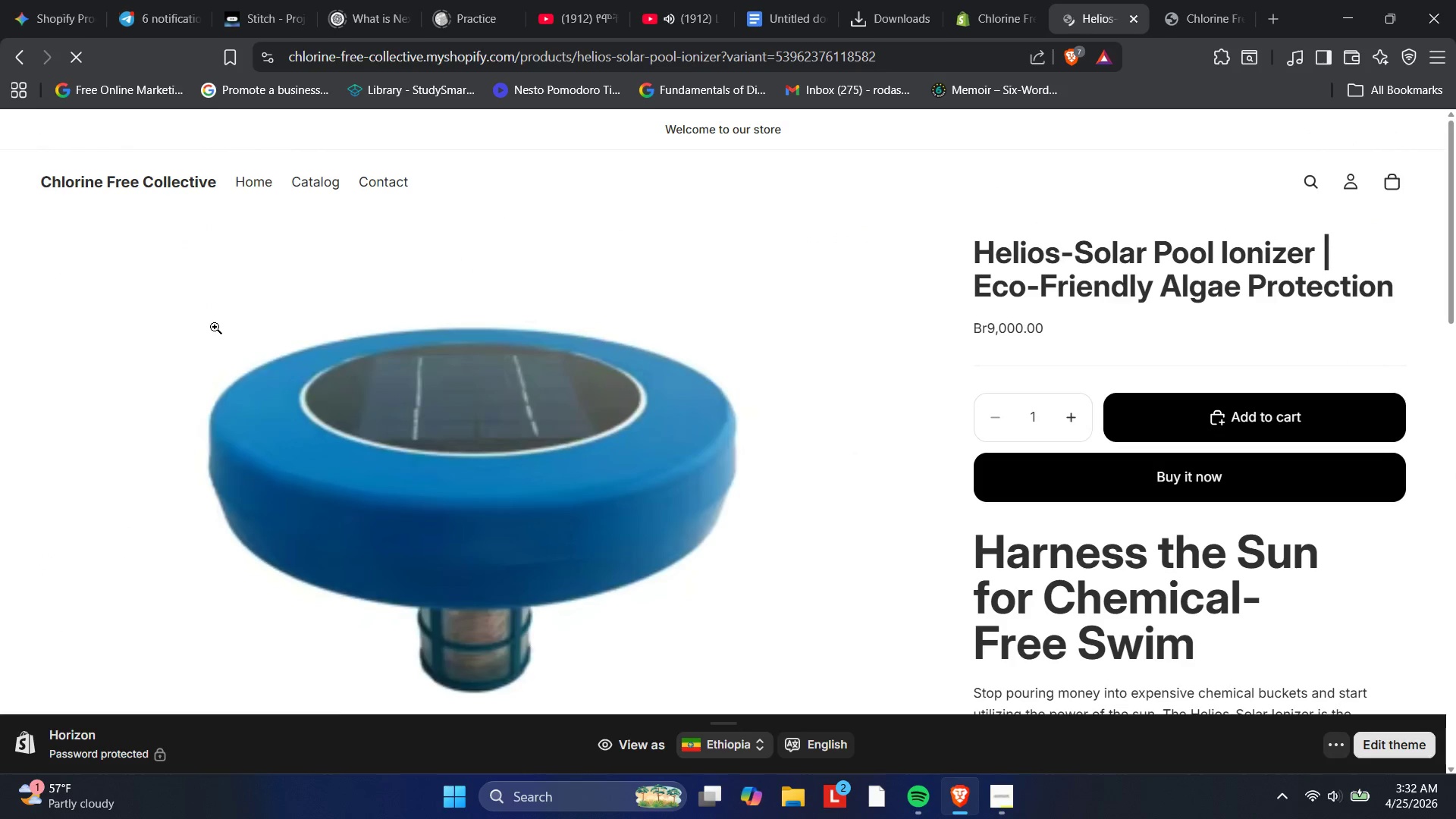 
scroll: coordinate [767, 458], scroll_direction: down, amount: 6.0
 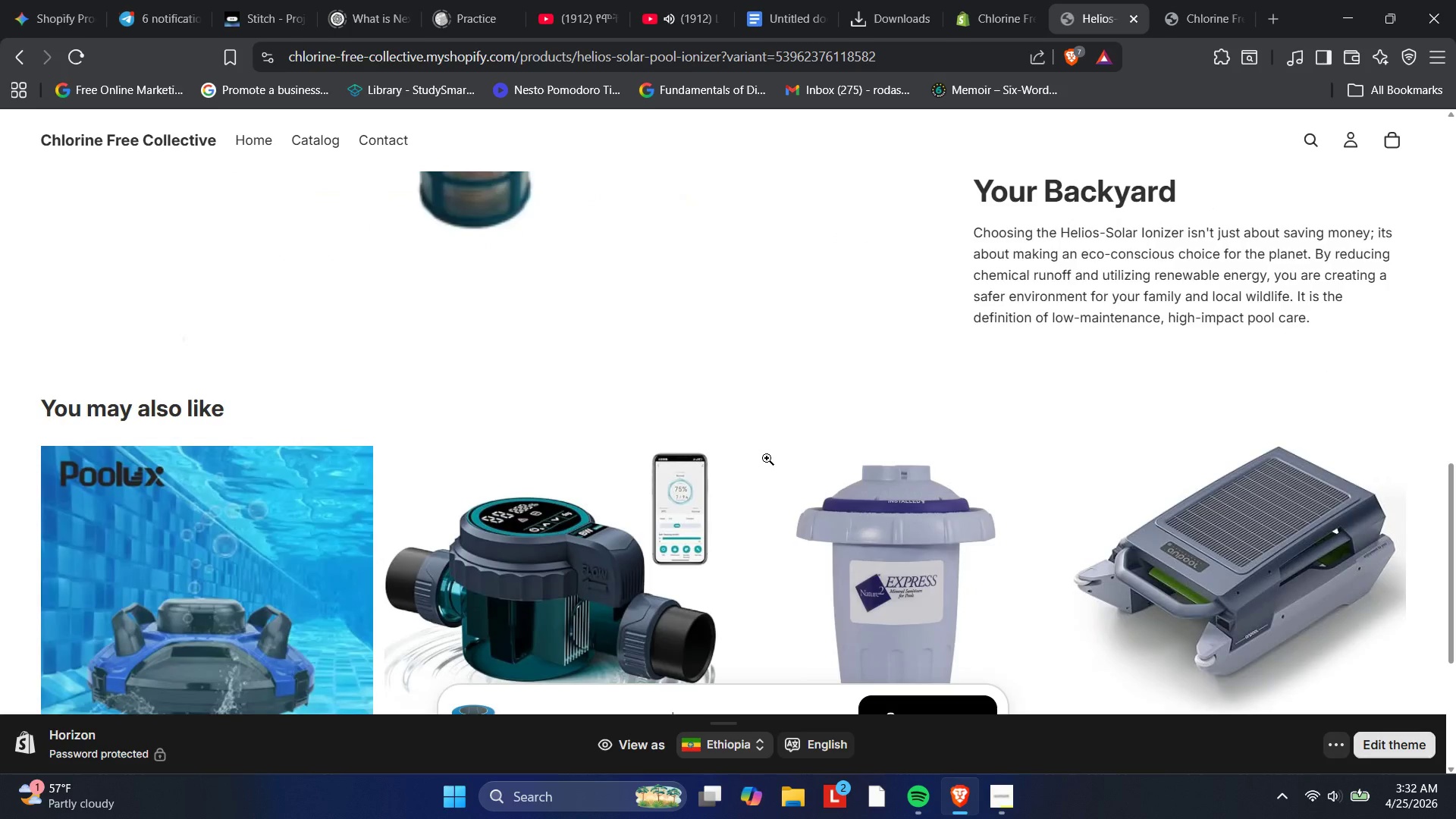 
scroll: coordinate [767, 458], scroll_direction: up, amount: 2.0
 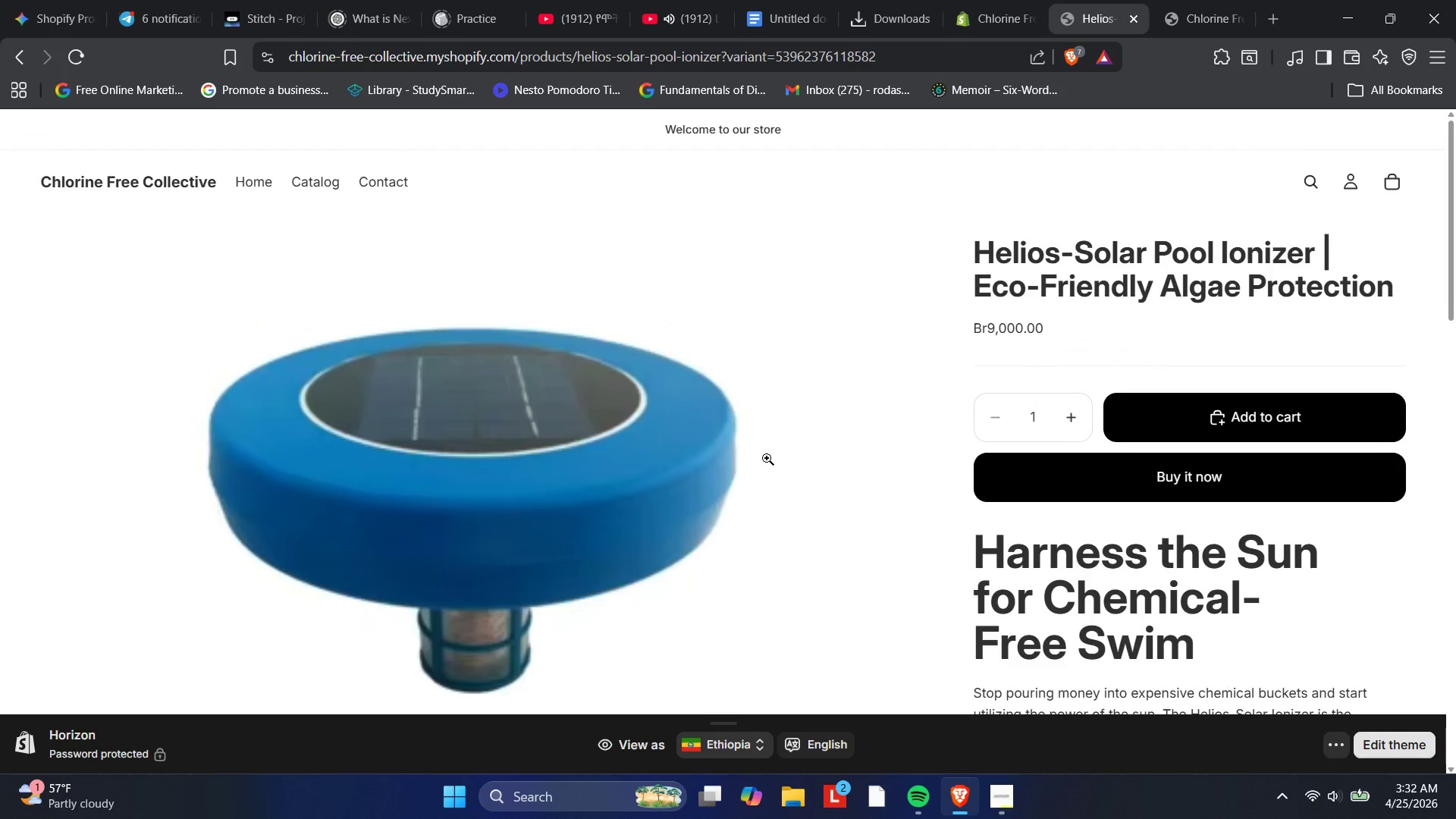 
scroll: coordinate [758, 478], scroll_direction: down, amount: 14.0
 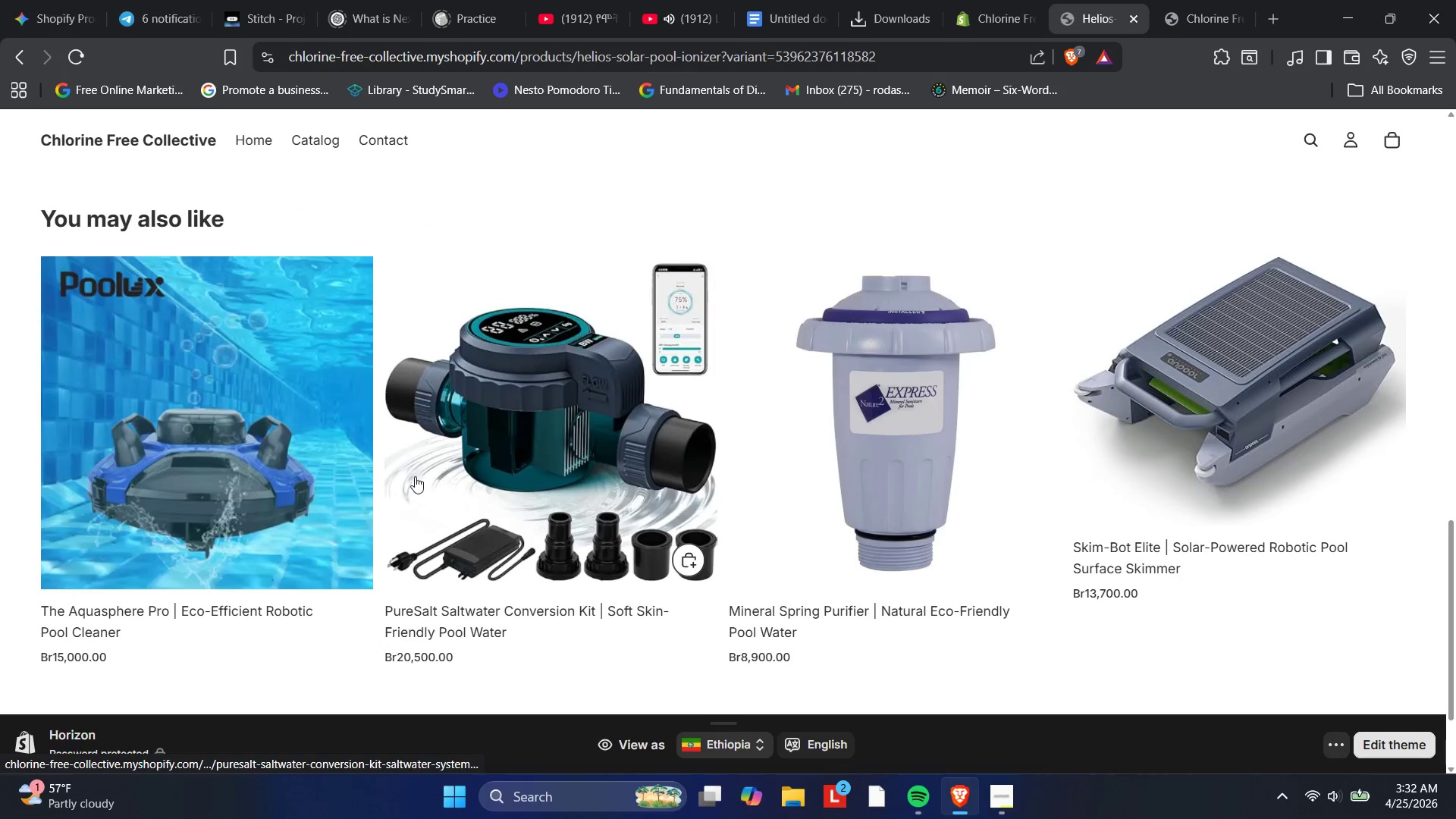 
left_click([301, 470])
 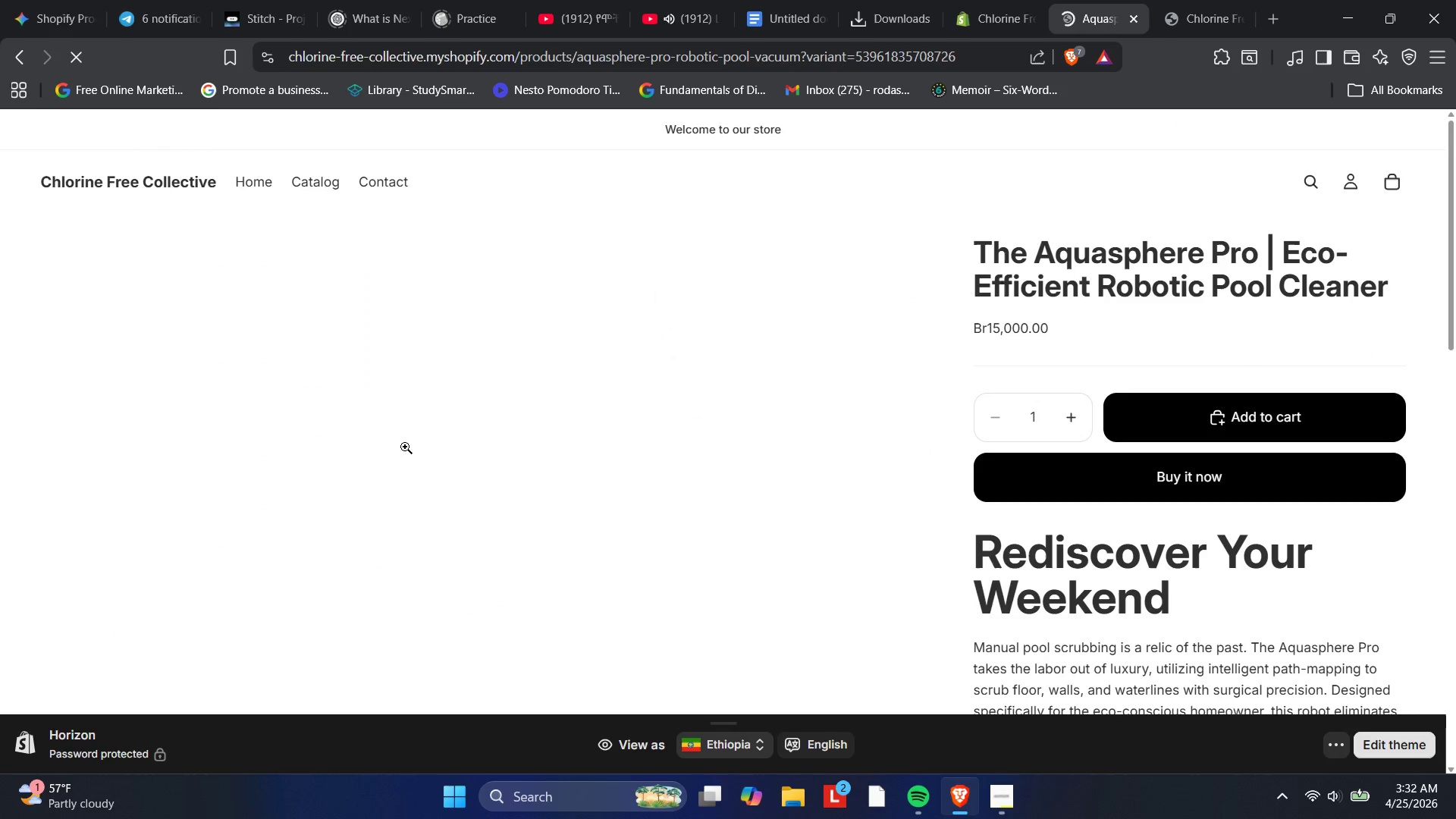 
scroll: coordinate [511, 453], scroll_direction: down, amount: 13.0
 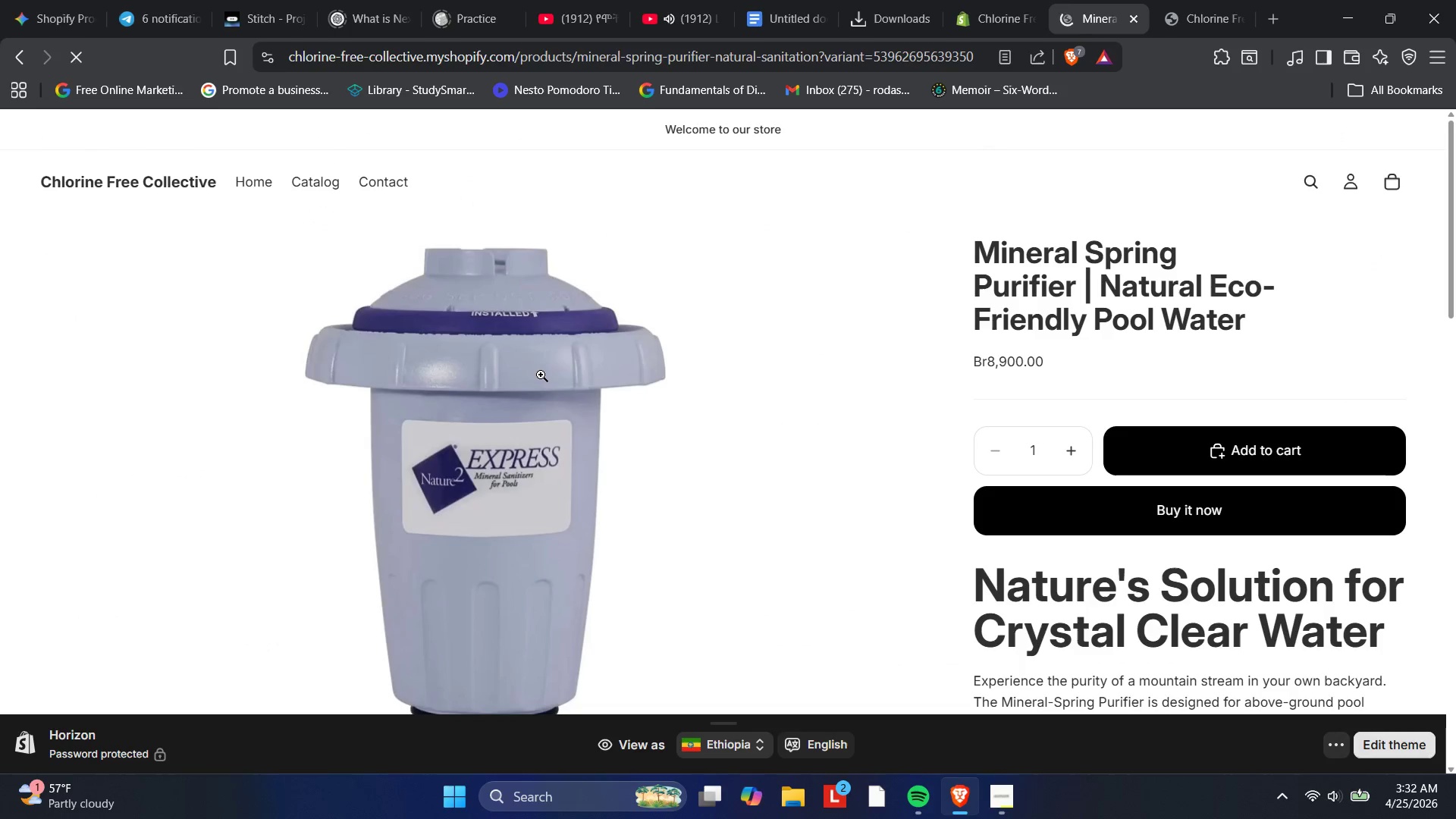 
wait(6.77)
 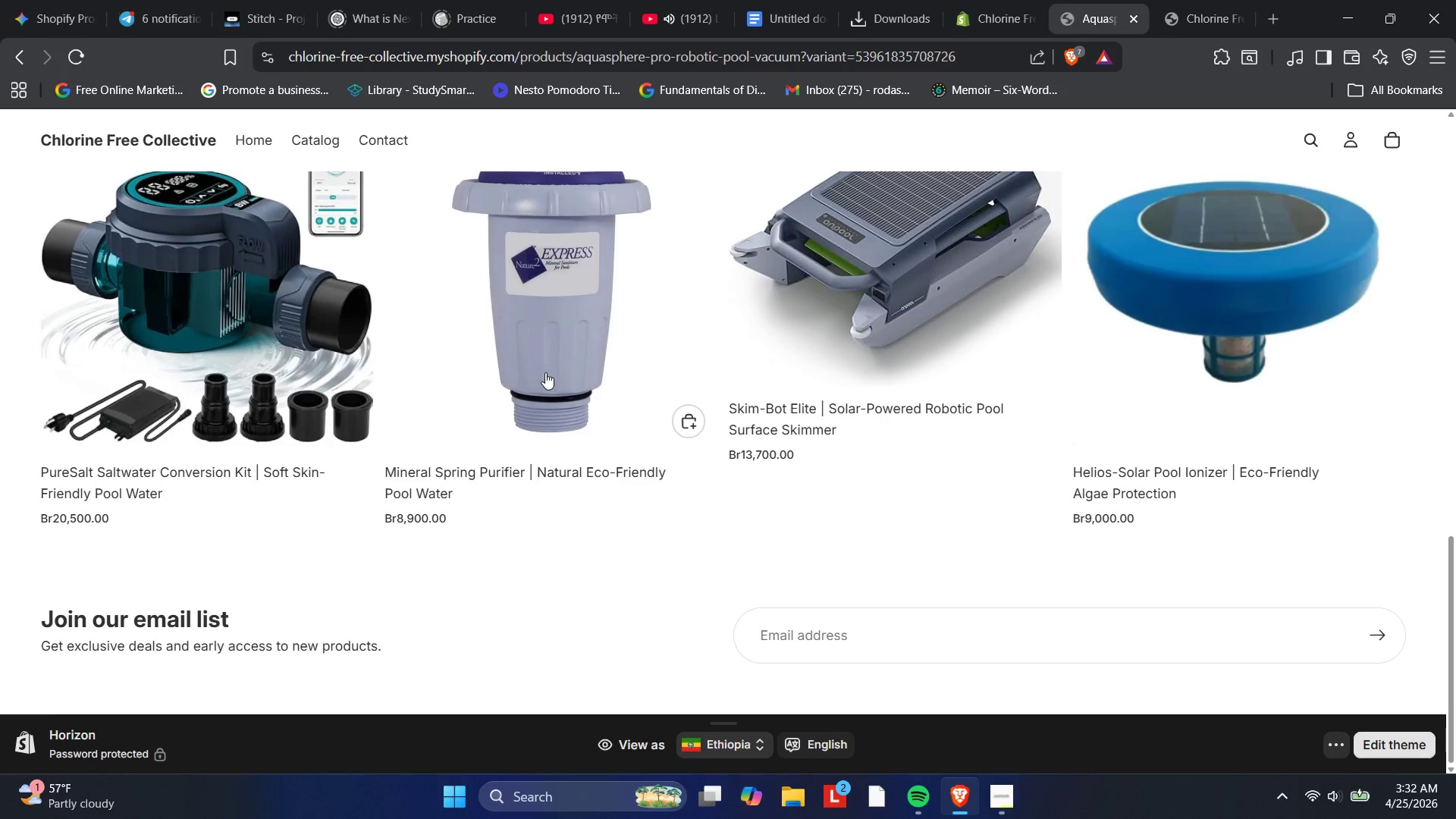 
scroll: coordinate [966, 375], scroll_direction: down, amount: 14.0
 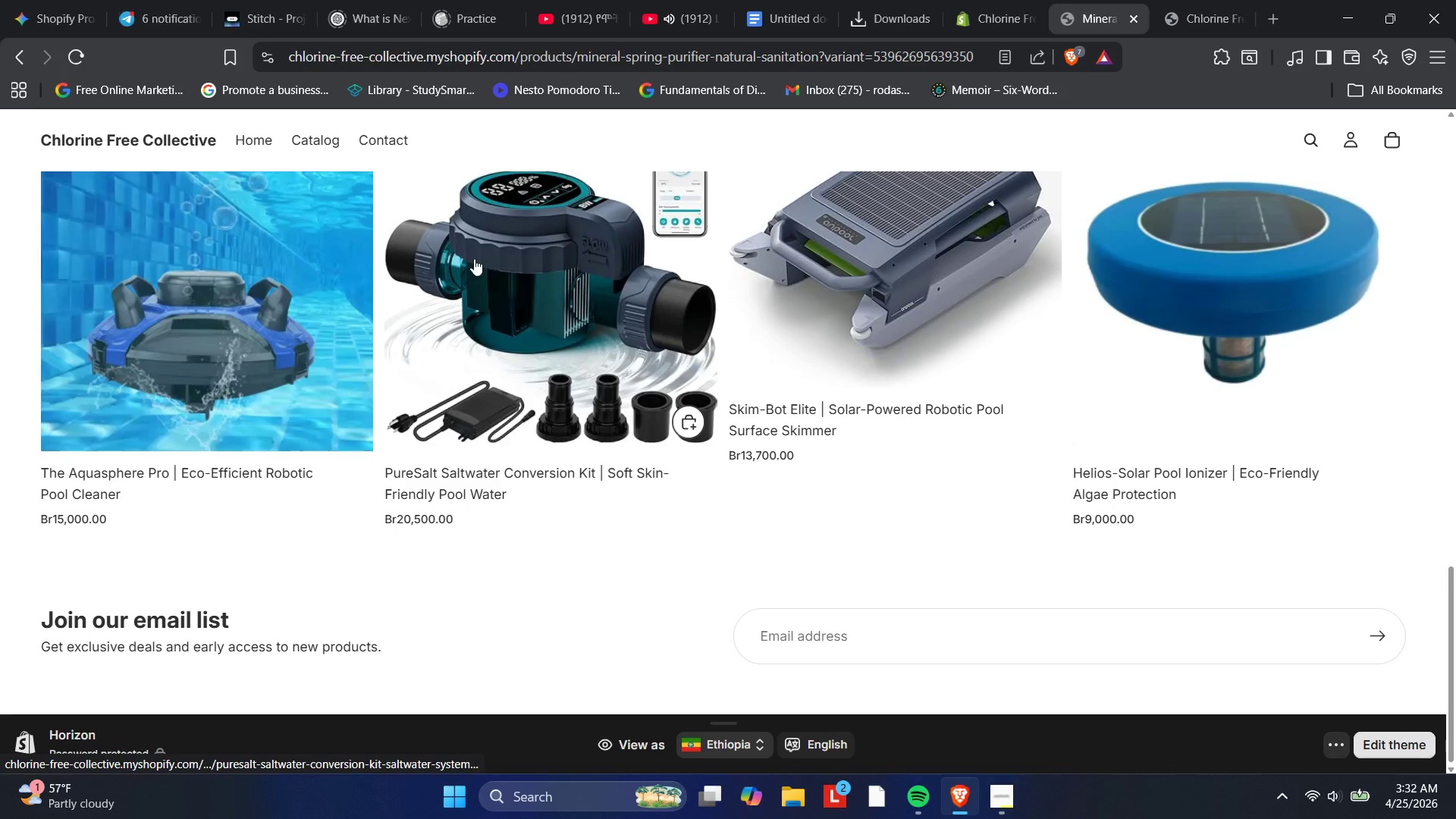 
left_click([788, 291])
 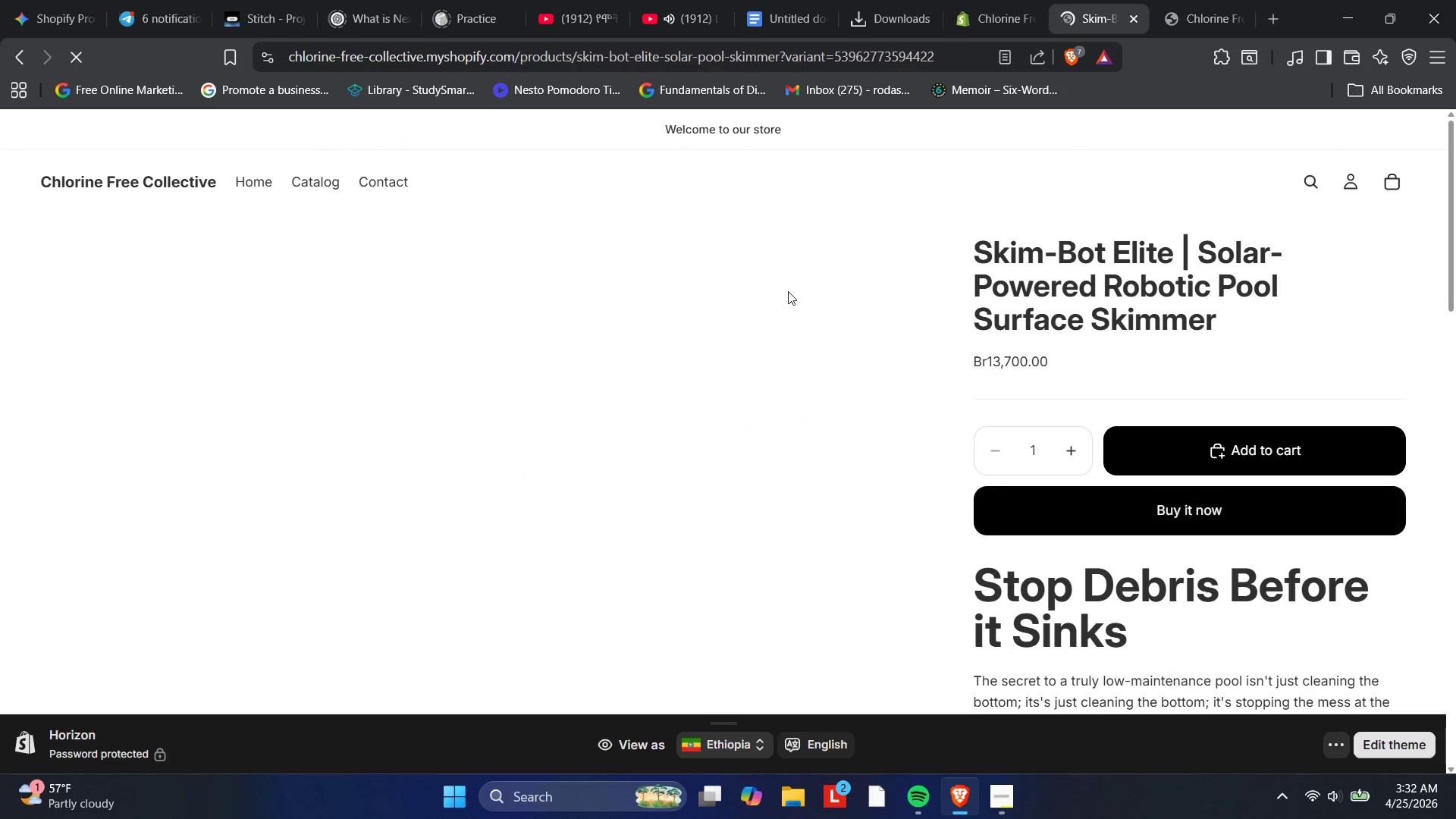 
scroll: coordinate [786, 293], scroll_direction: down, amount: 9.0
 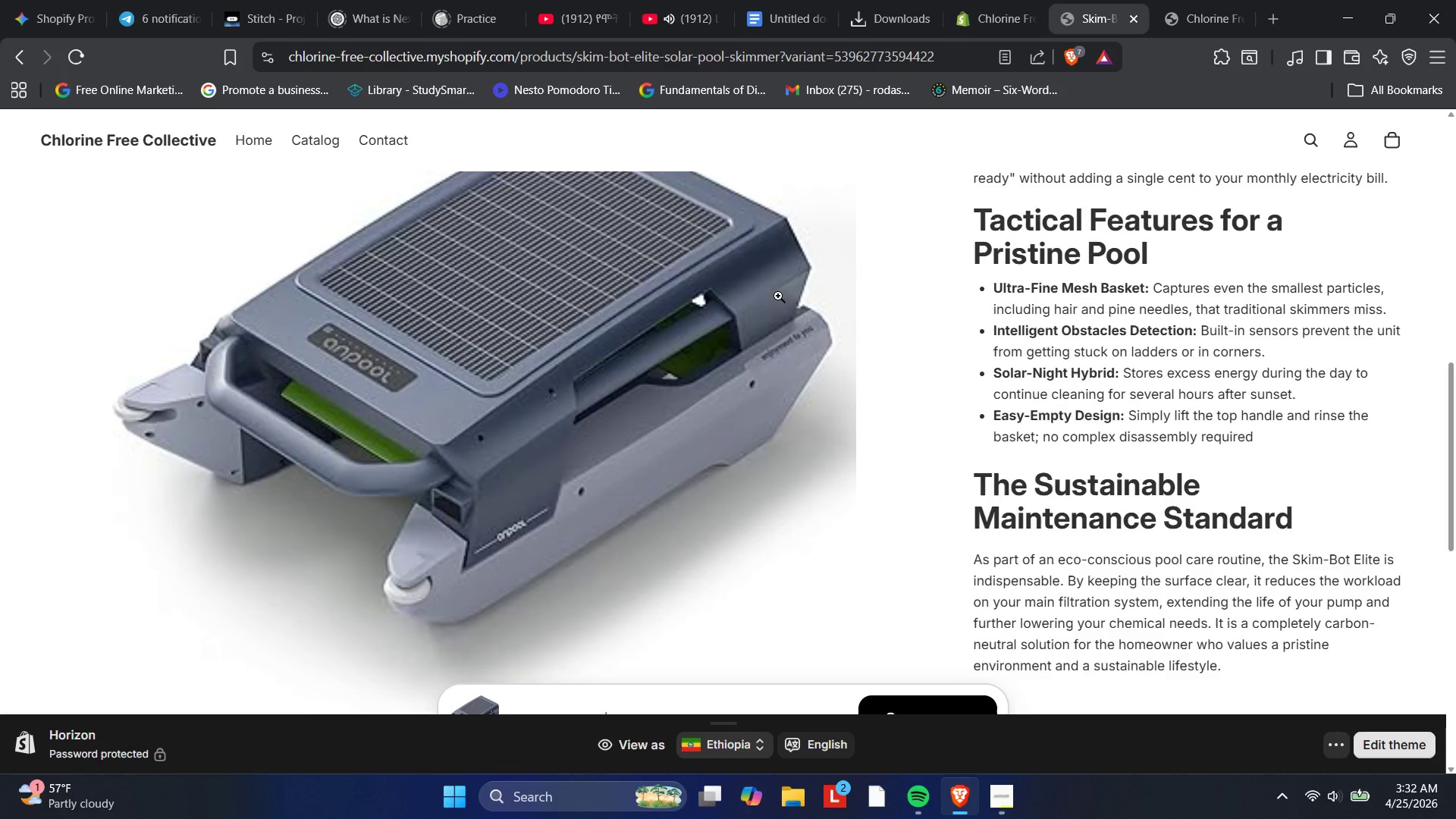 
scroll: coordinate [773, 297], scroll_direction: up, amount: 12.0
 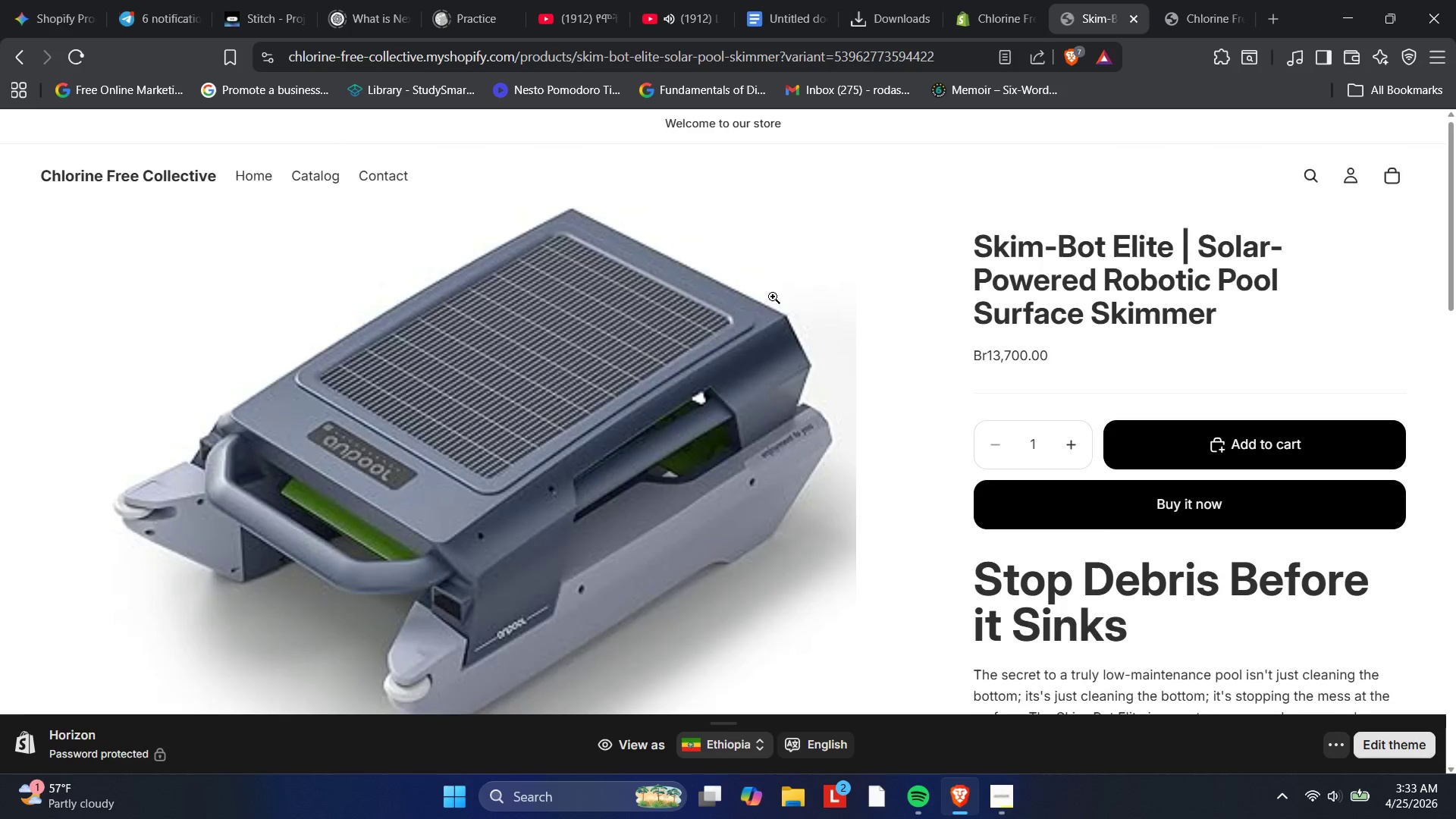 
scroll: coordinate [773, 297], scroll_direction: down, amount: 18.0
 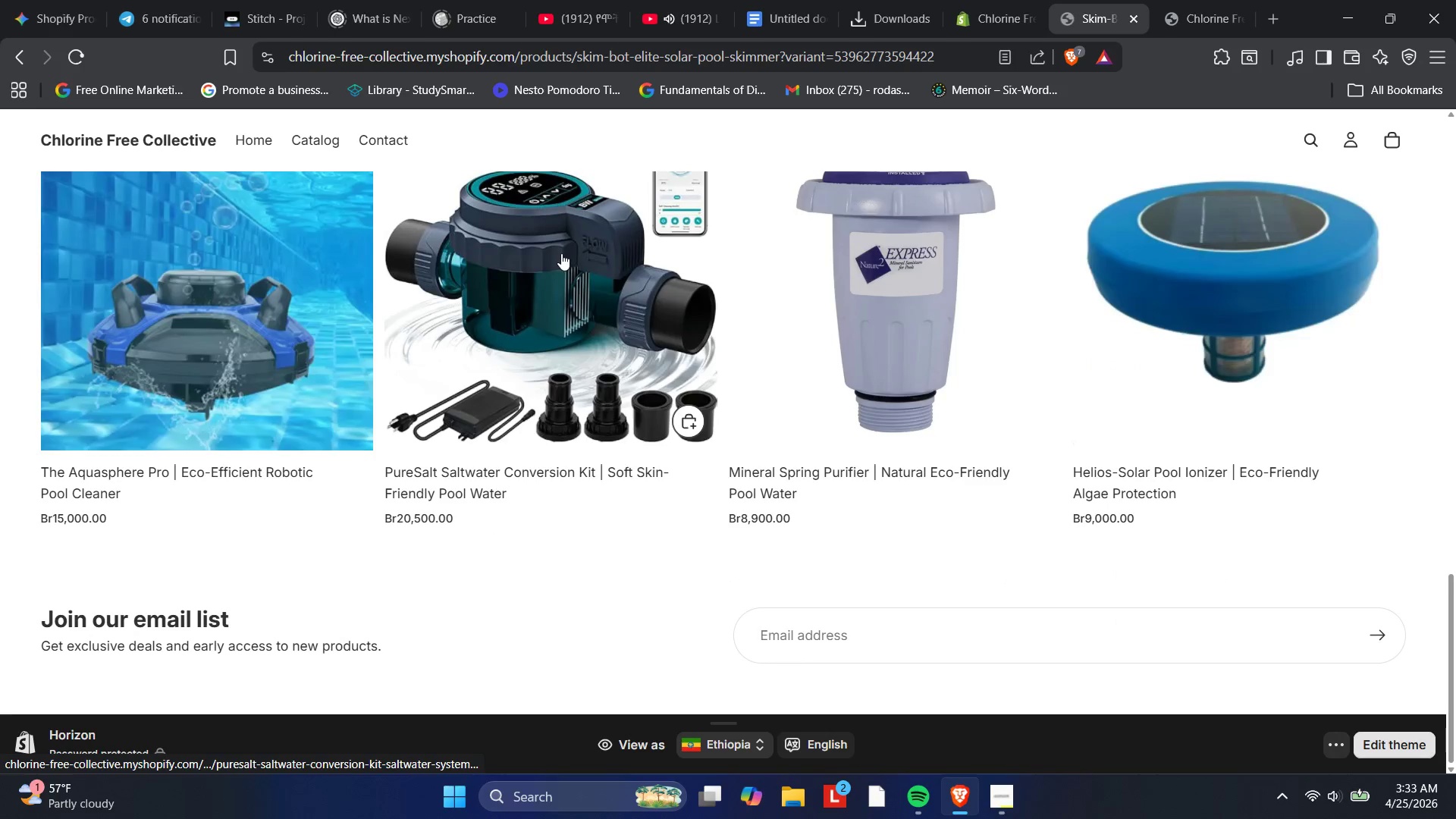 
mouse_move([999, 400])
 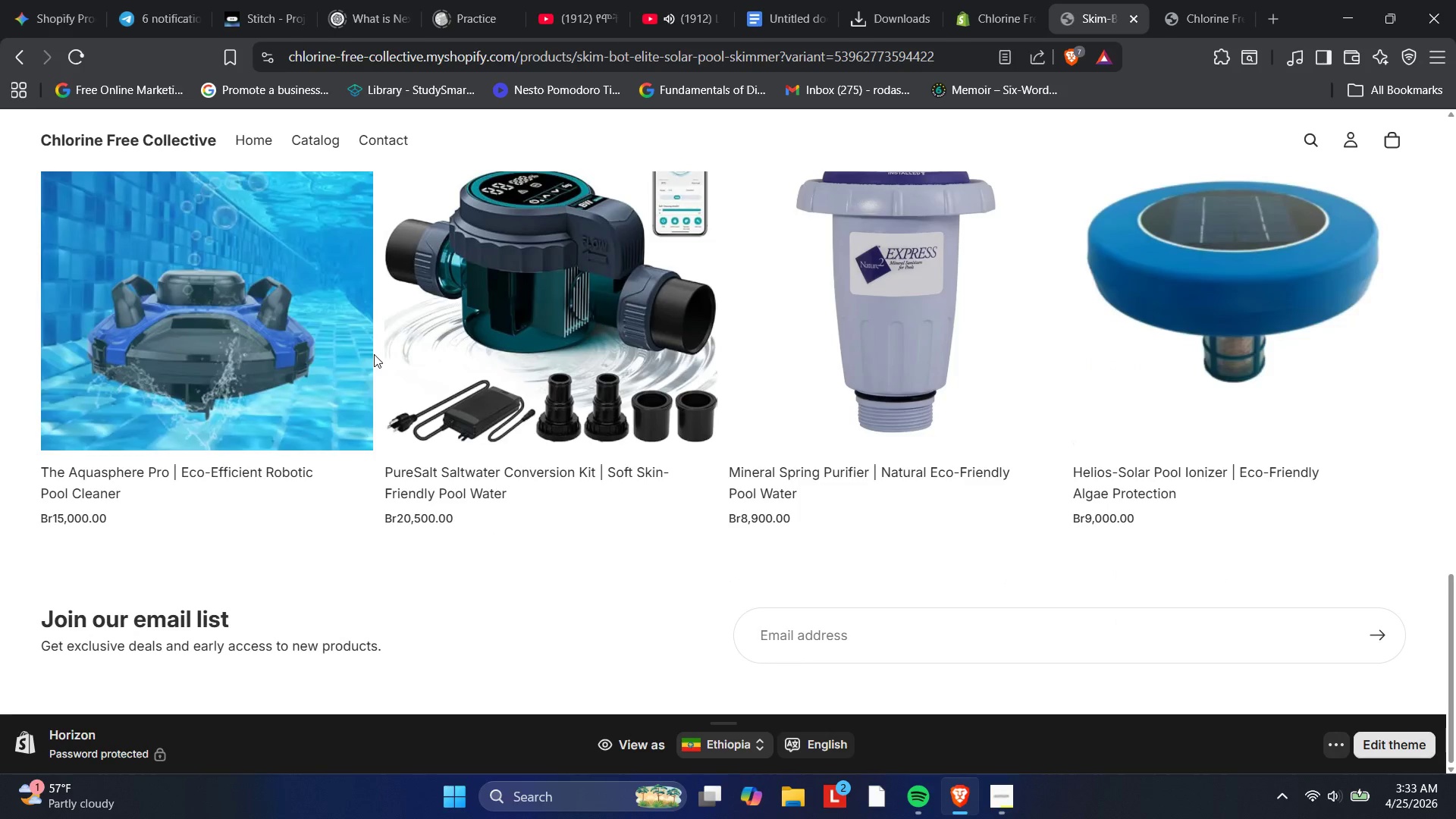 
scroll: coordinate [574, 355], scroll_direction: up, amount: 11.0
 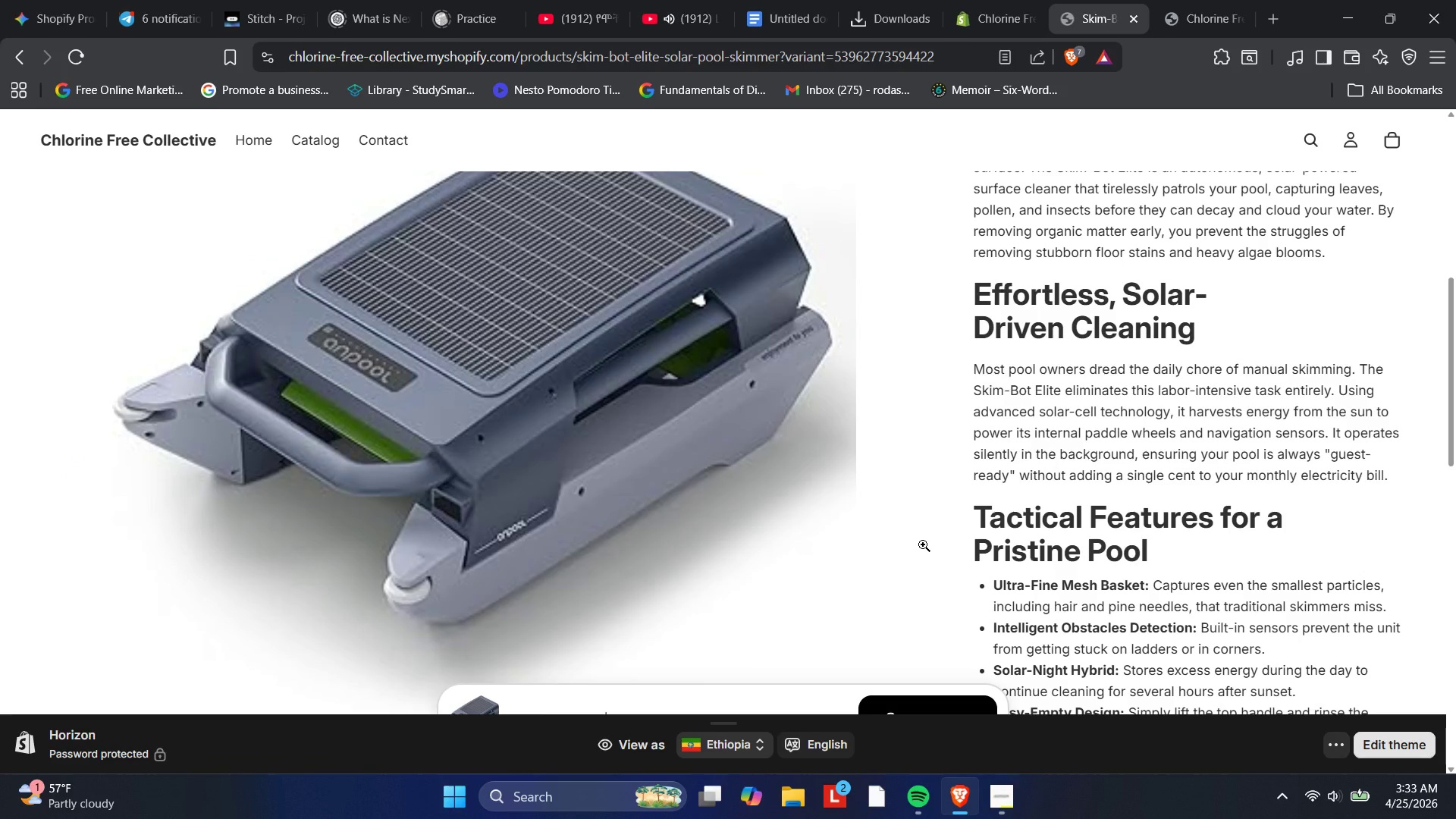 
wait(8.11)
 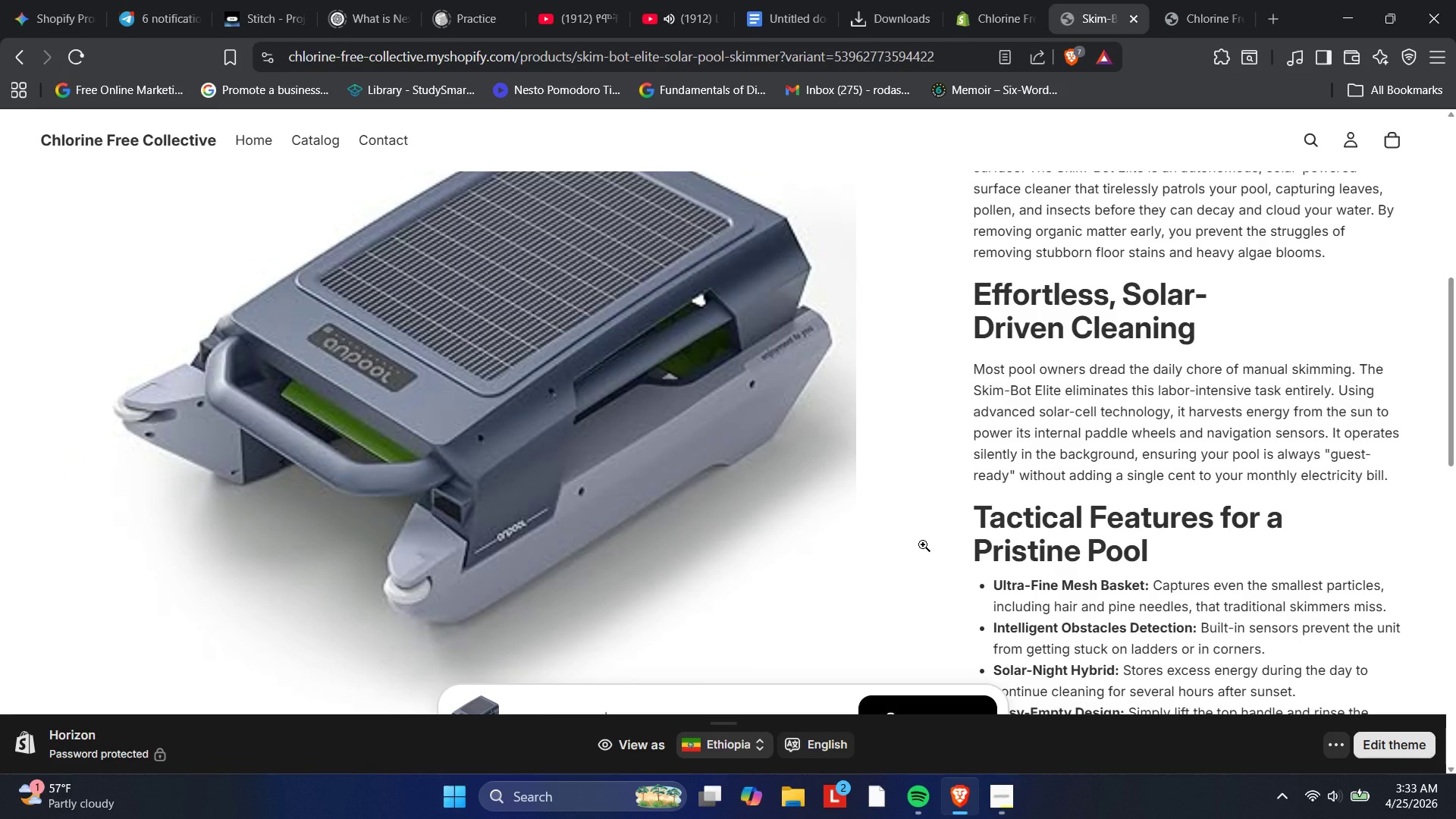 
left_click([962, 0])
 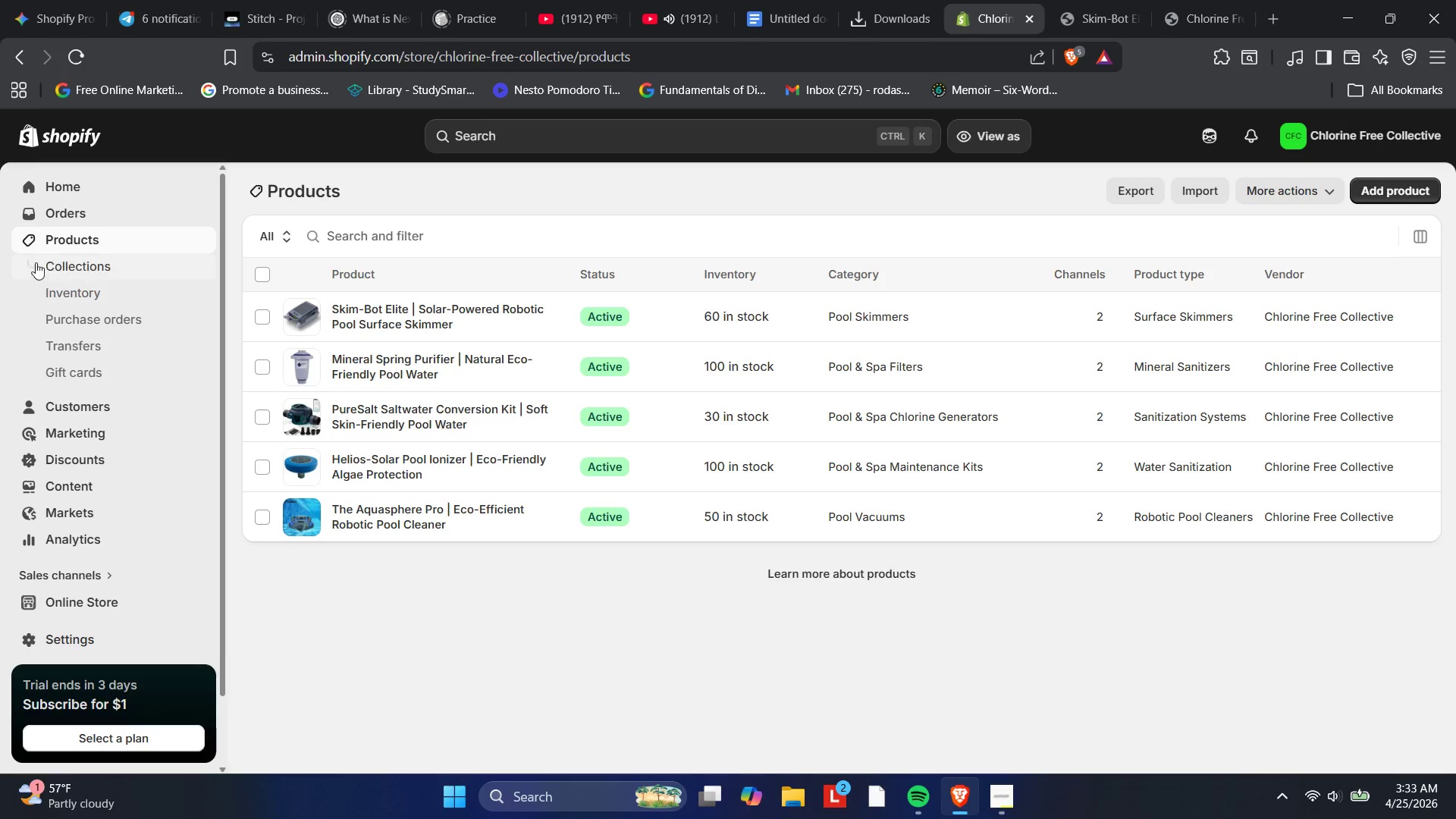 
left_click([55, 235])
 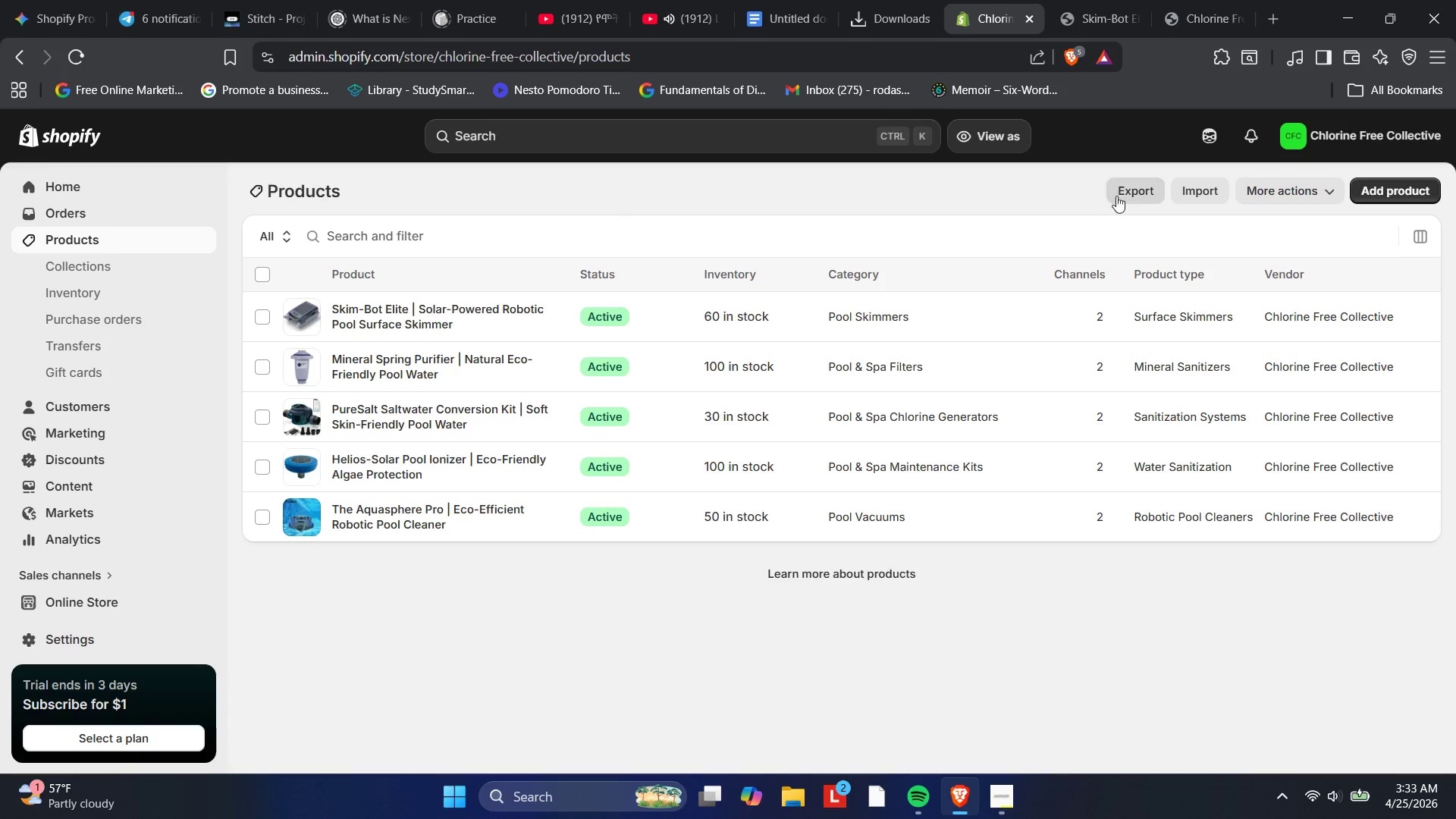 
left_click([1131, 187])
 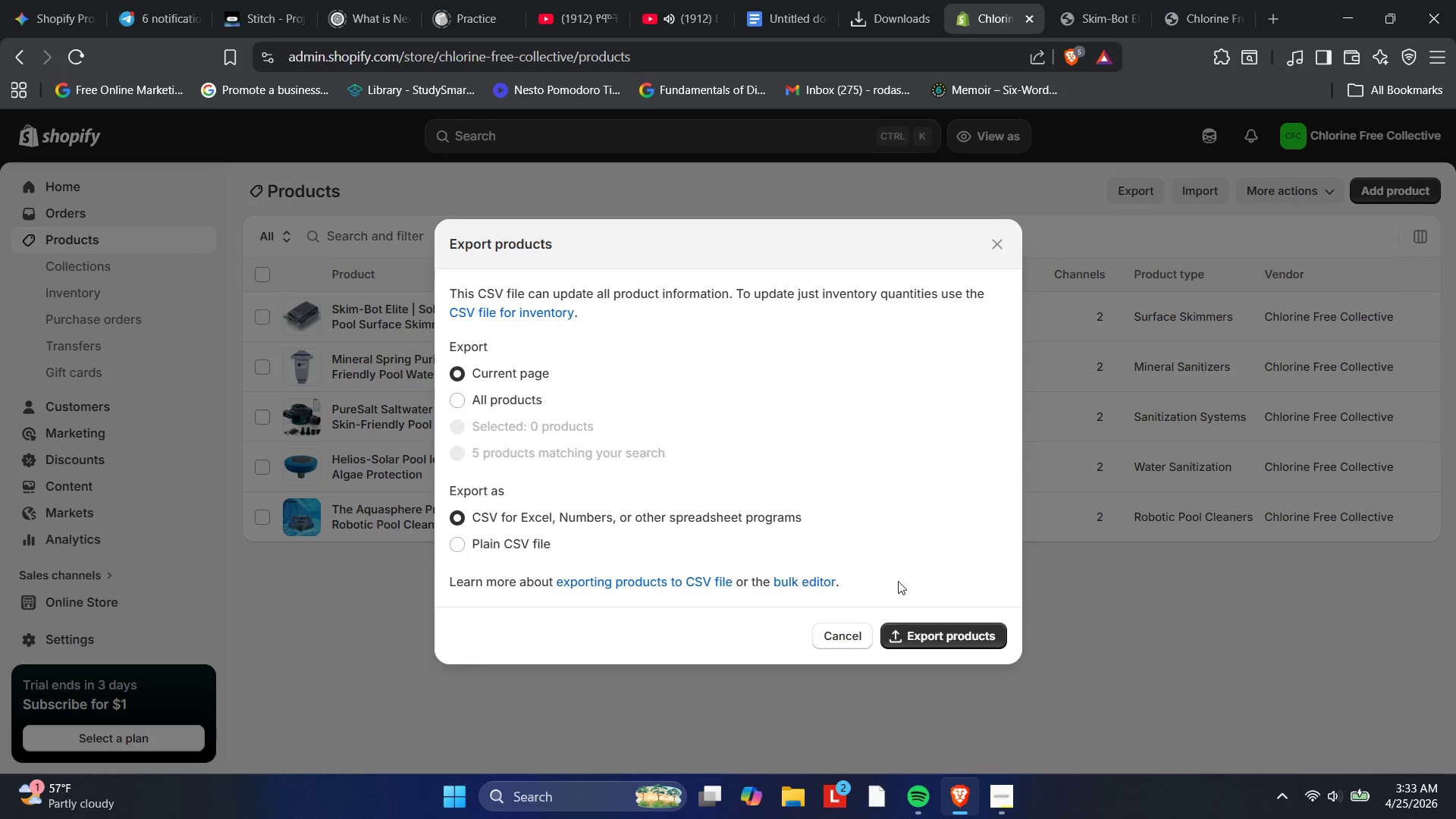 
left_click([953, 641])
 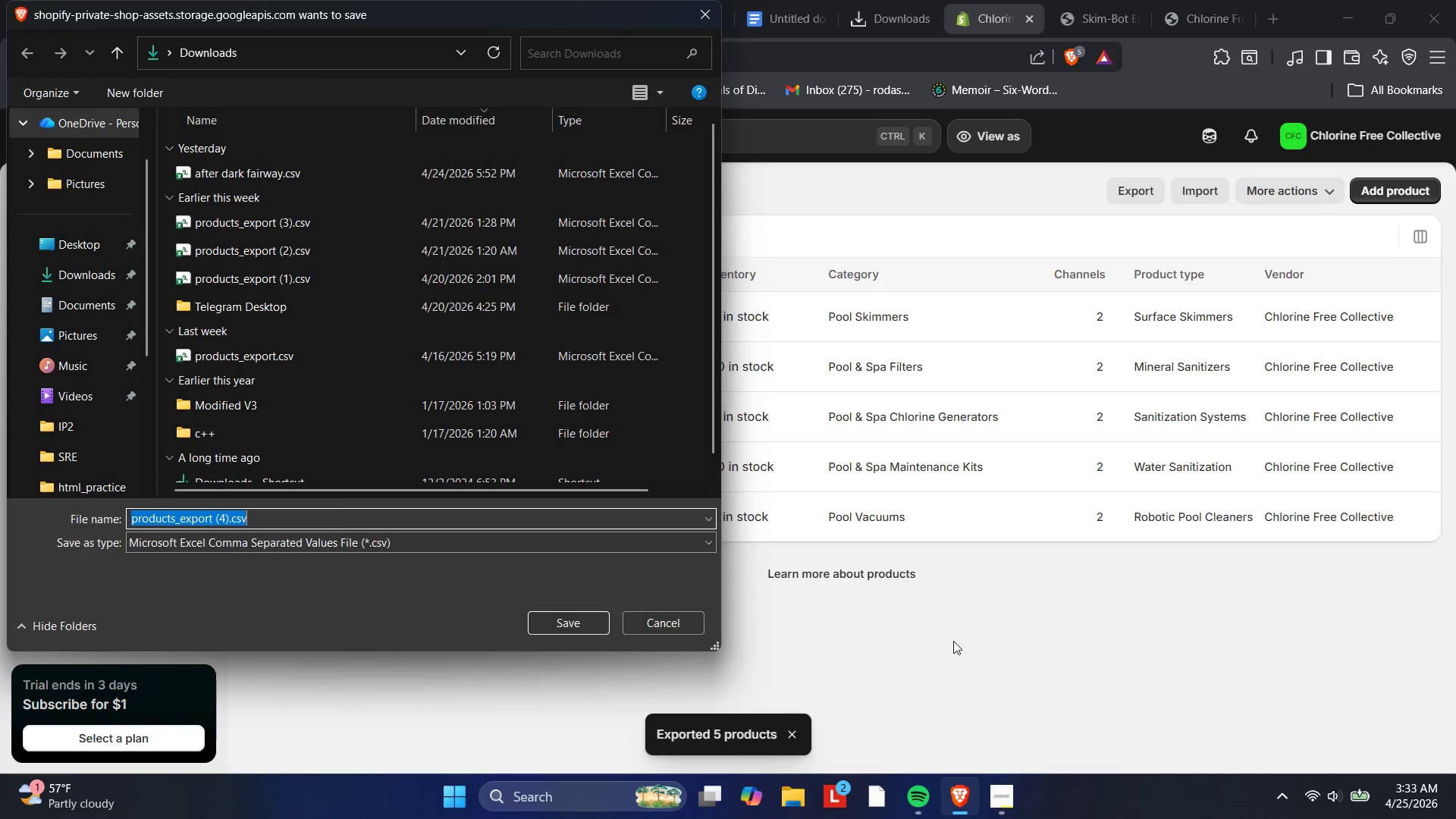 
wait(9.14)
 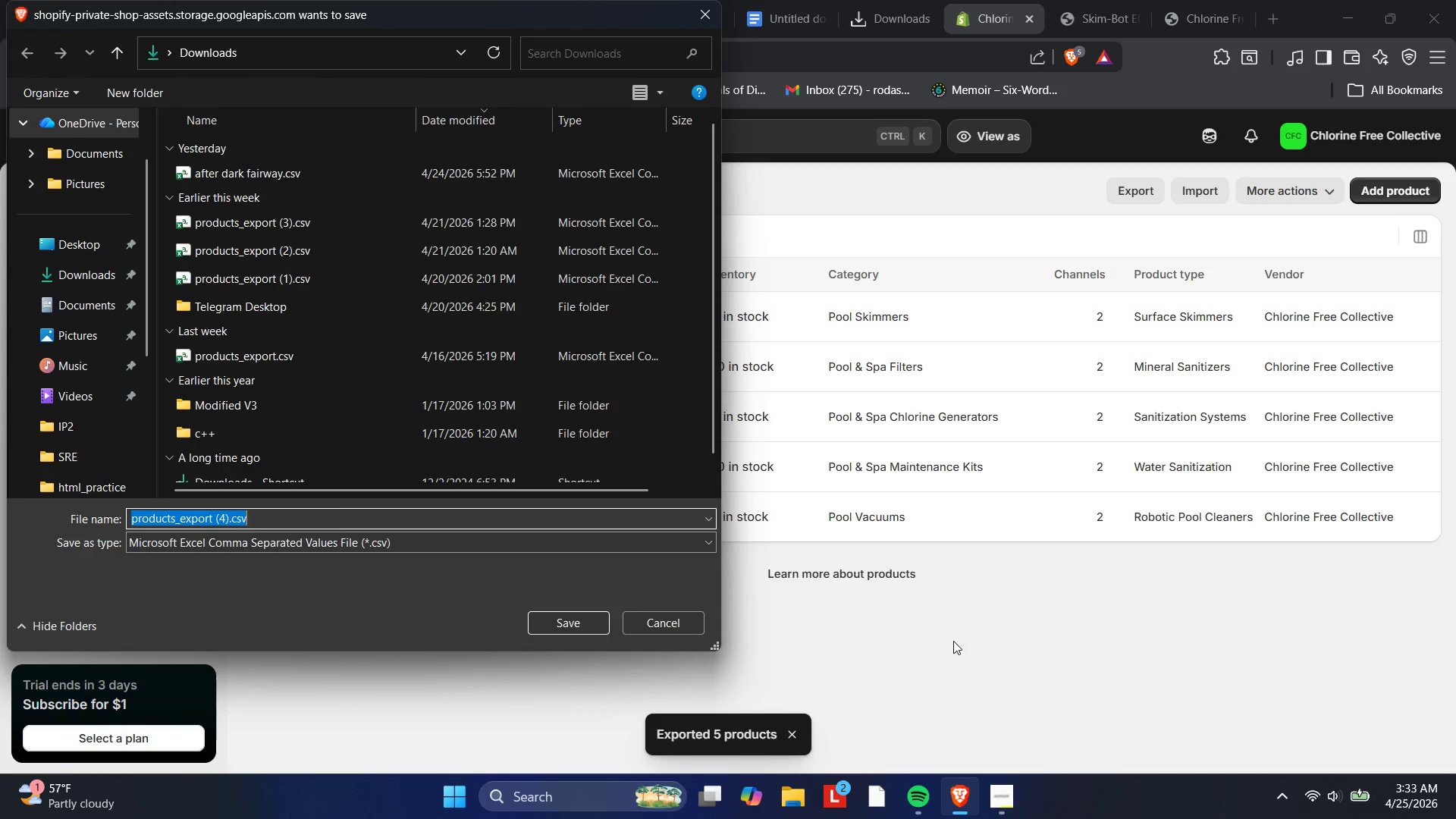 
key(Backspace)
 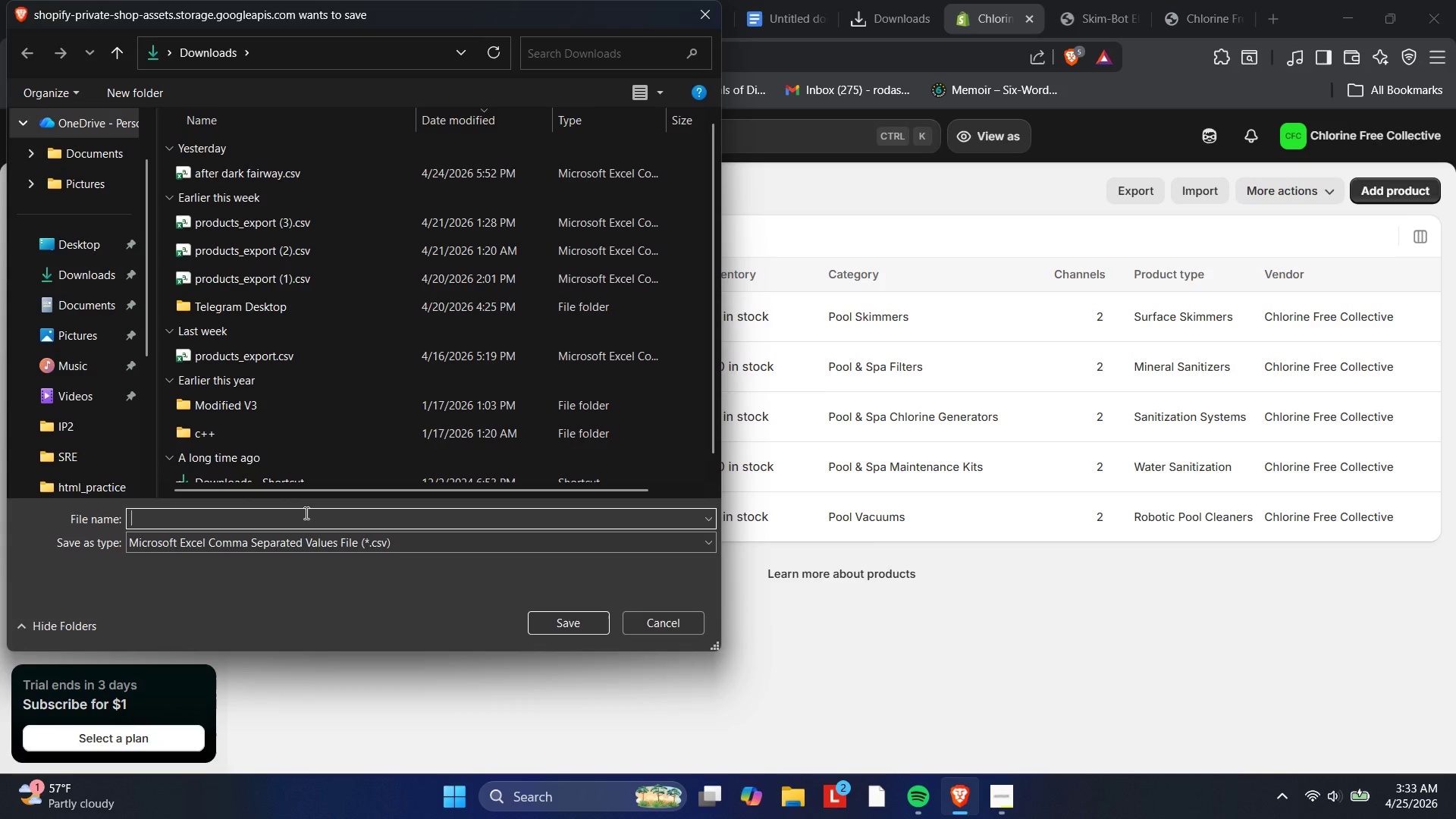 
type(chlorine collective)
 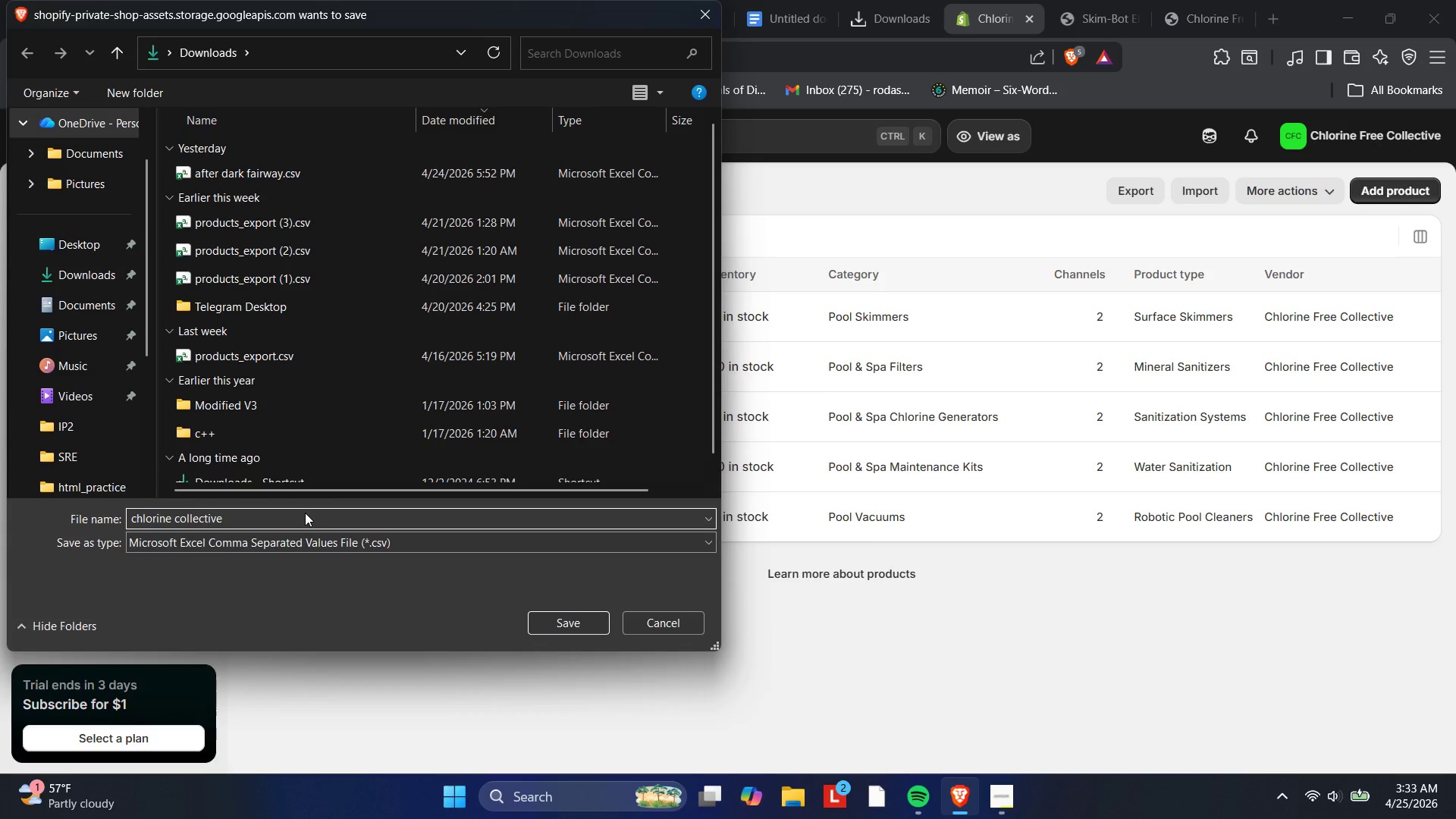 
hold_key(key=ArrowLeft, duration=0.77)
 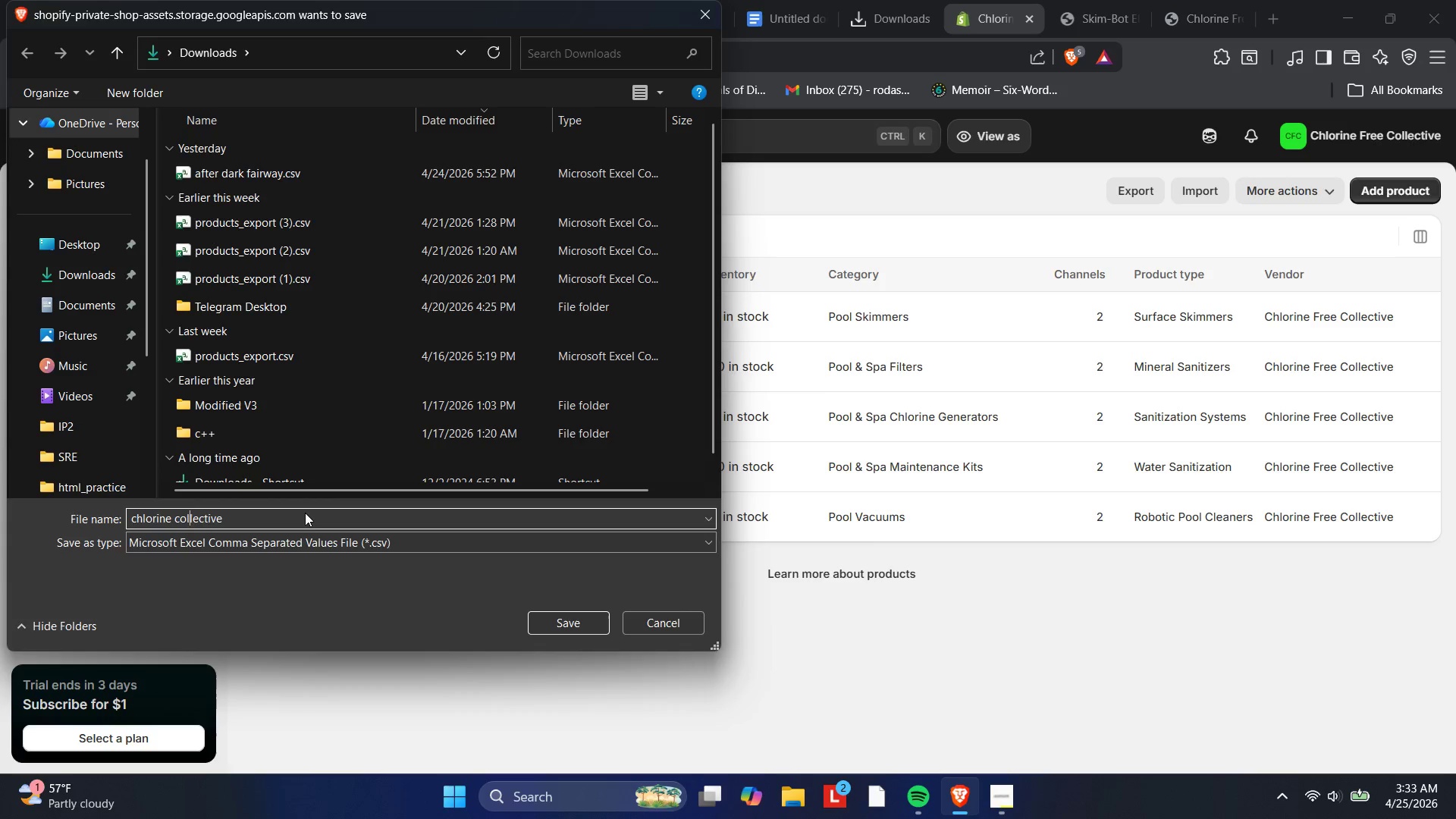 
key(ArrowLeft)
 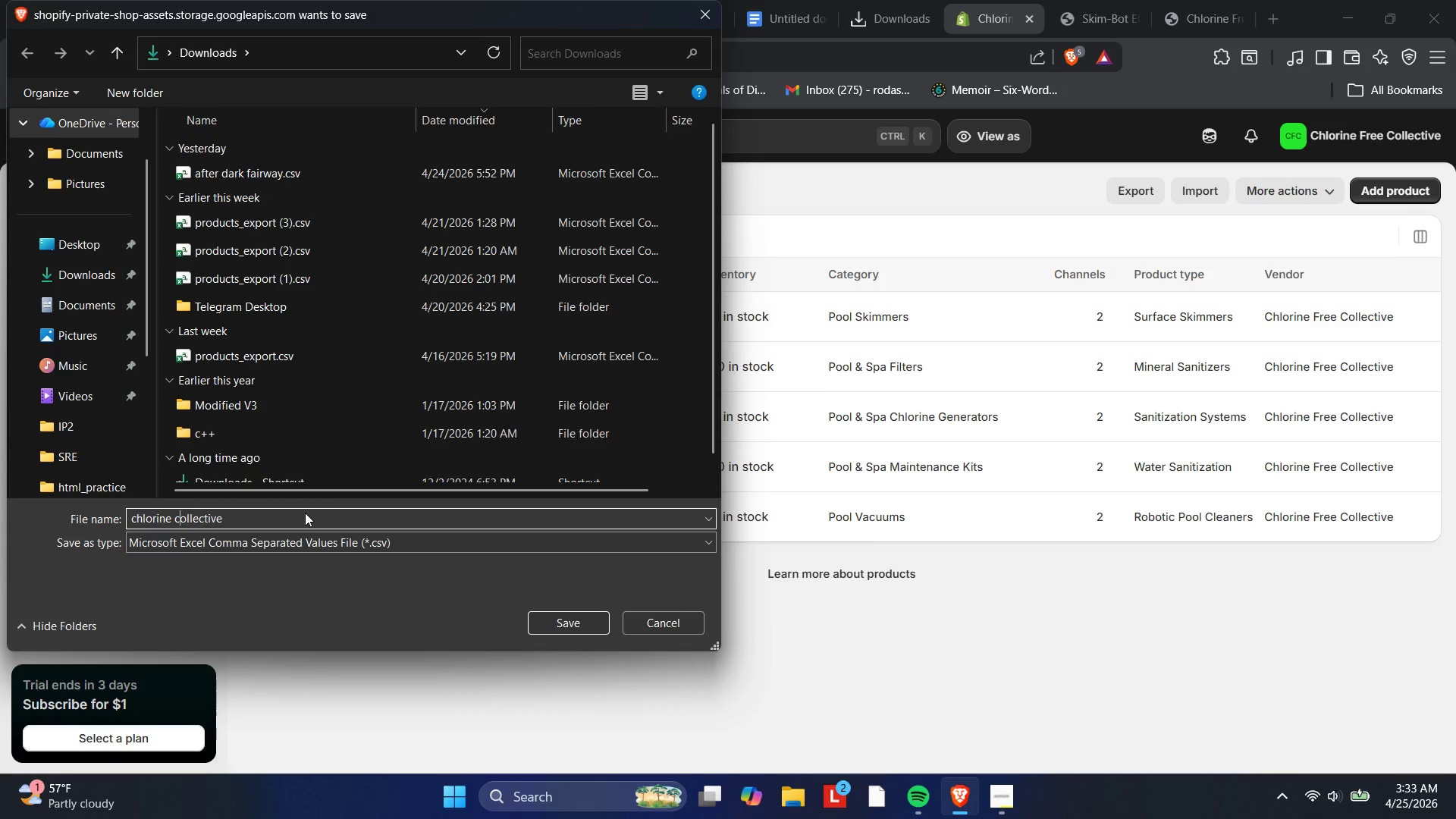 
key(ArrowLeft)
 